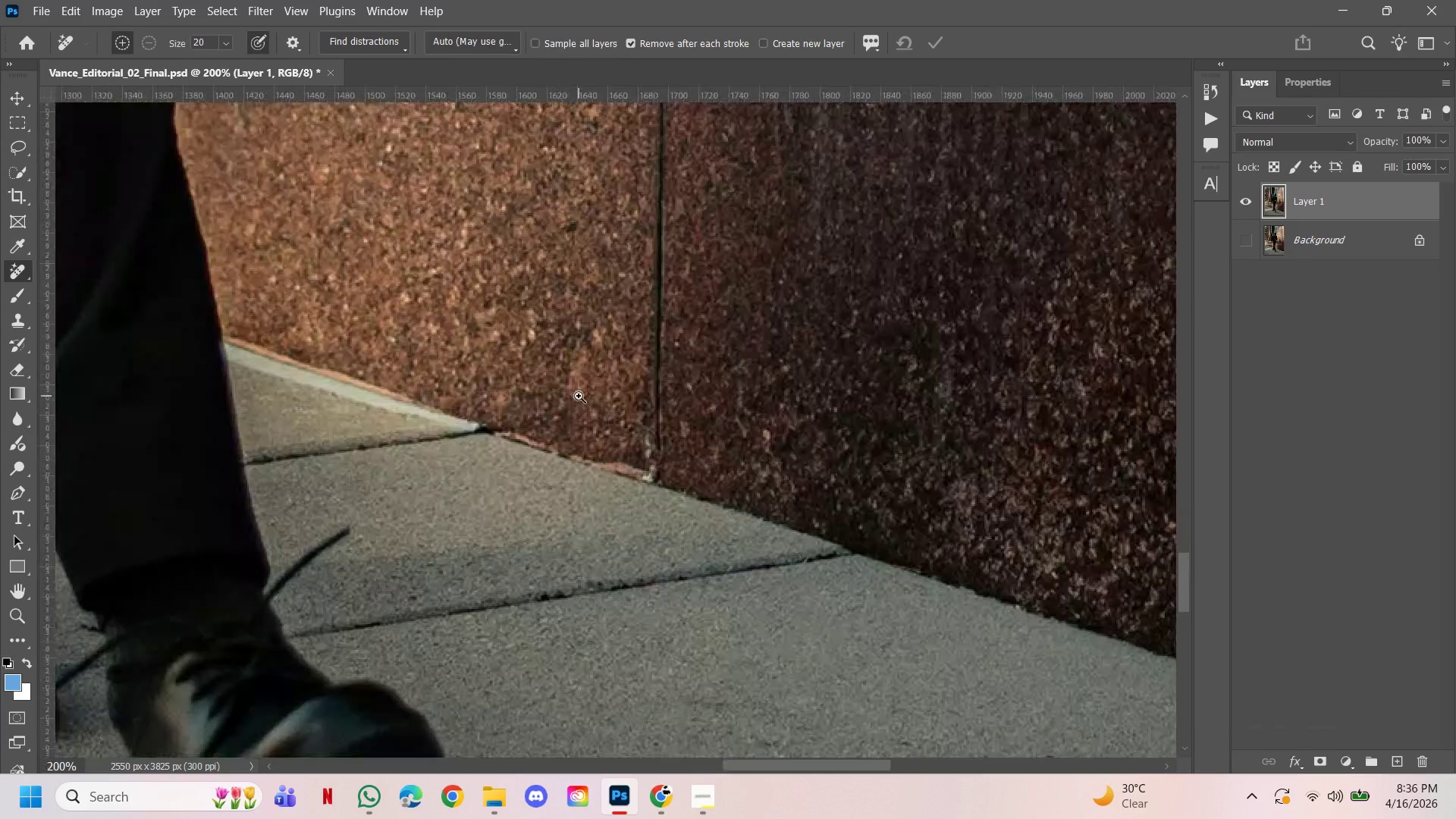 
double_click([579, 396])
 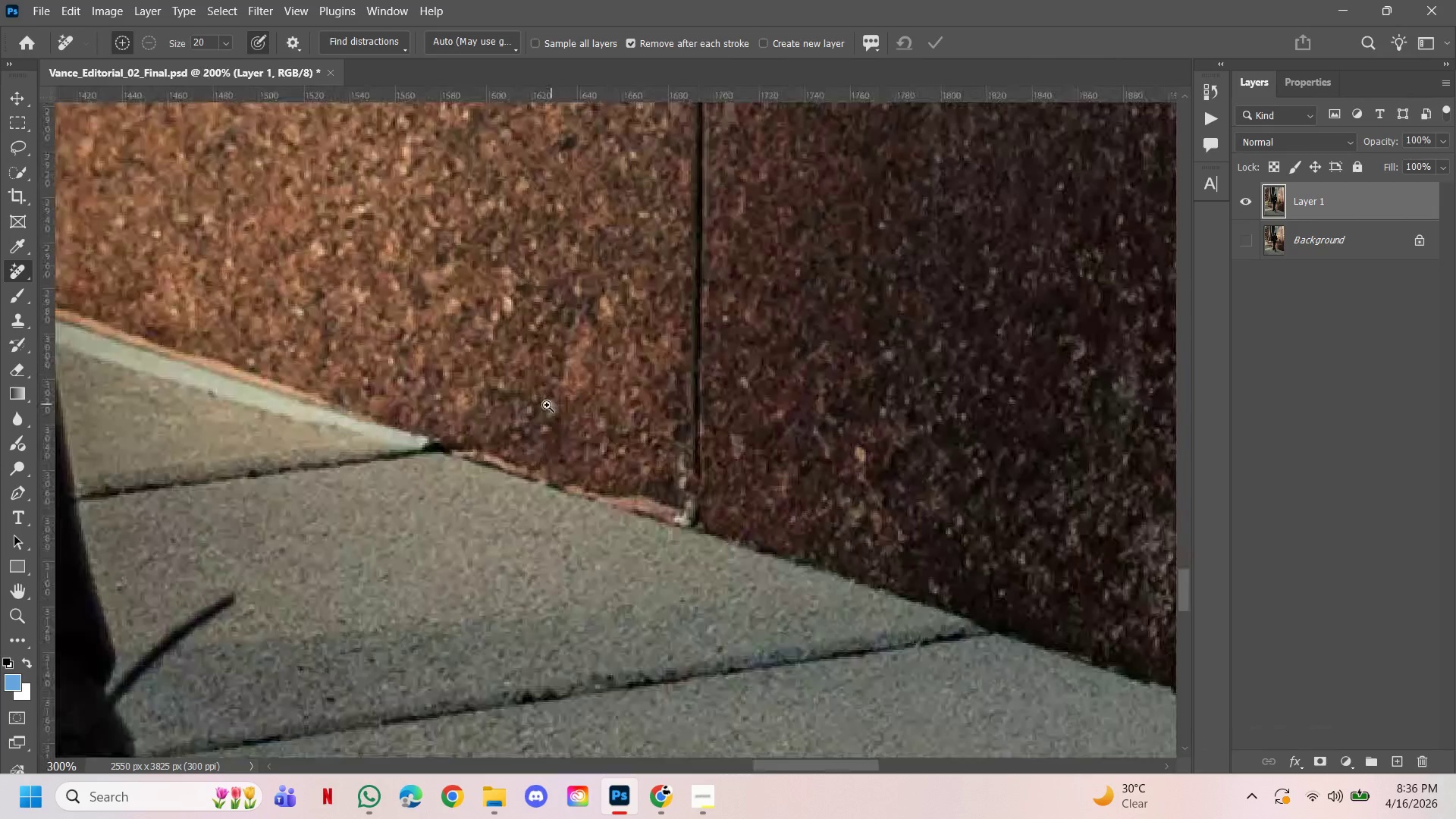 
triple_click([547, 405])
 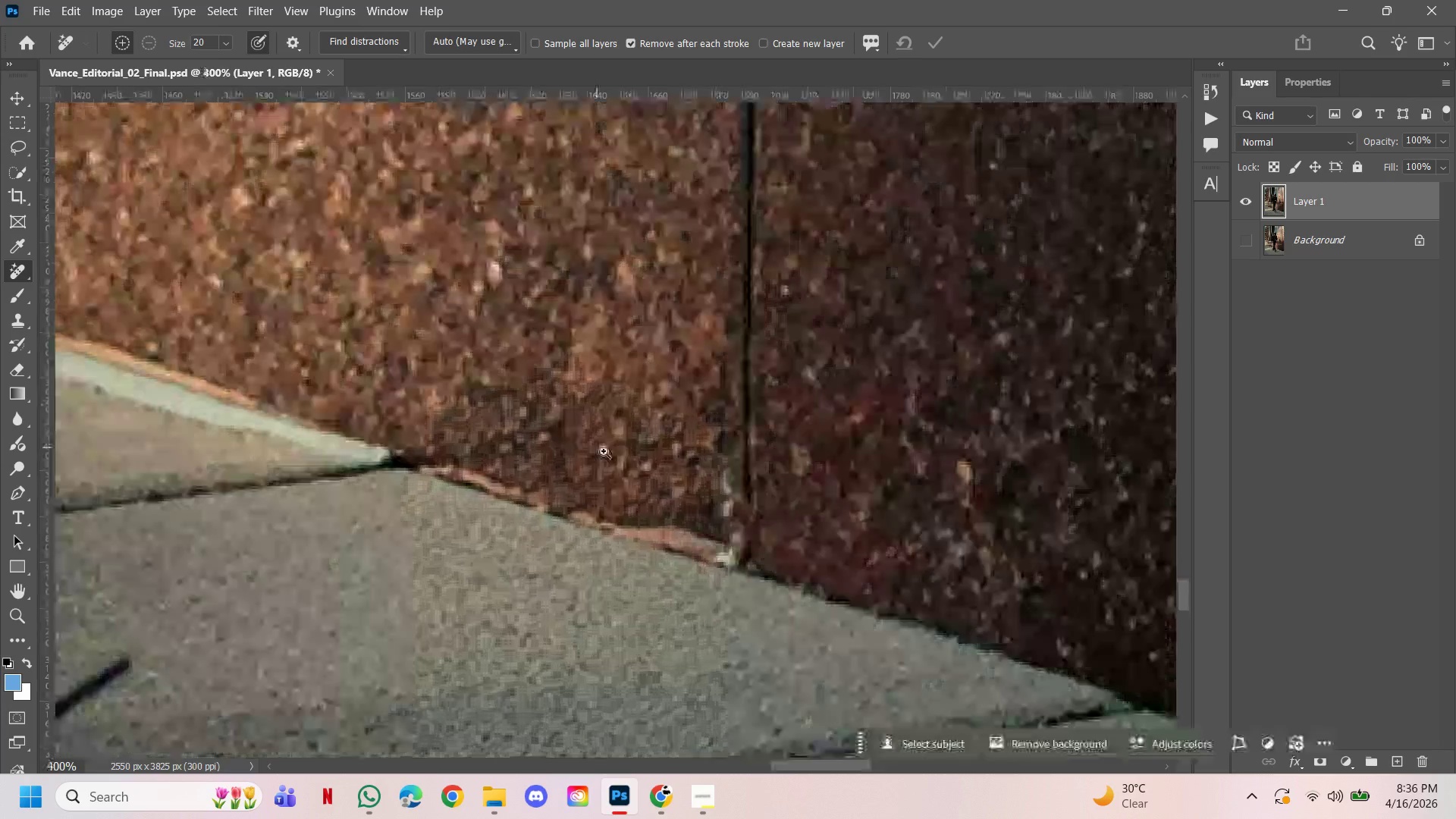 
key(Control+Space)
 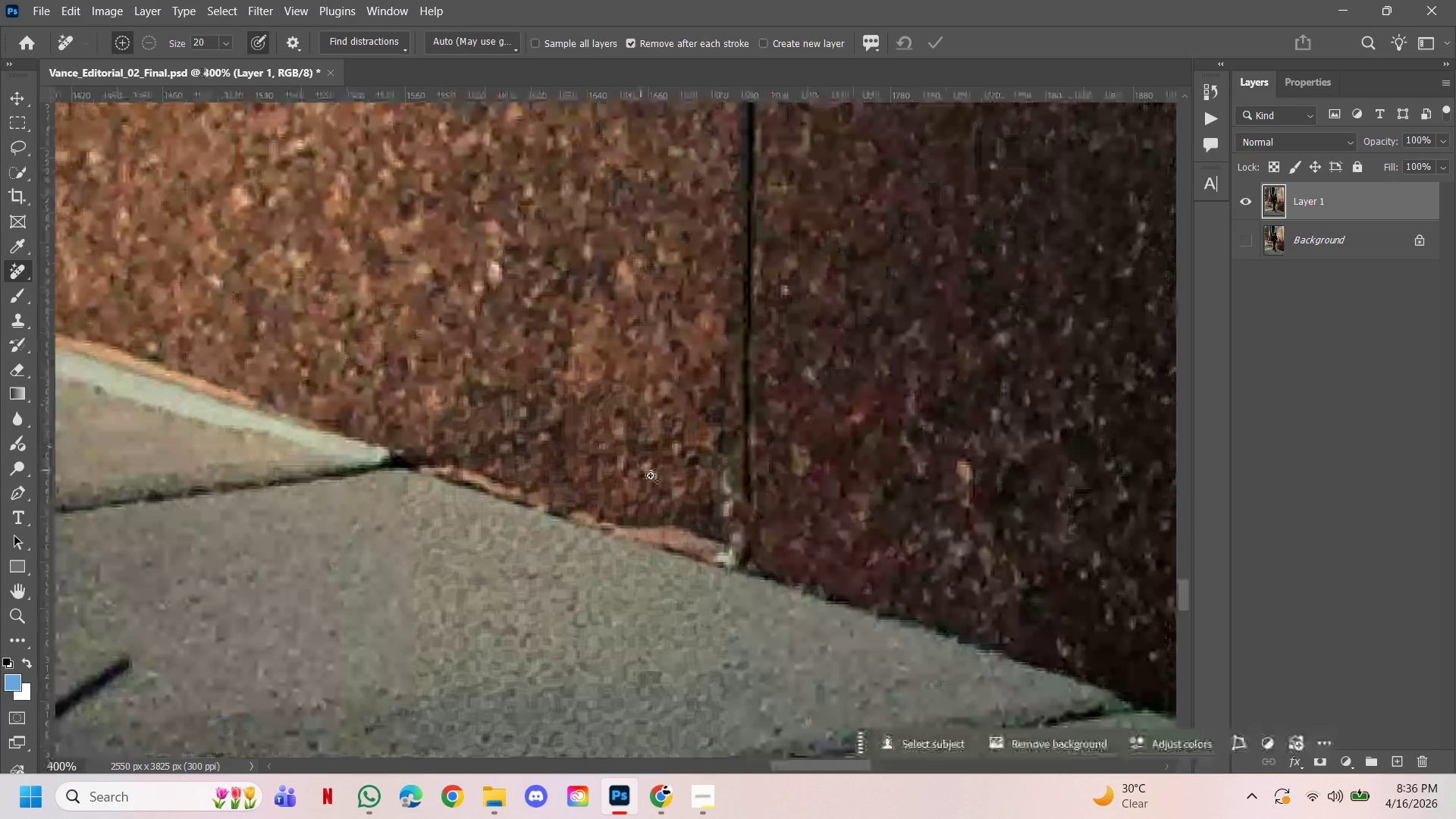 
key(Control+Space)
 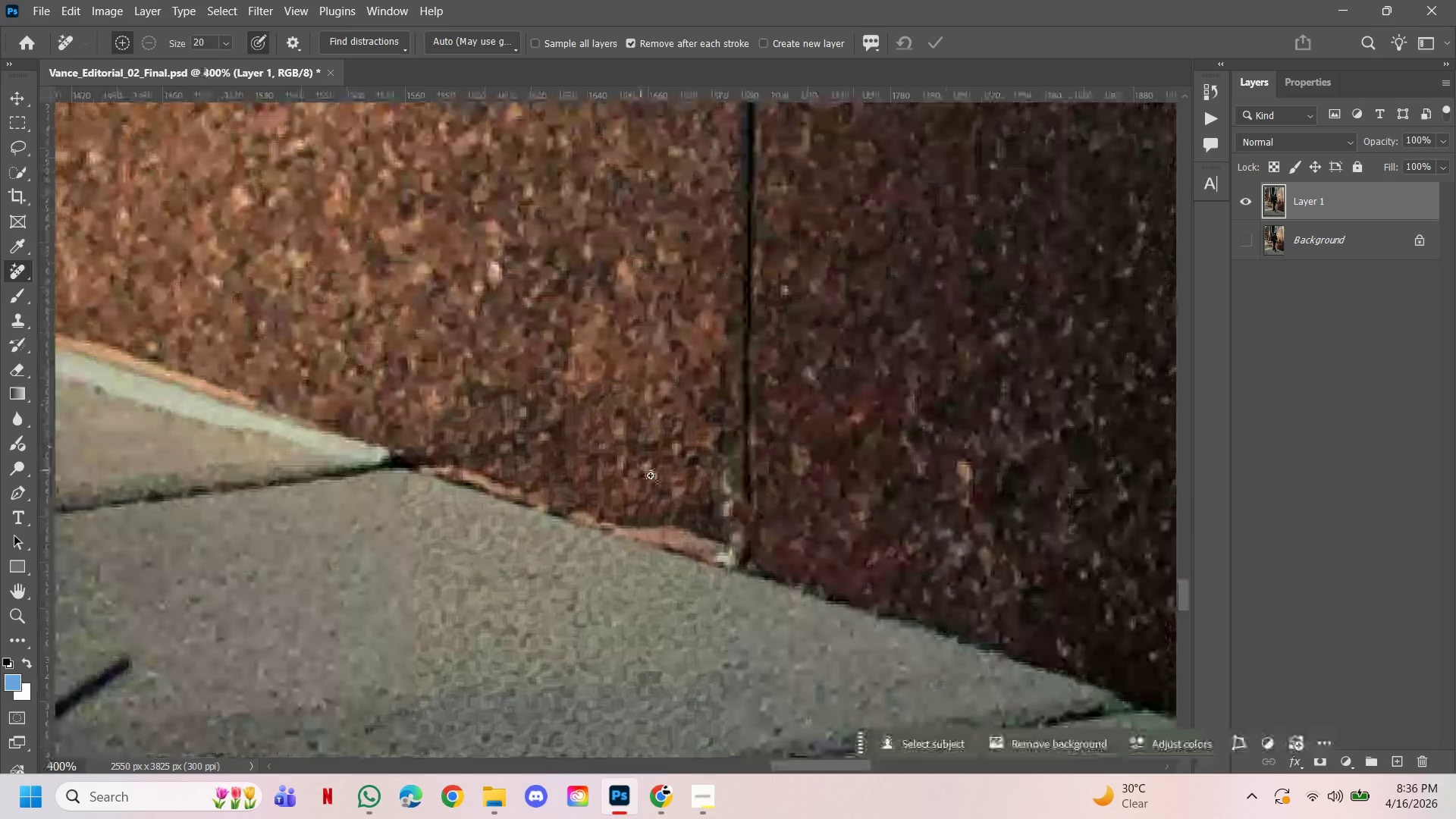 
key(Control+Space)
 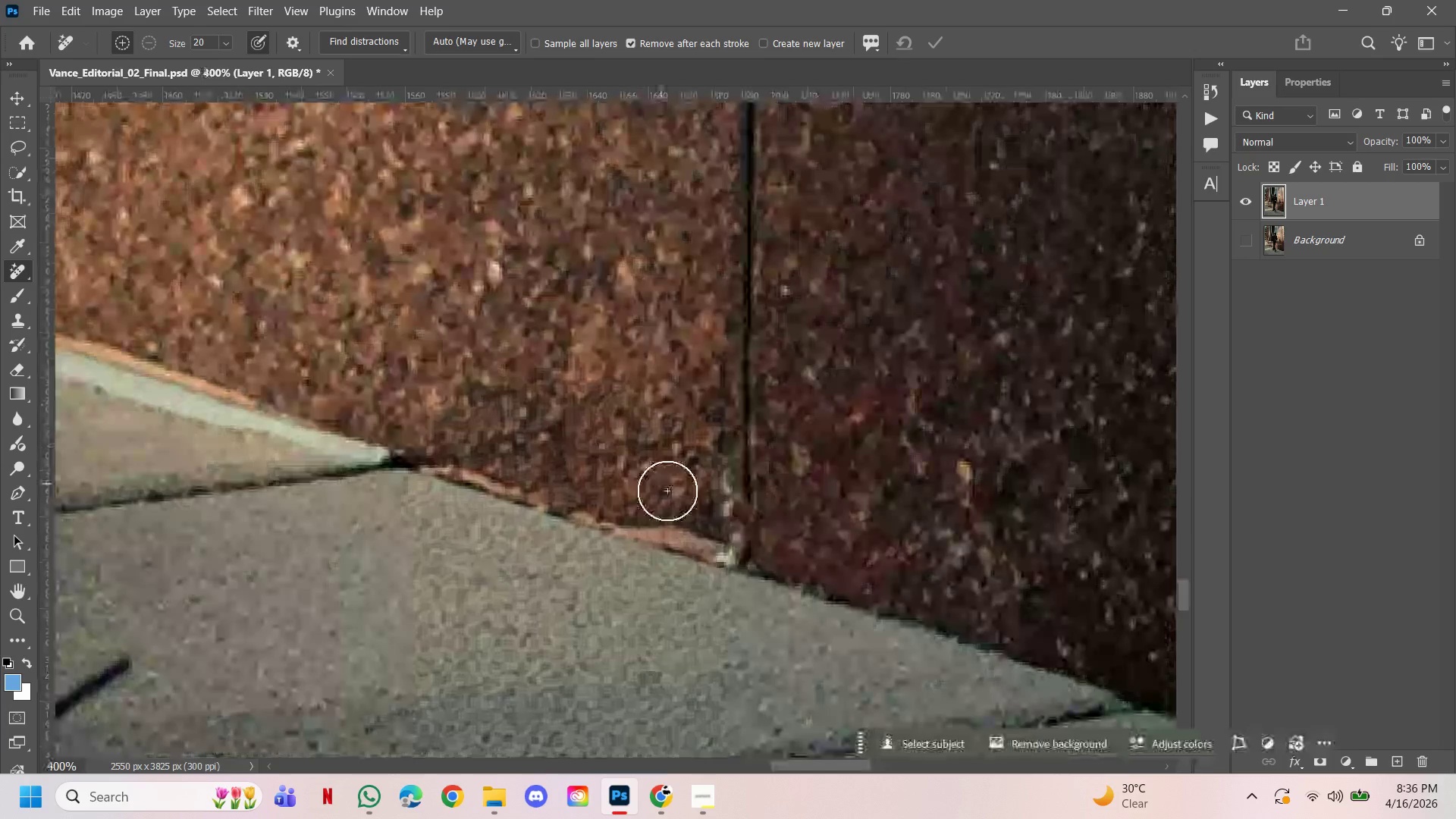 
key(Control+Space)
 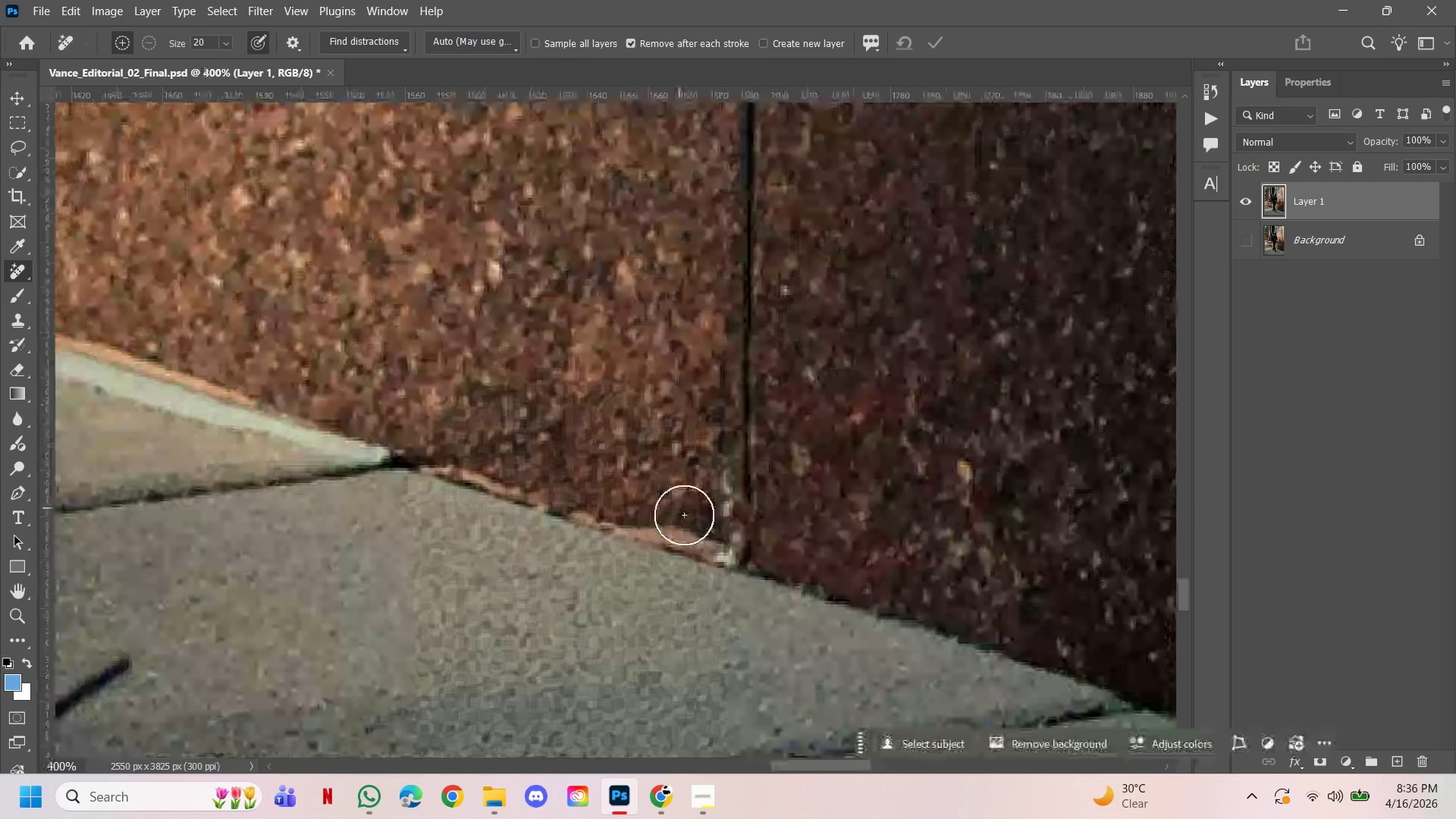 
key(Space)
 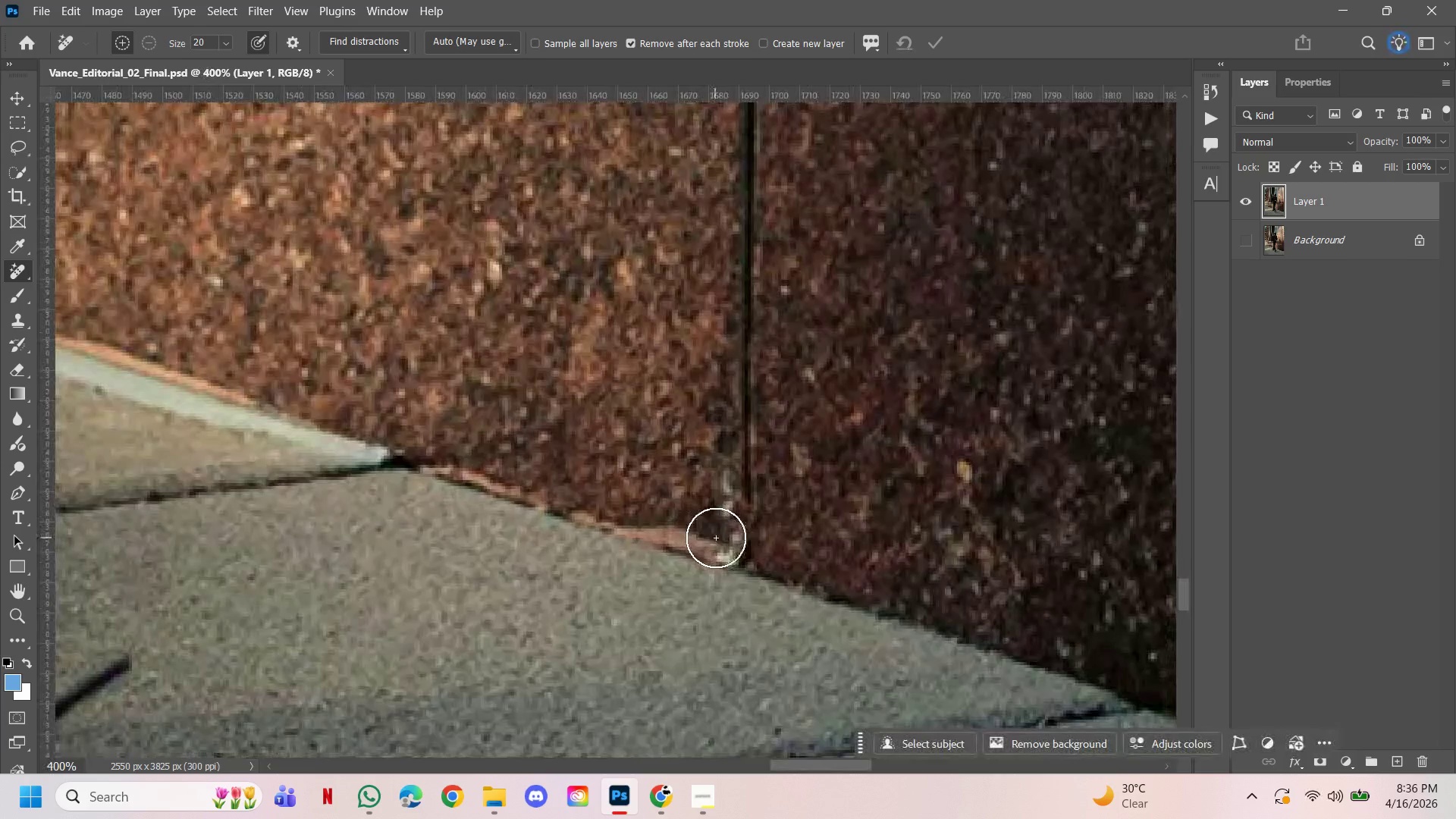 
left_click([717, 538])
 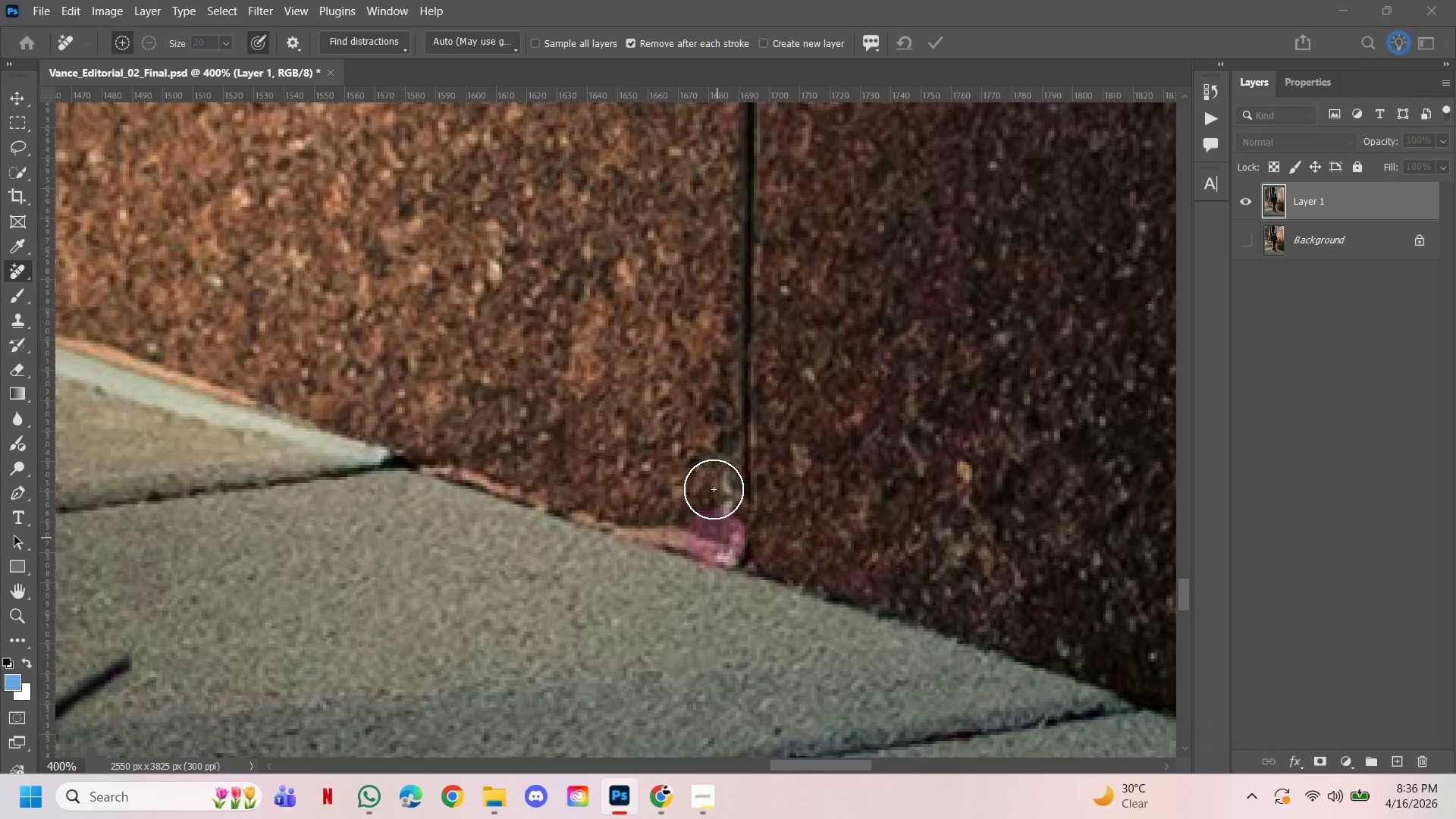 
left_click([714, 489])
 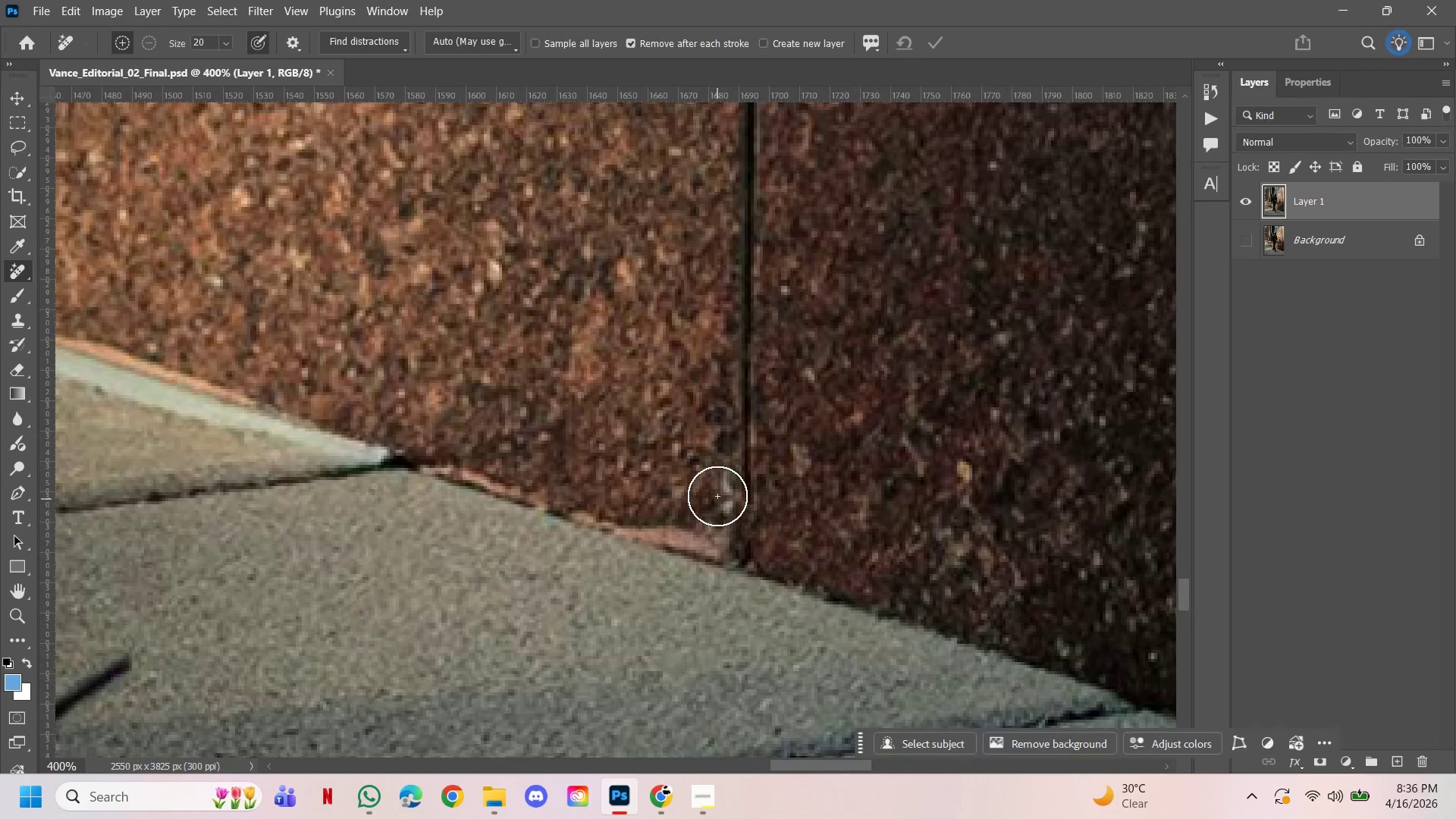 
left_click([717, 493])
 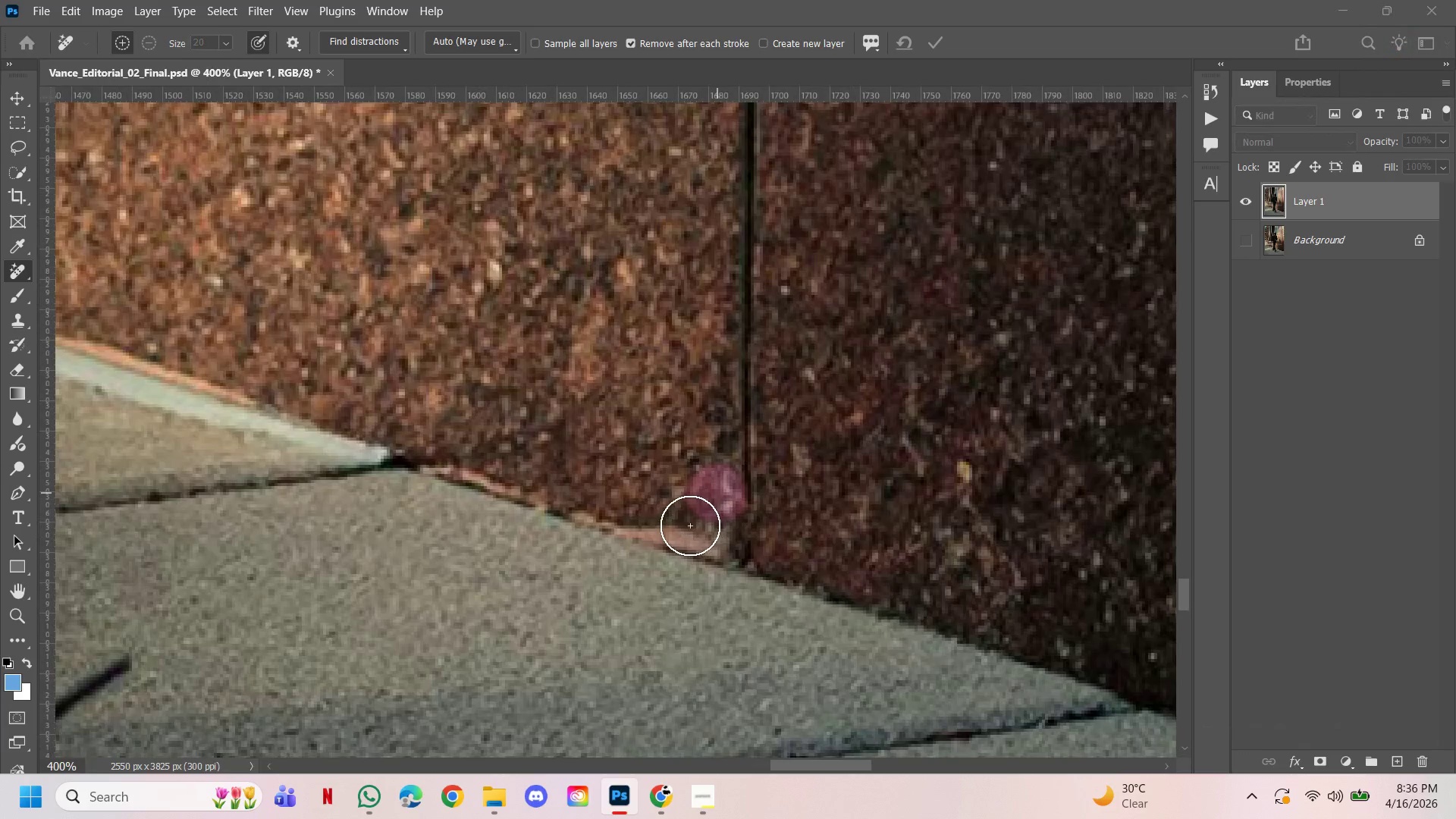 
left_click([690, 526])
 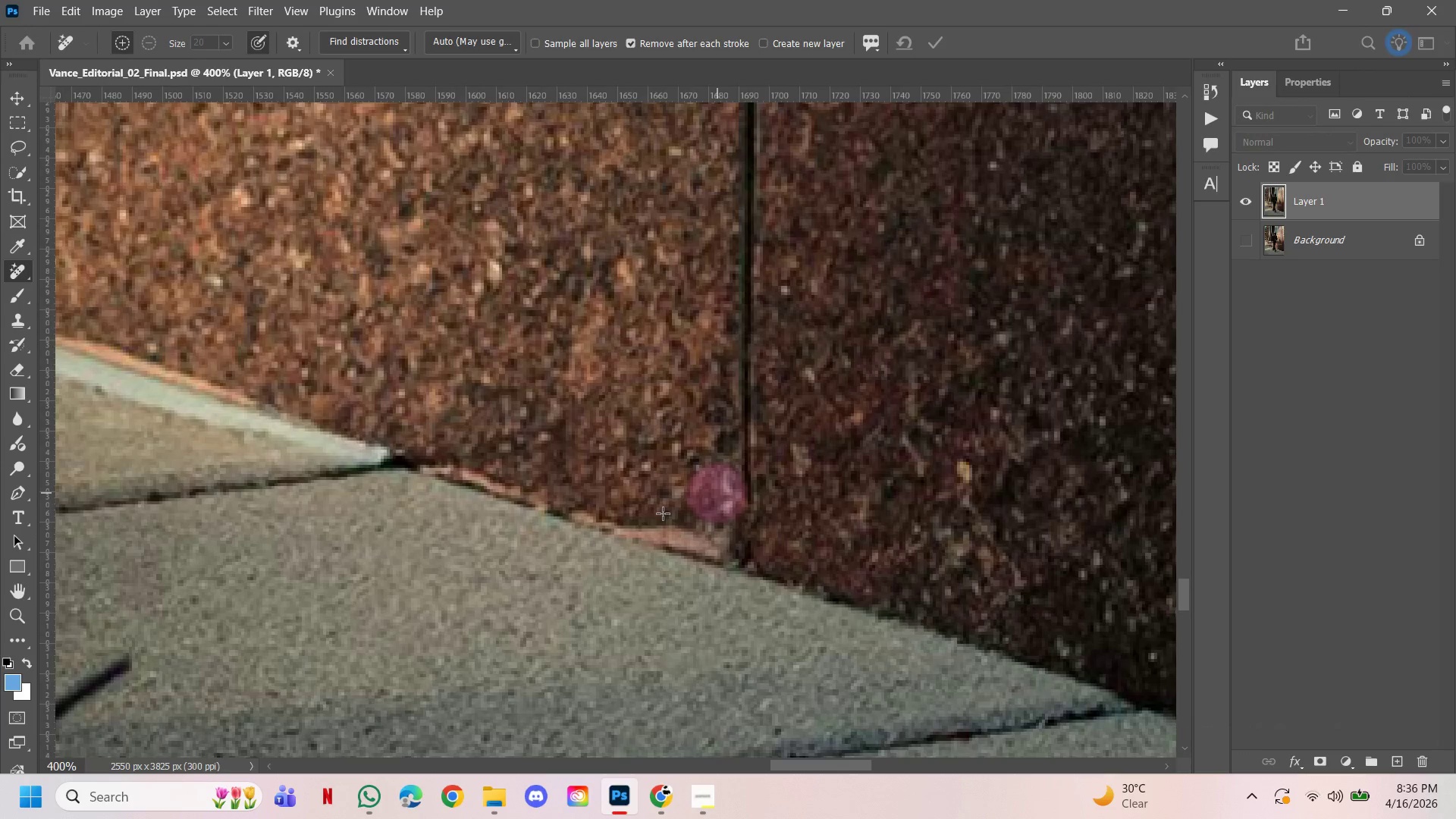 
left_click([663, 513])
 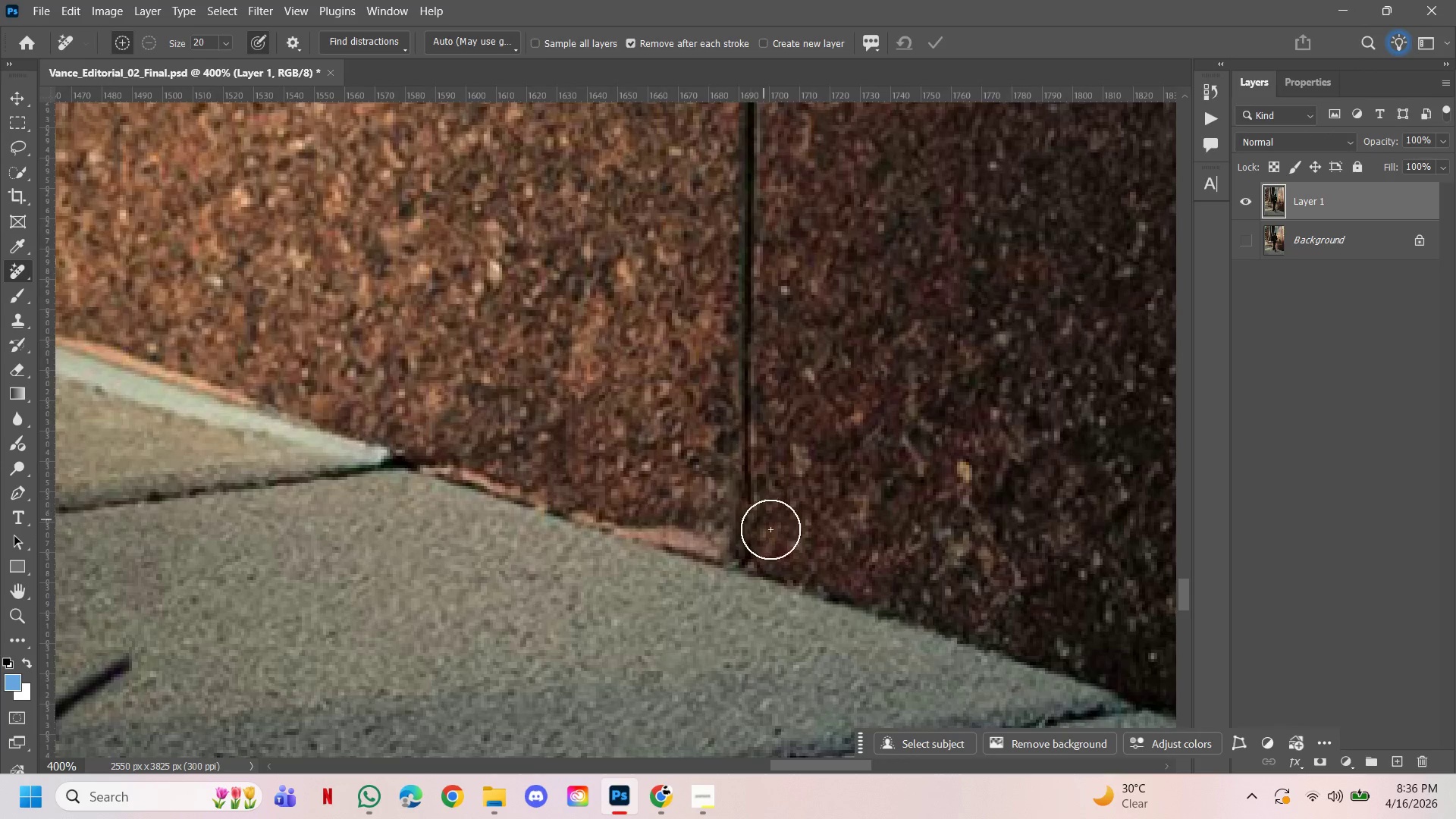 
hold_key(key=ControlLeft, duration=1.52)
 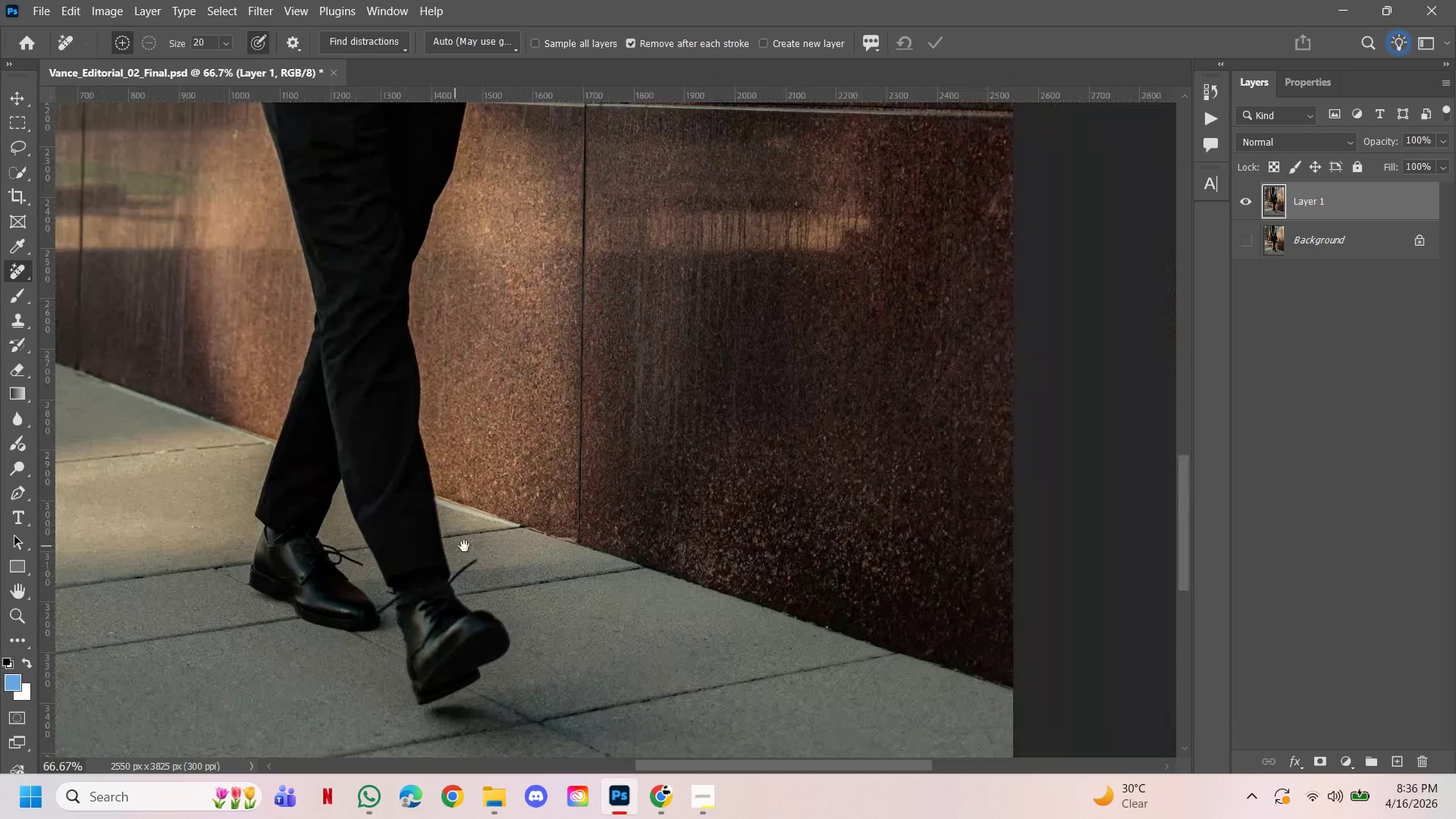 
hold_key(key=AltLeft, duration=1.5)
 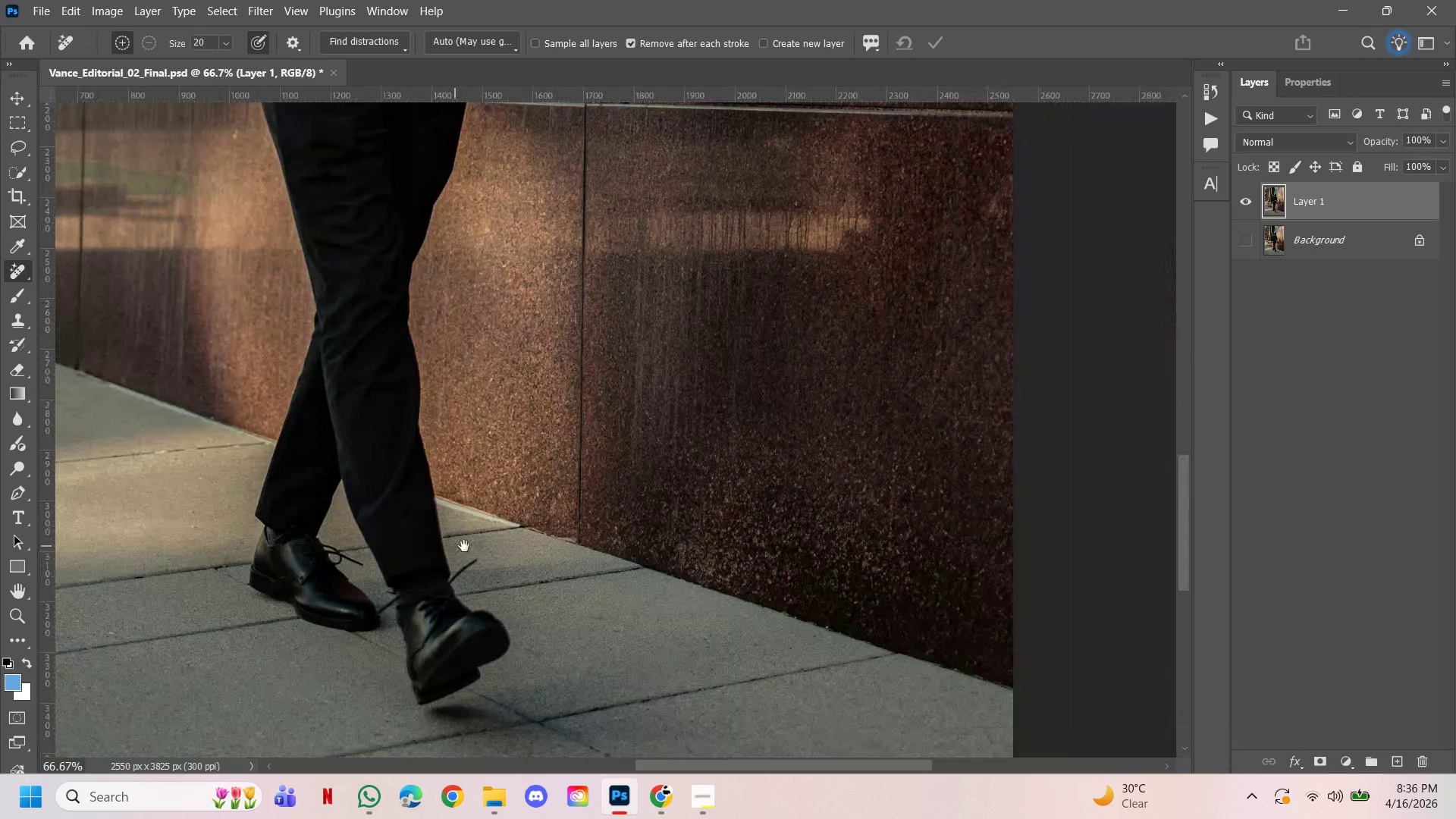 
hold_key(key=Space, duration=1.5)
 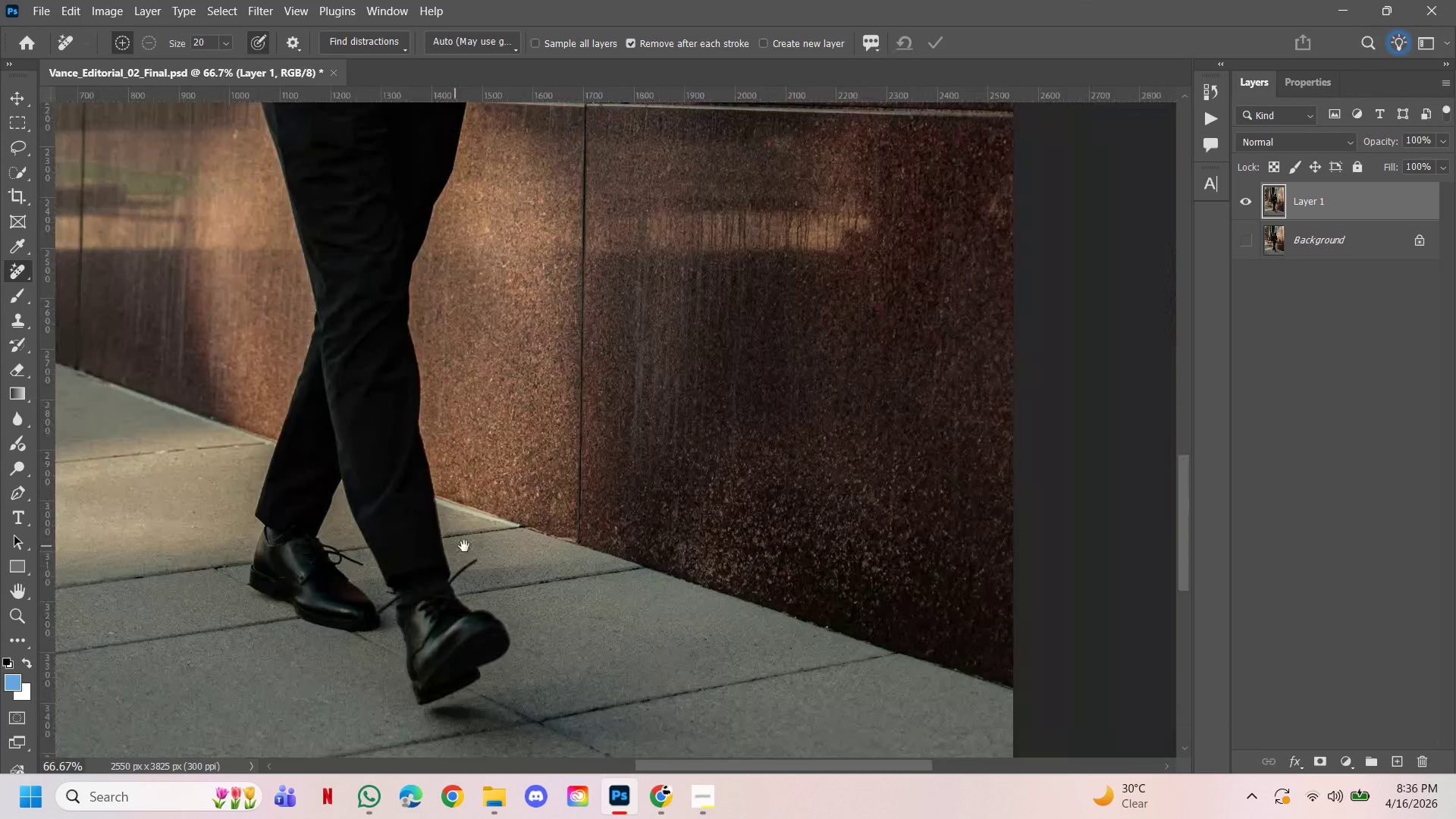 
double_click([708, 519])
 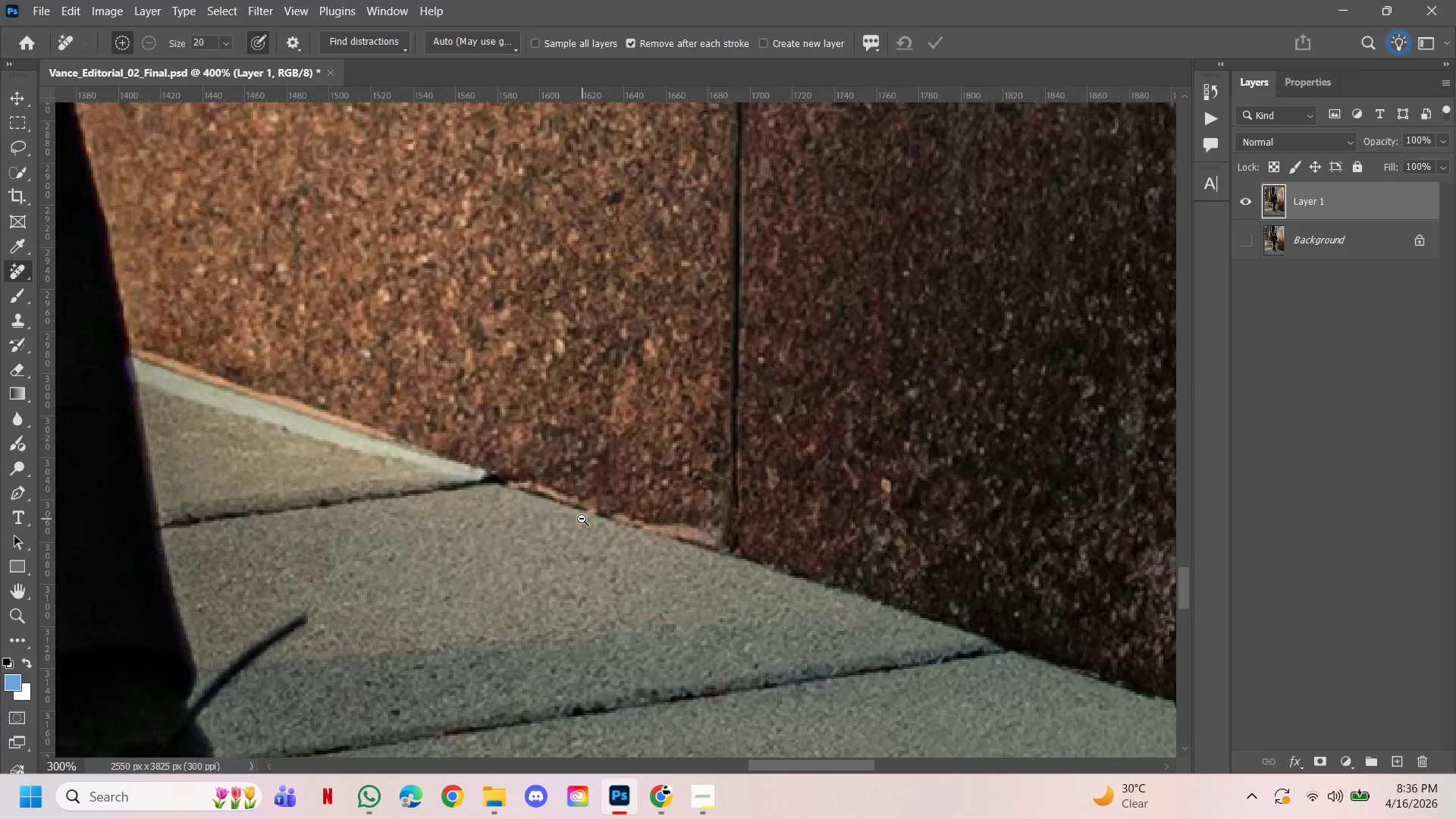 
triple_click([582, 519])
 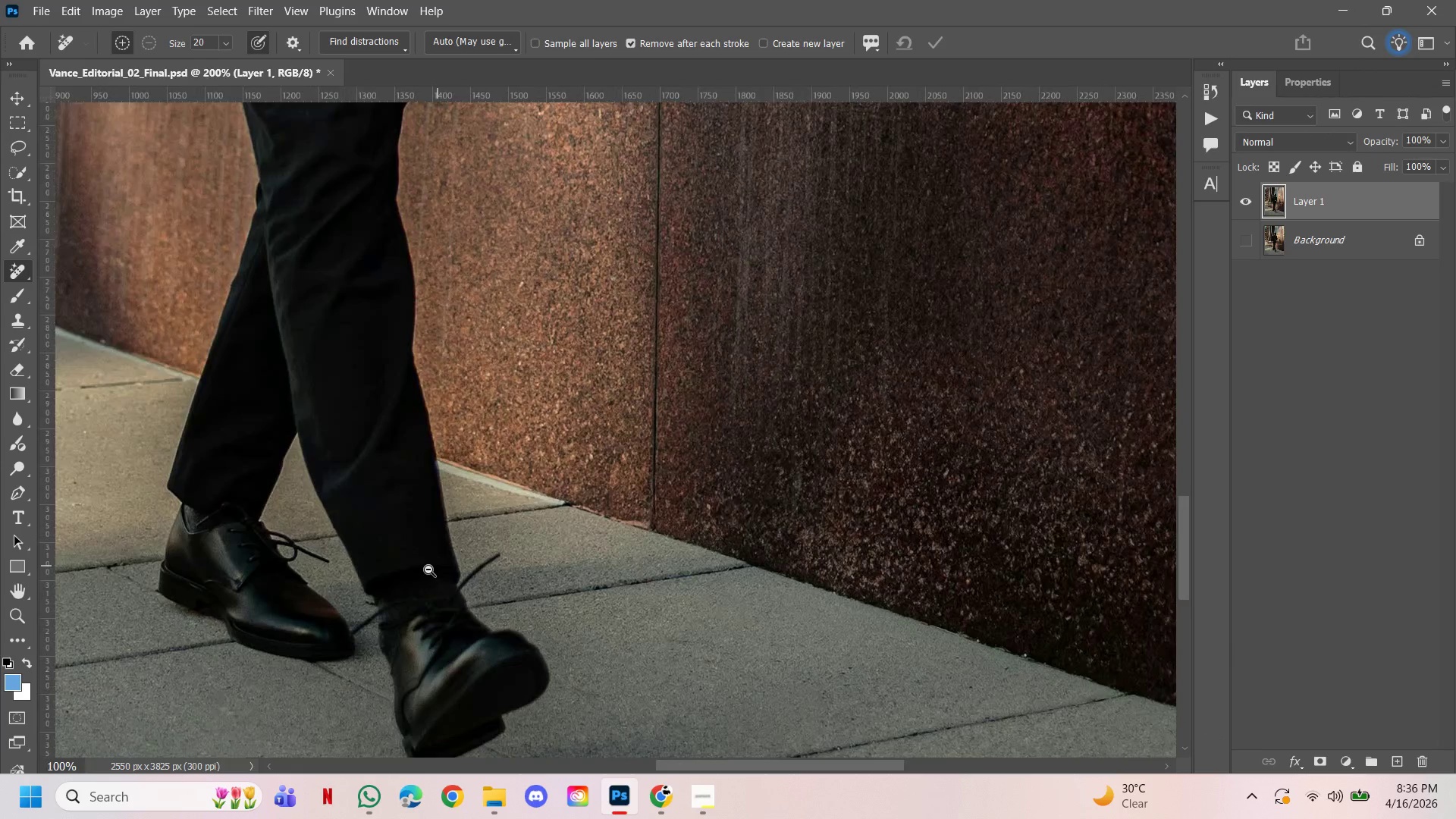 
triple_click([428, 570])
 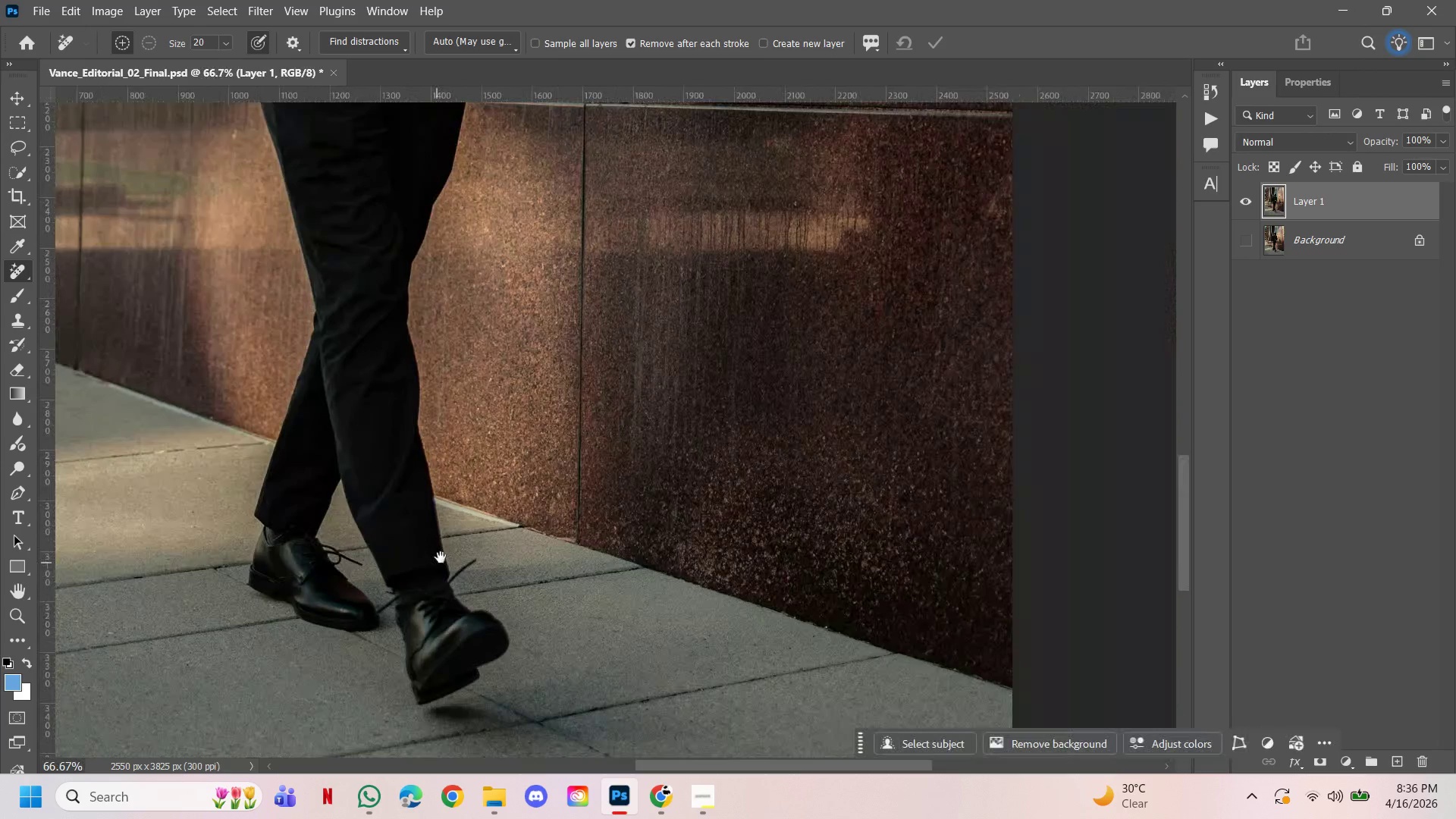 
hold_key(key=Space, duration=1.52)
 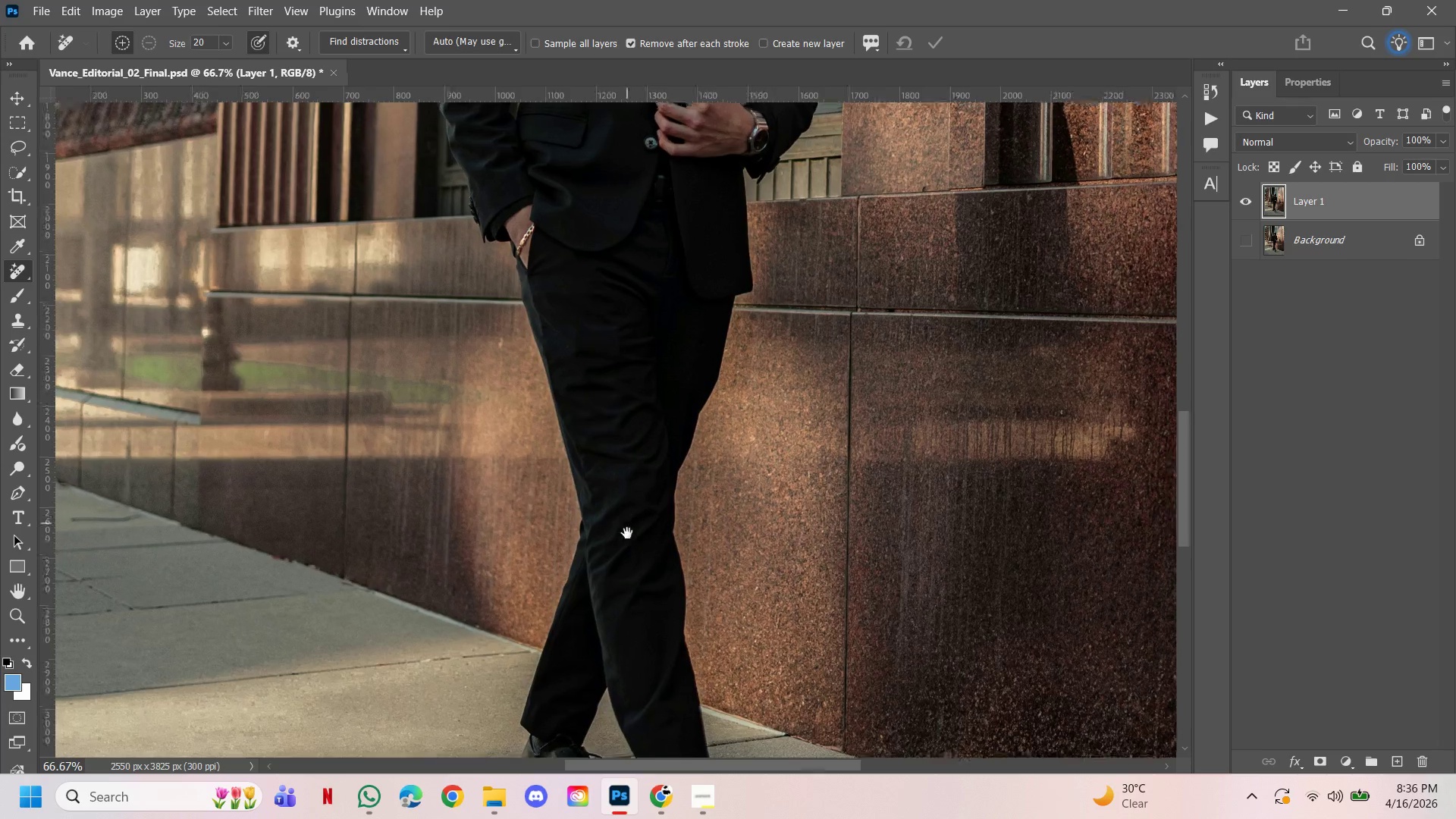 
left_click_drag(start_coordinate=[450, 546], to_coordinate=[642, 577])
 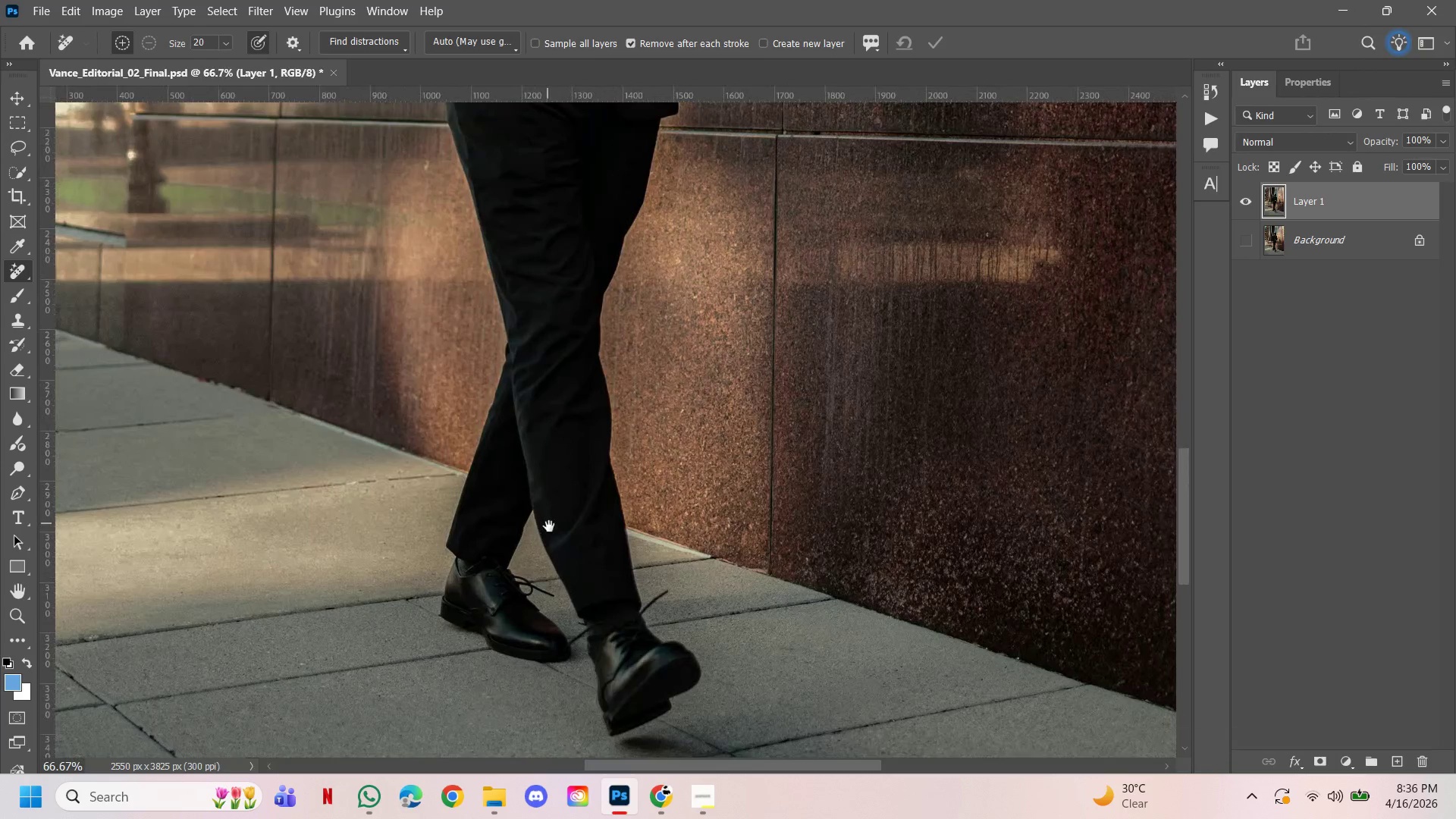 
left_click_drag(start_coordinate=[548, 523], to_coordinate=[599, 643])
 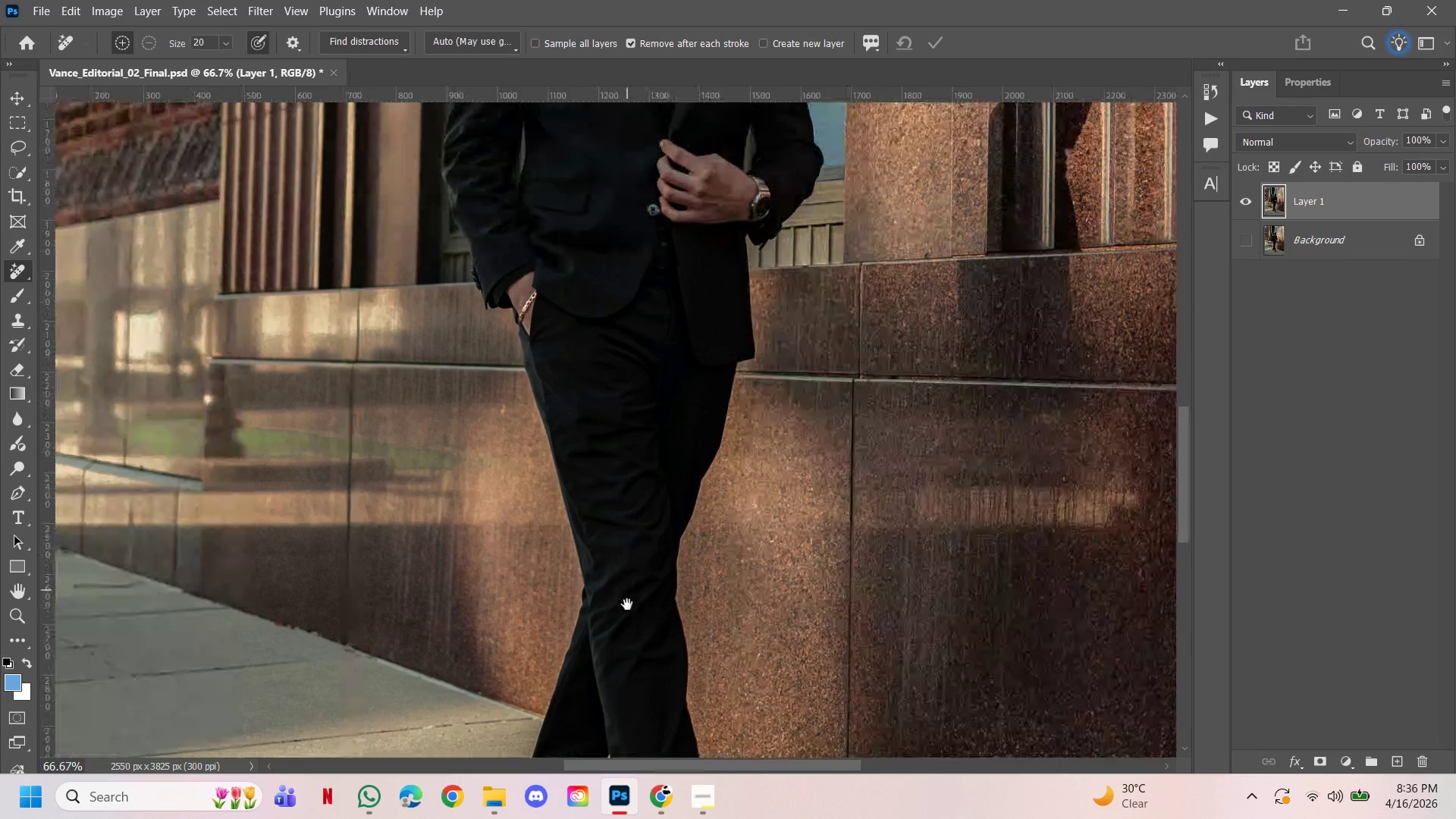 
hold_key(key=Space, duration=1.51)
 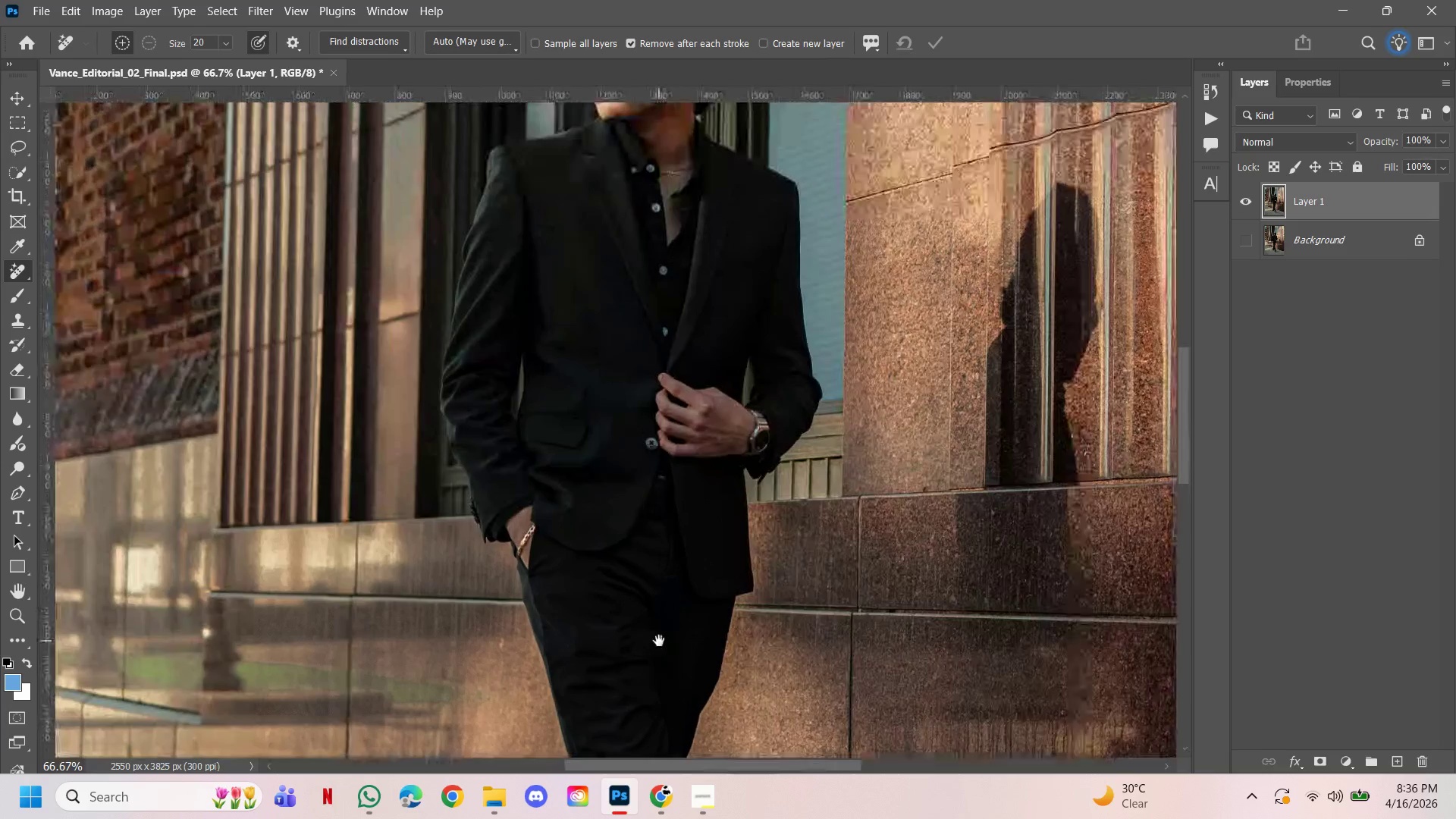 
left_click_drag(start_coordinate=[625, 513], to_coordinate=[627, 656])
 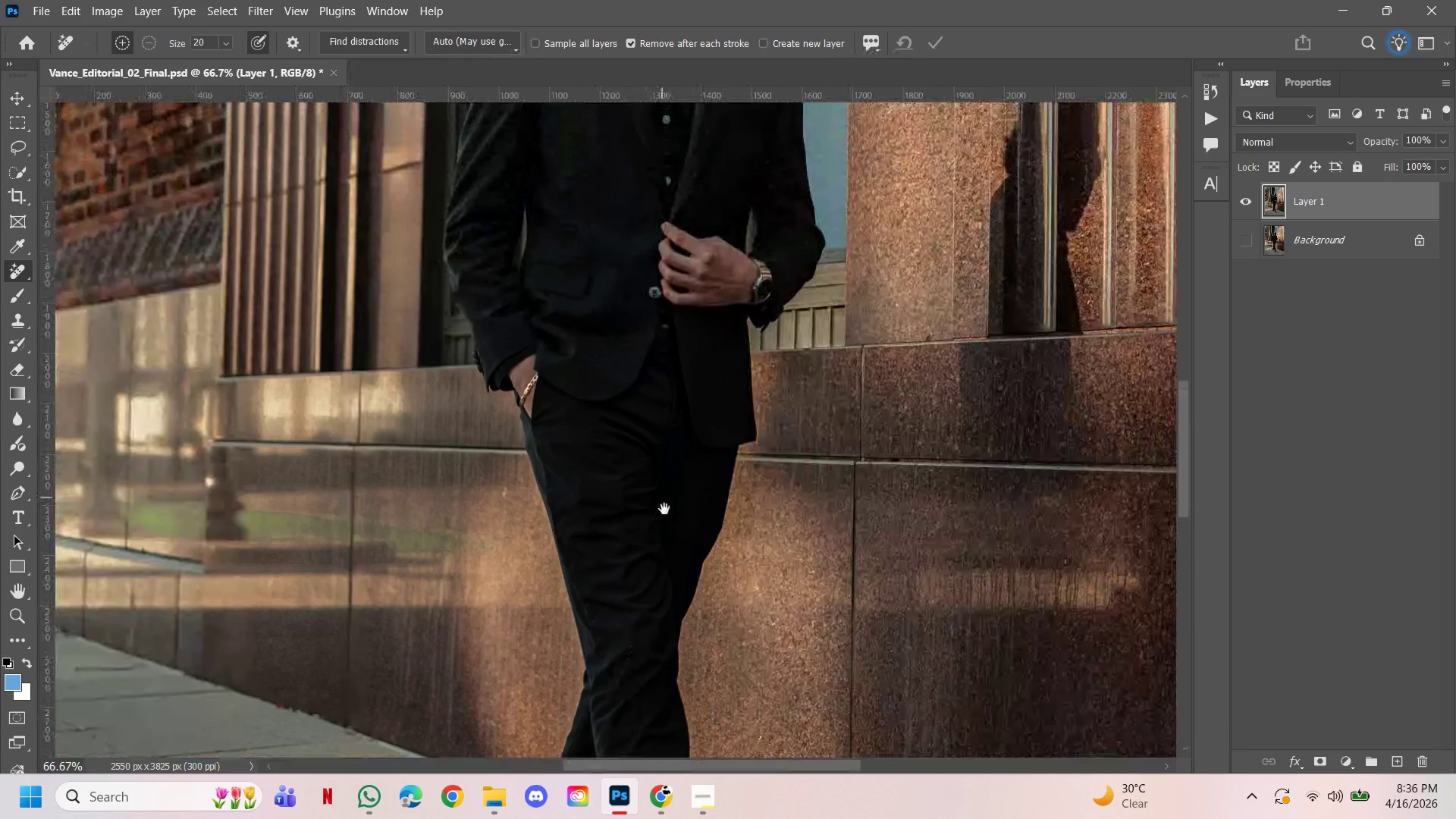 
left_click_drag(start_coordinate=[661, 483], to_coordinate=[659, 641])
 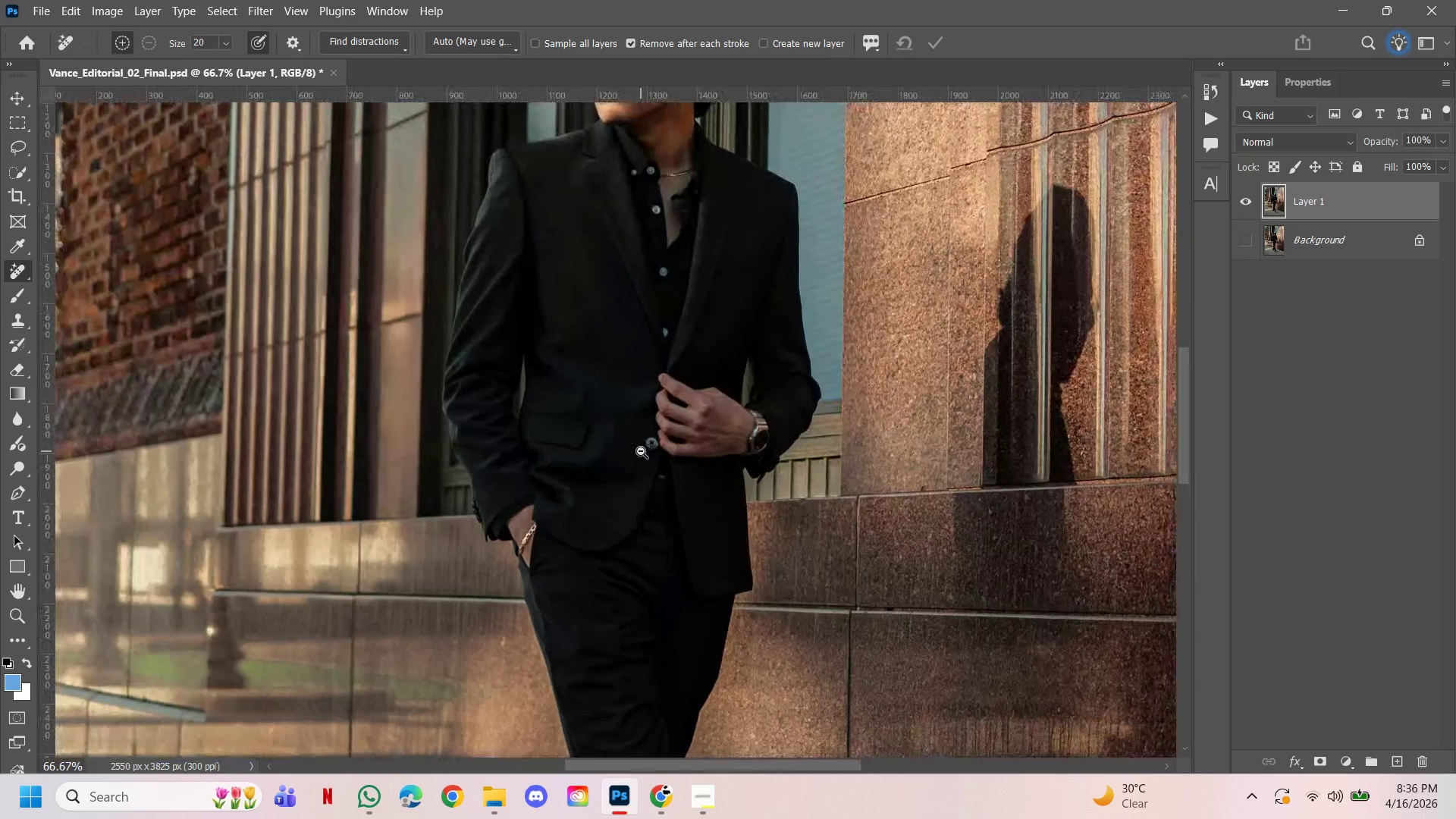 
hold_key(key=Space, duration=5.45)
 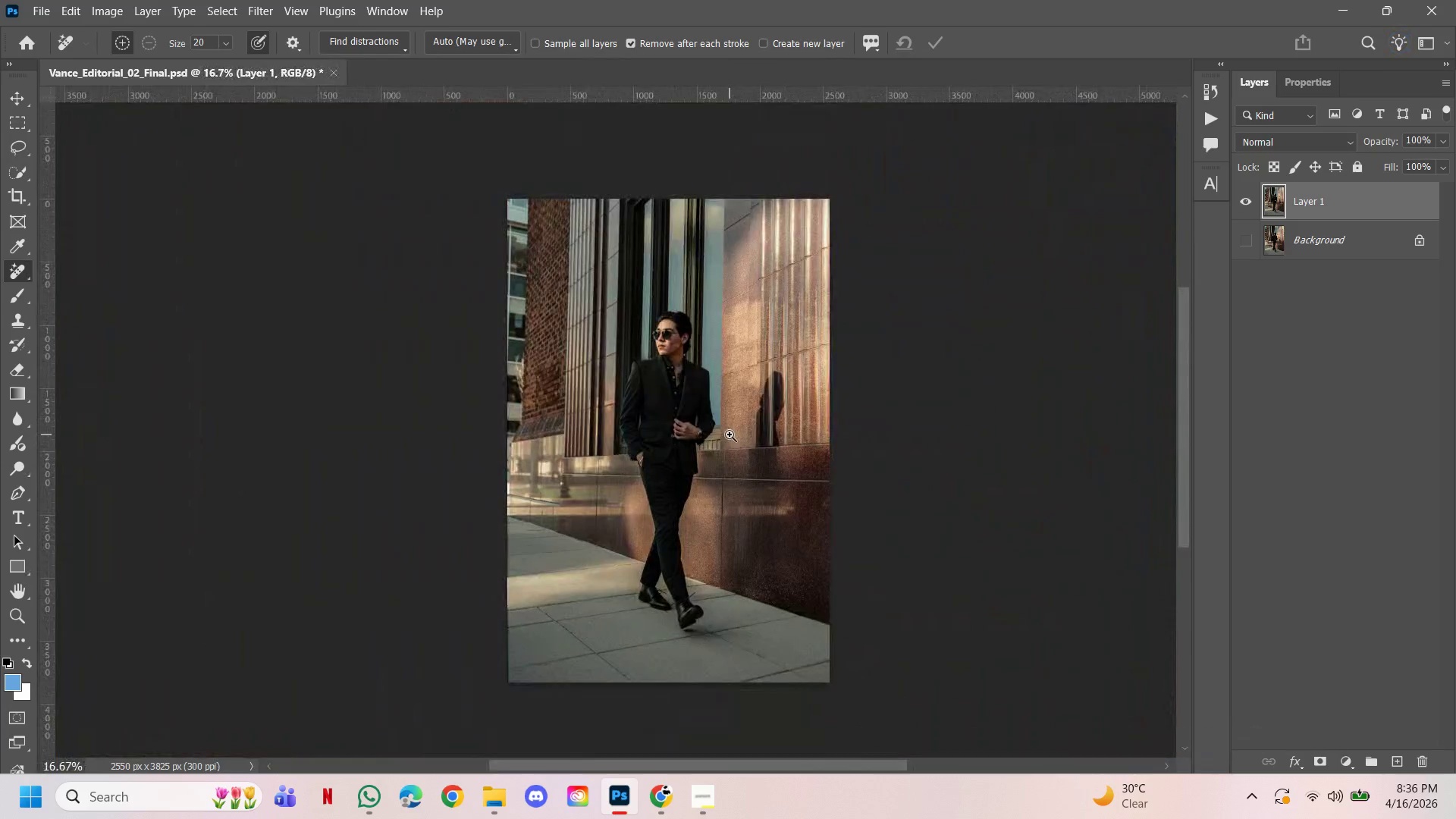 
hold_key(key=ControlLeft, duration=1.55)
hold_key(key=AltLeft, duration=1.48)
double_click([684, 389])
 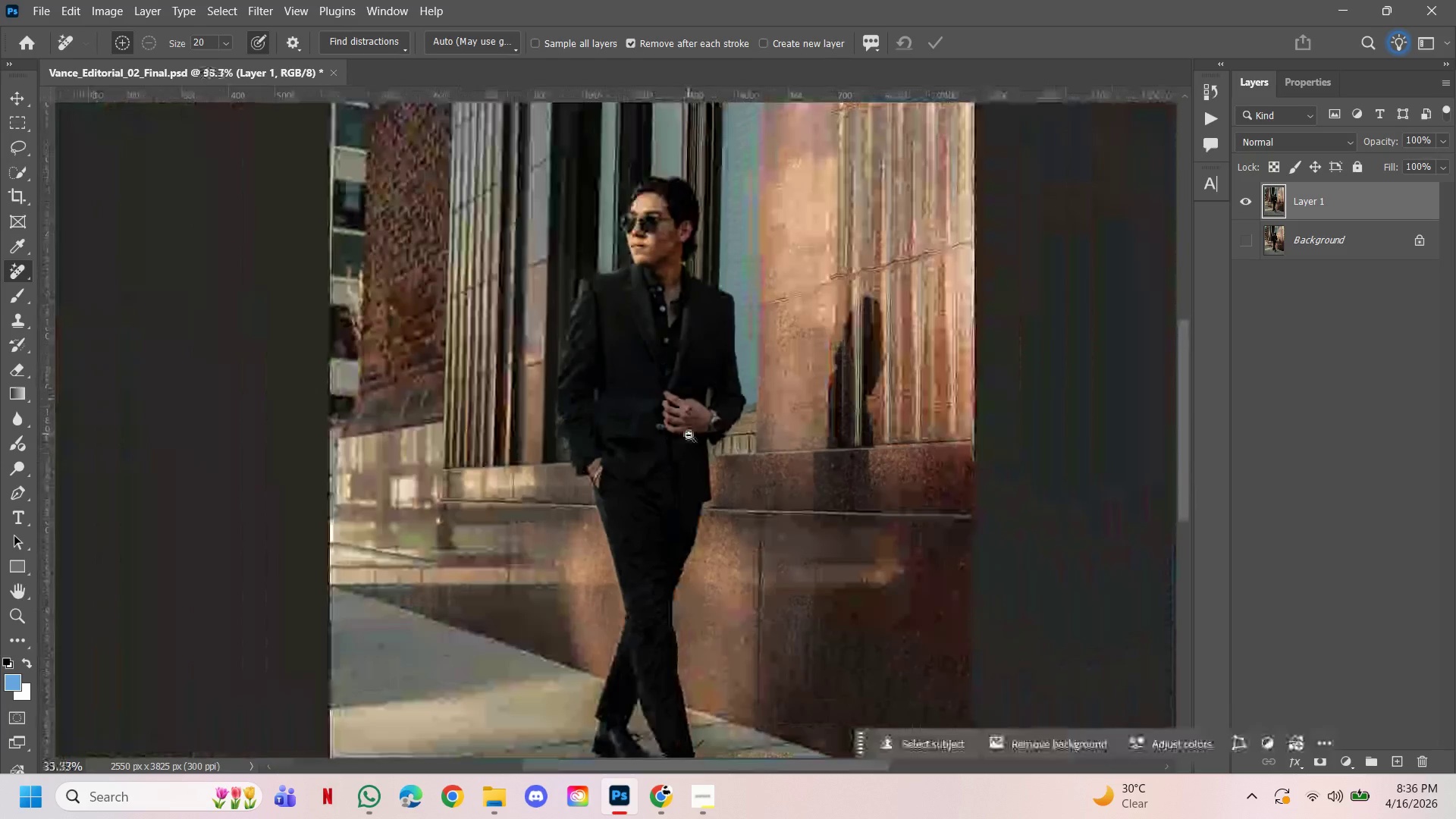 
left_click([689, 435])
 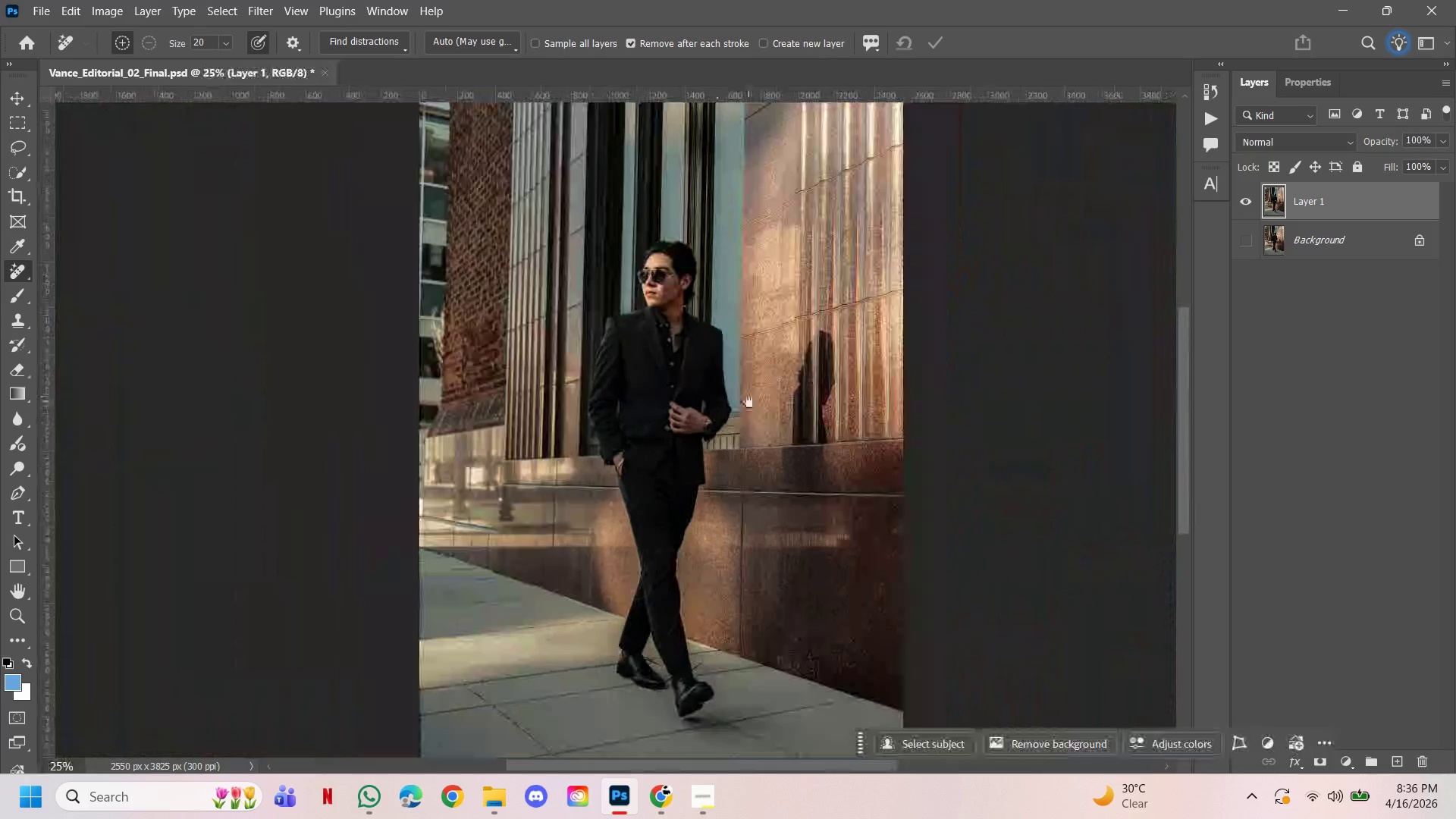 
left_click_drag(start_coordinate=[749, 403], to_coordinate=[742, 448])
 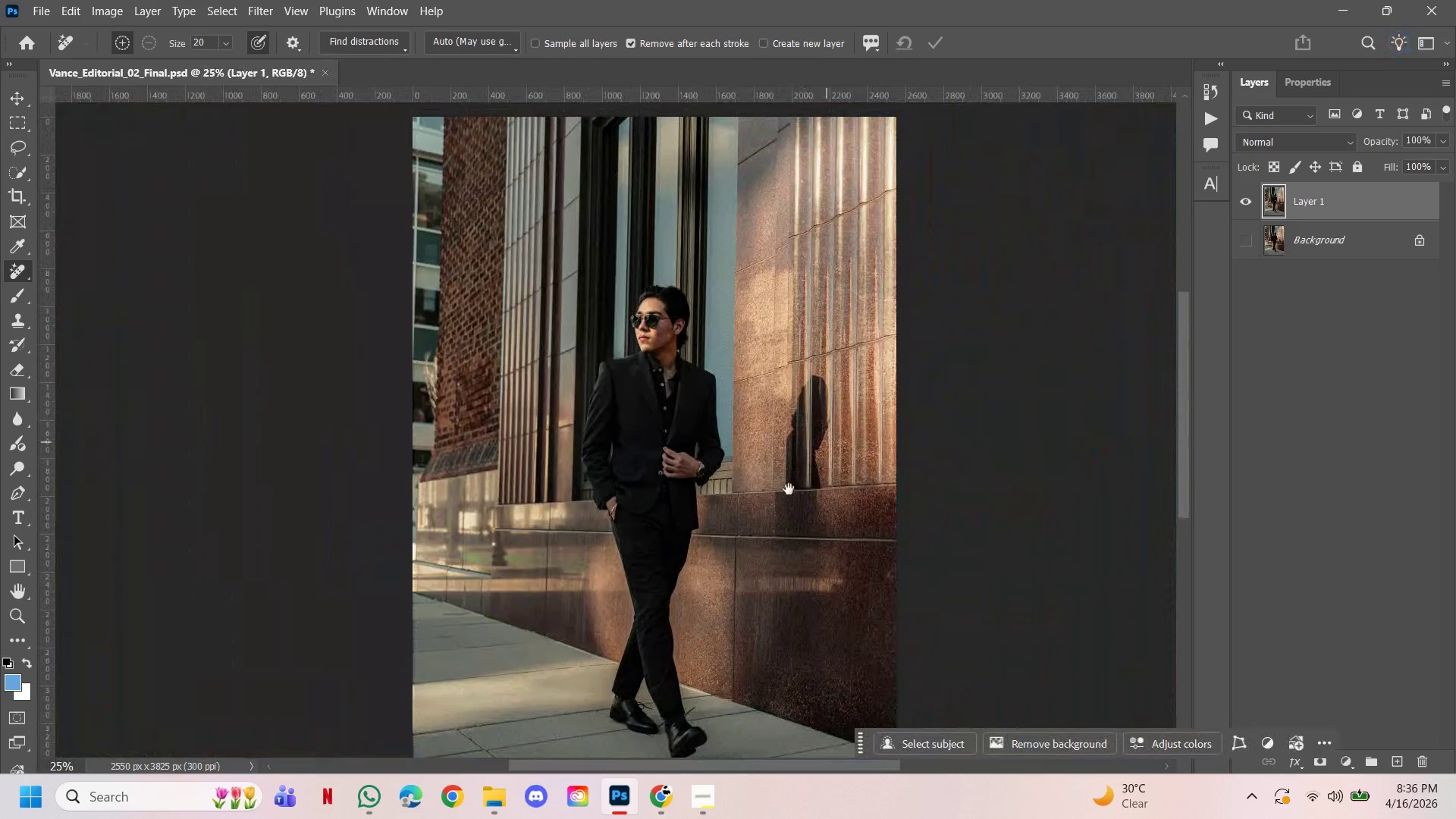 
left_click_drag(start_coordinate=[783, 499], to_coordinate=[738, 458])
 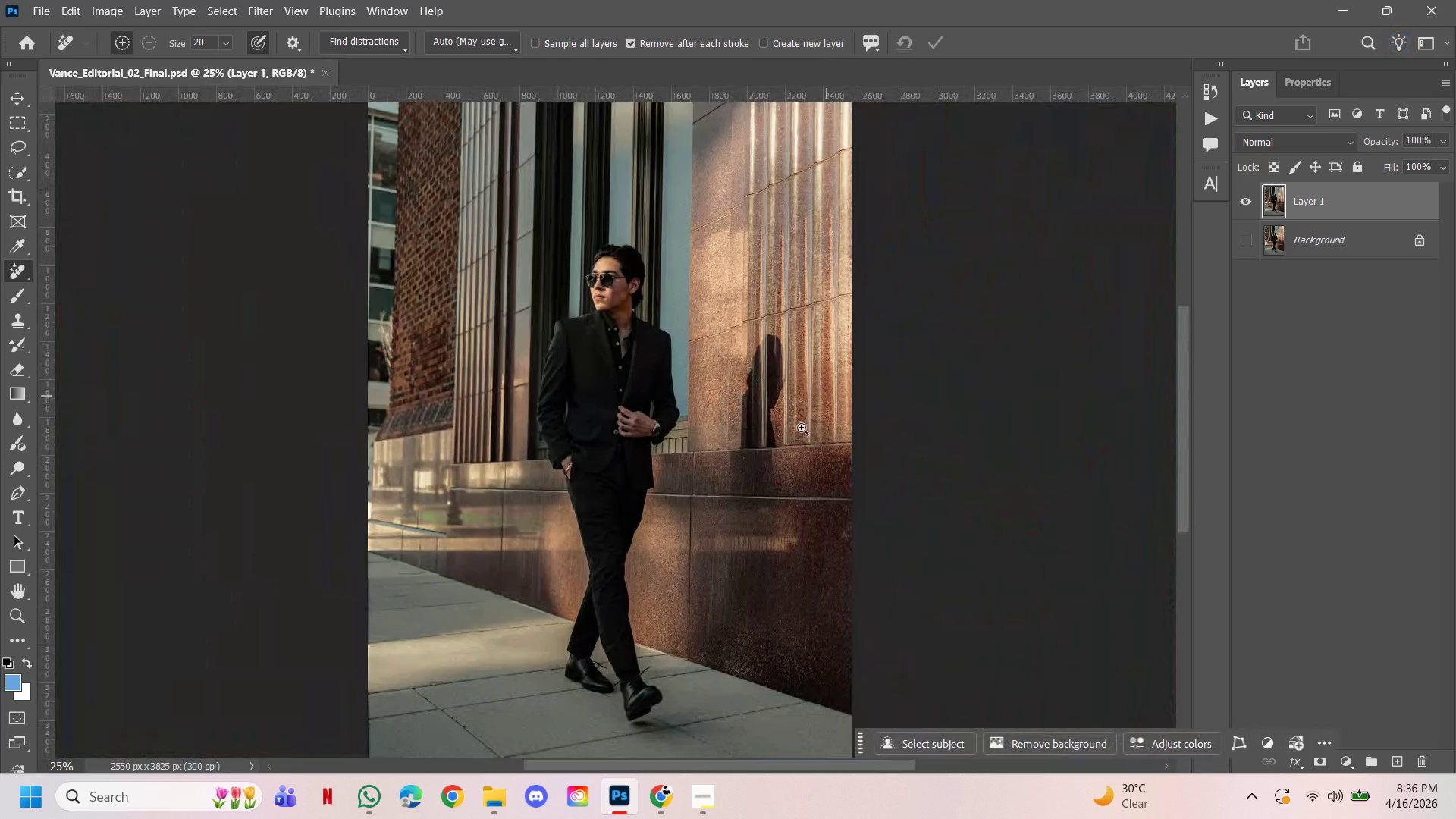 
key(Control+ControlLeft)
 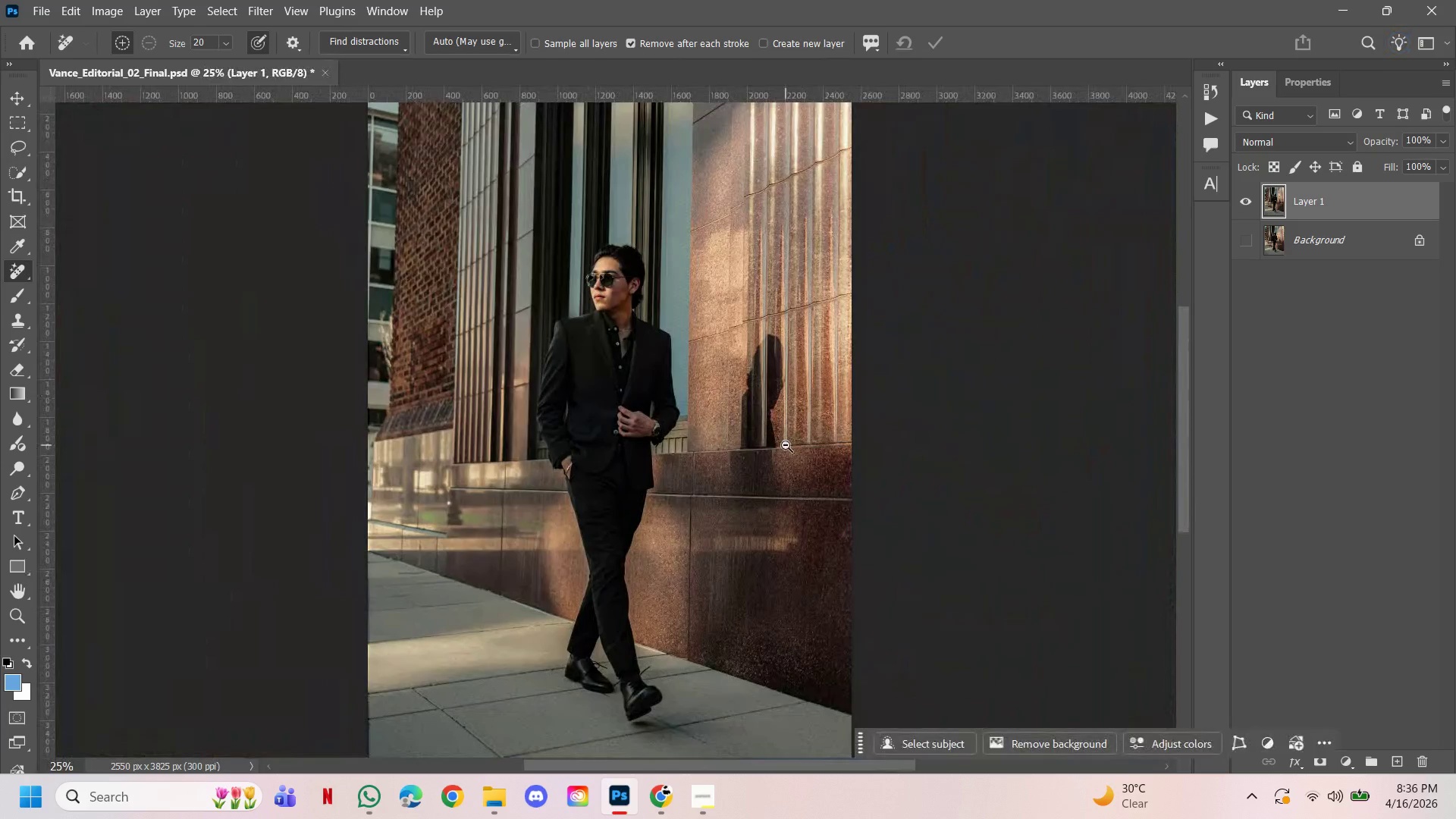 
key(Alt+Control+AltLeft)
 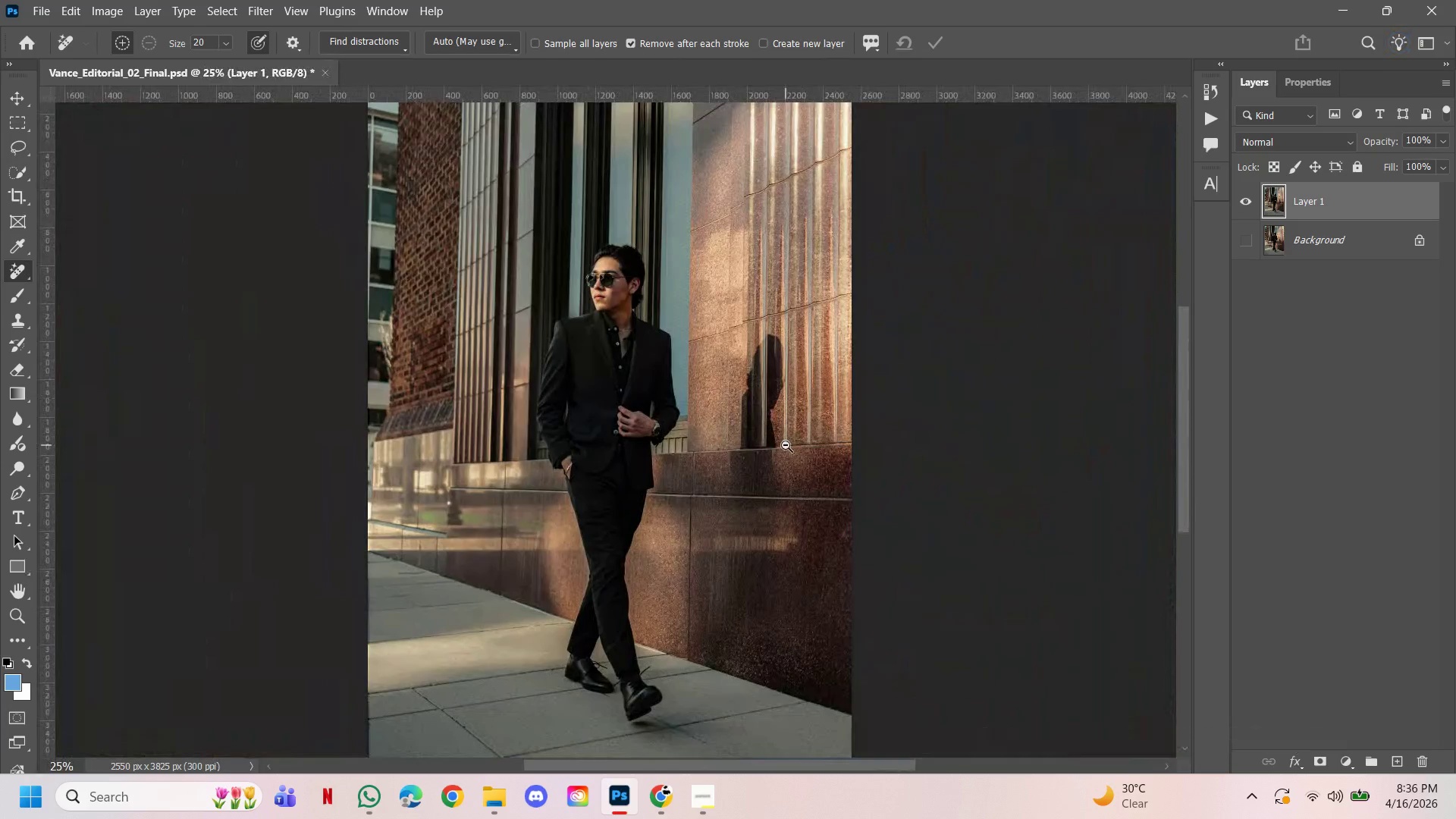 
left_click([786, 445])
 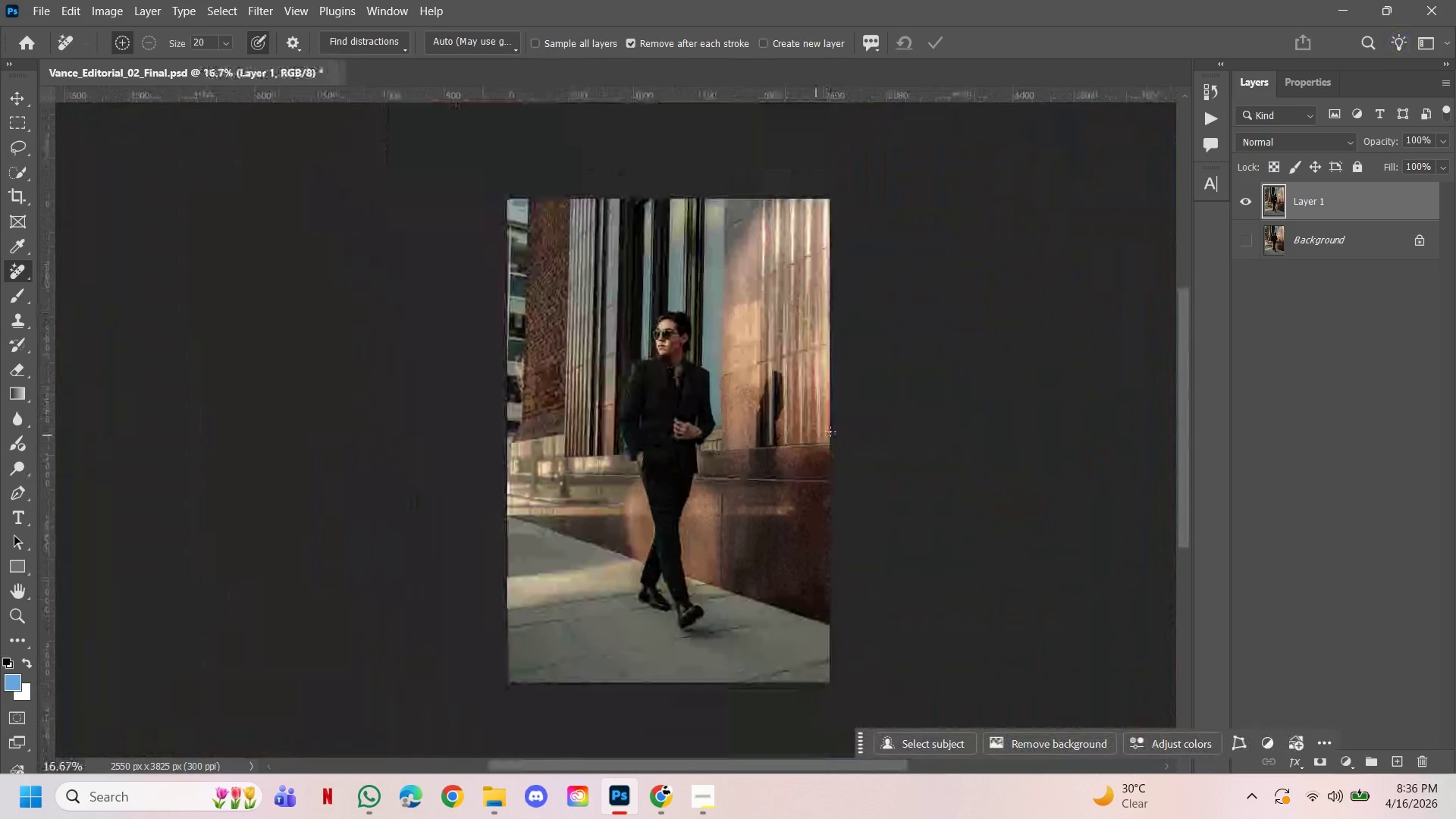 
hold_key(key=Space, duration=0.97)
 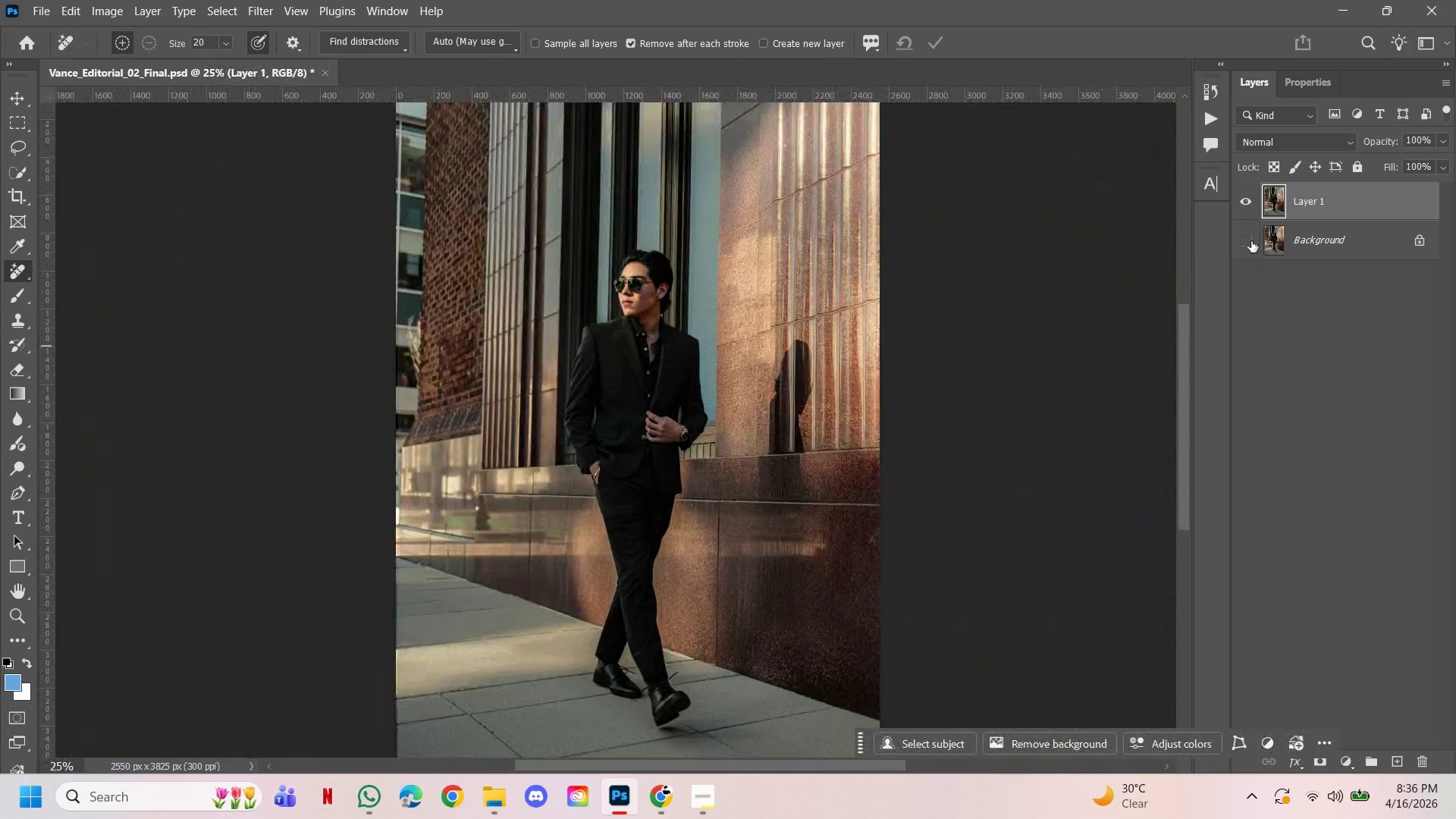 
hold_key(key=ControlLeft, duration=0.88)
left_click([730, 435])
 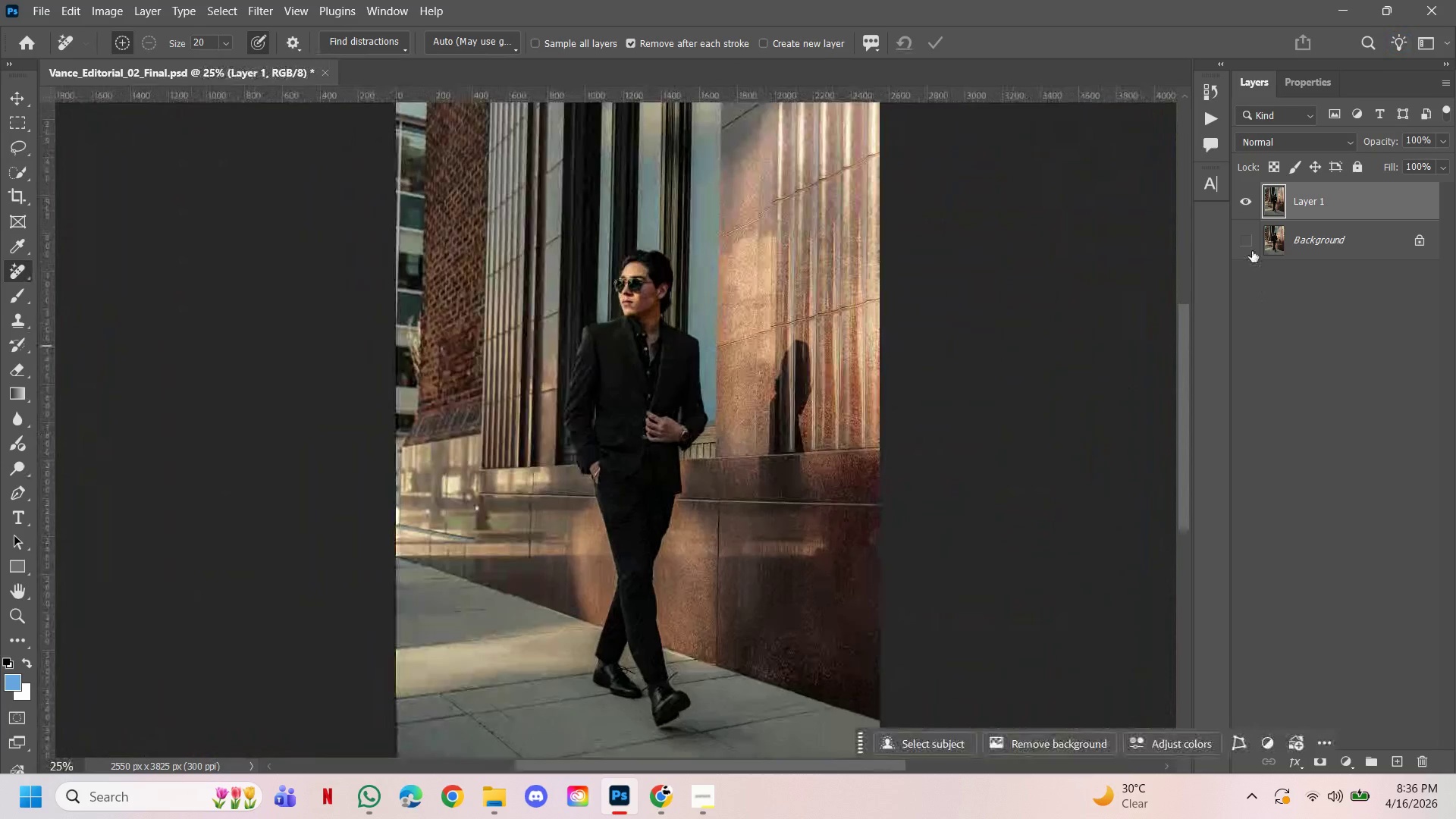 
left_click([1251, 241])
 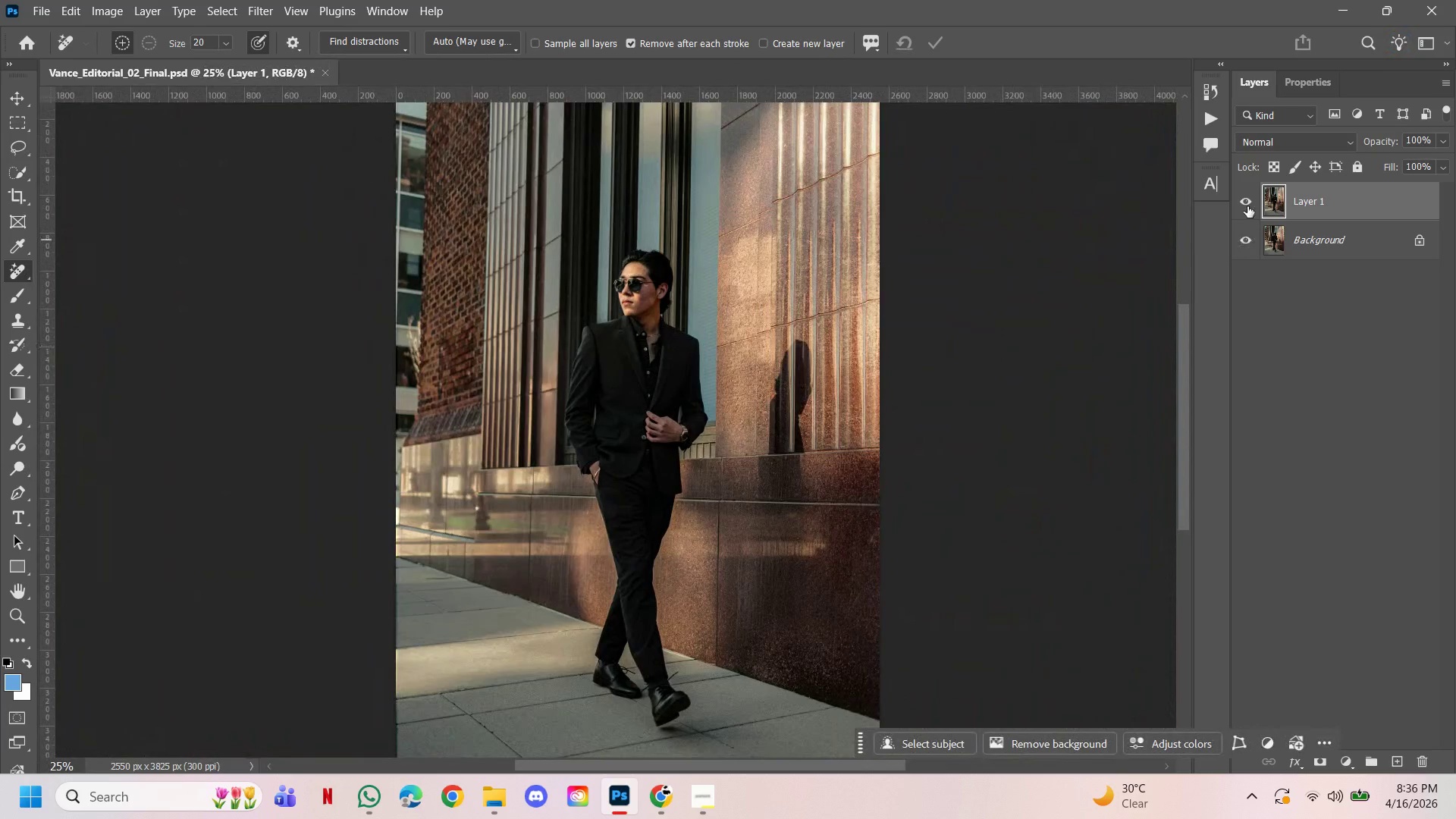 
left_click([1247, 202])
 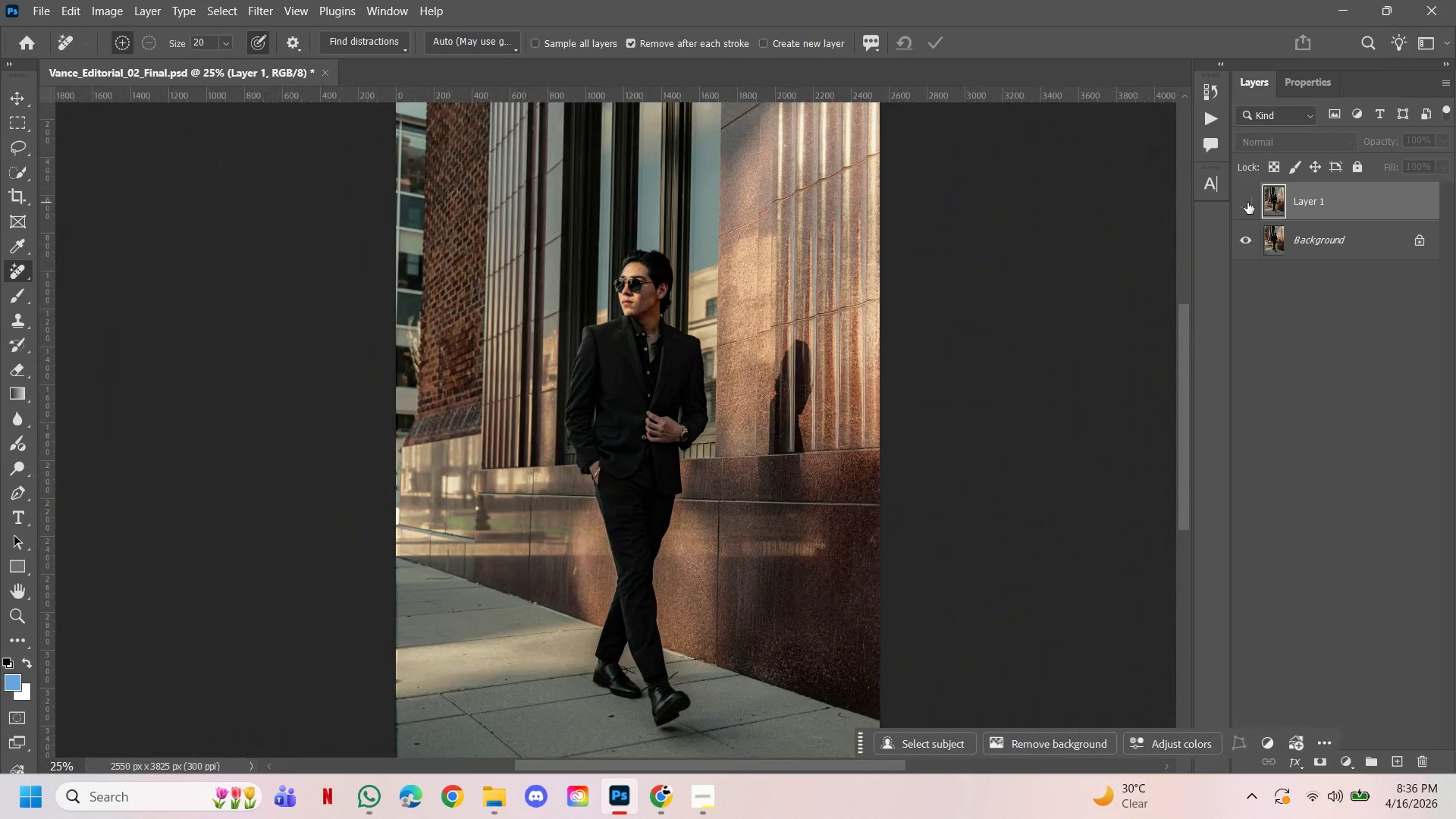 
left_click([1247, 202])
 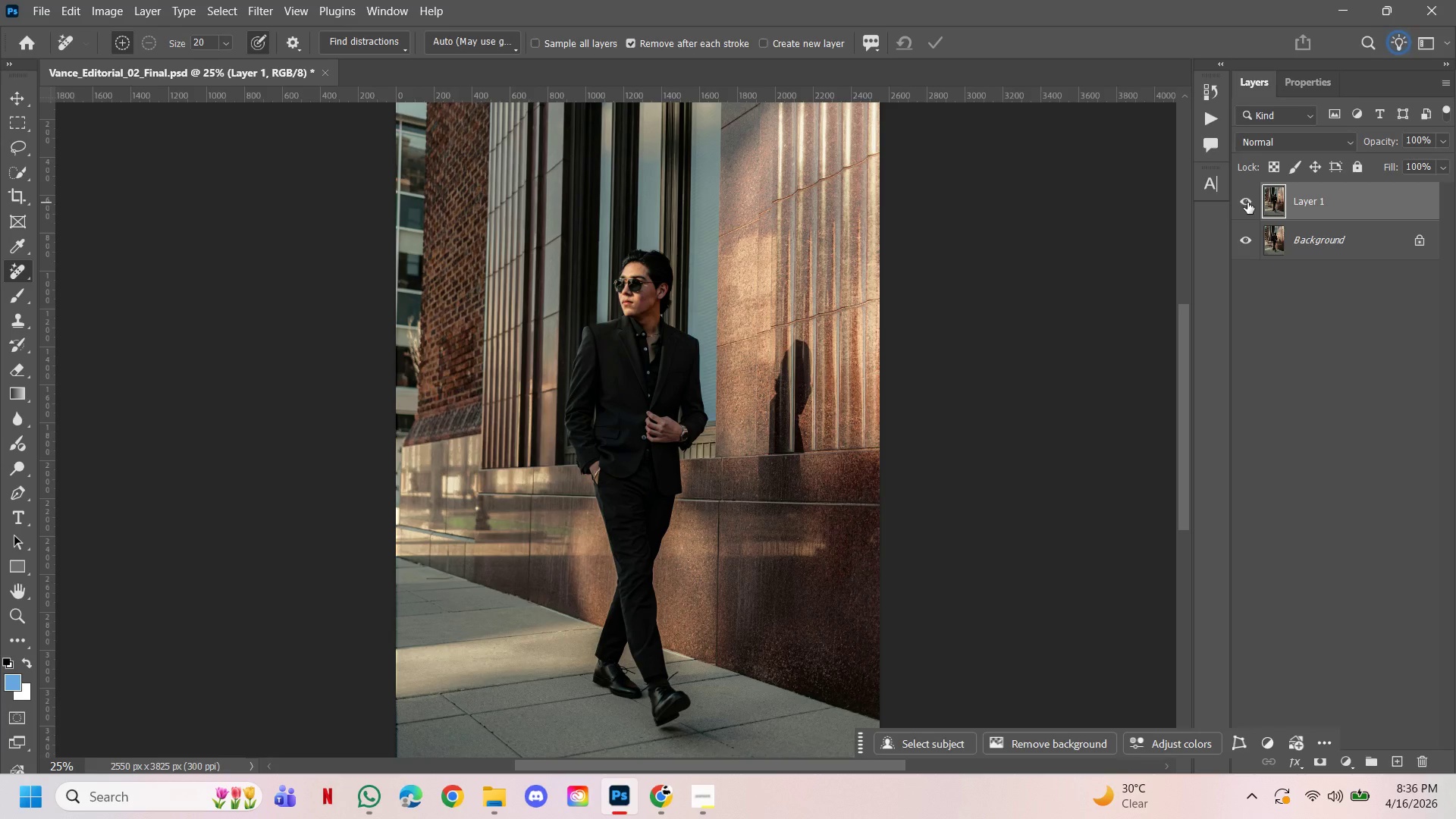 
left_click([1247, 202])
 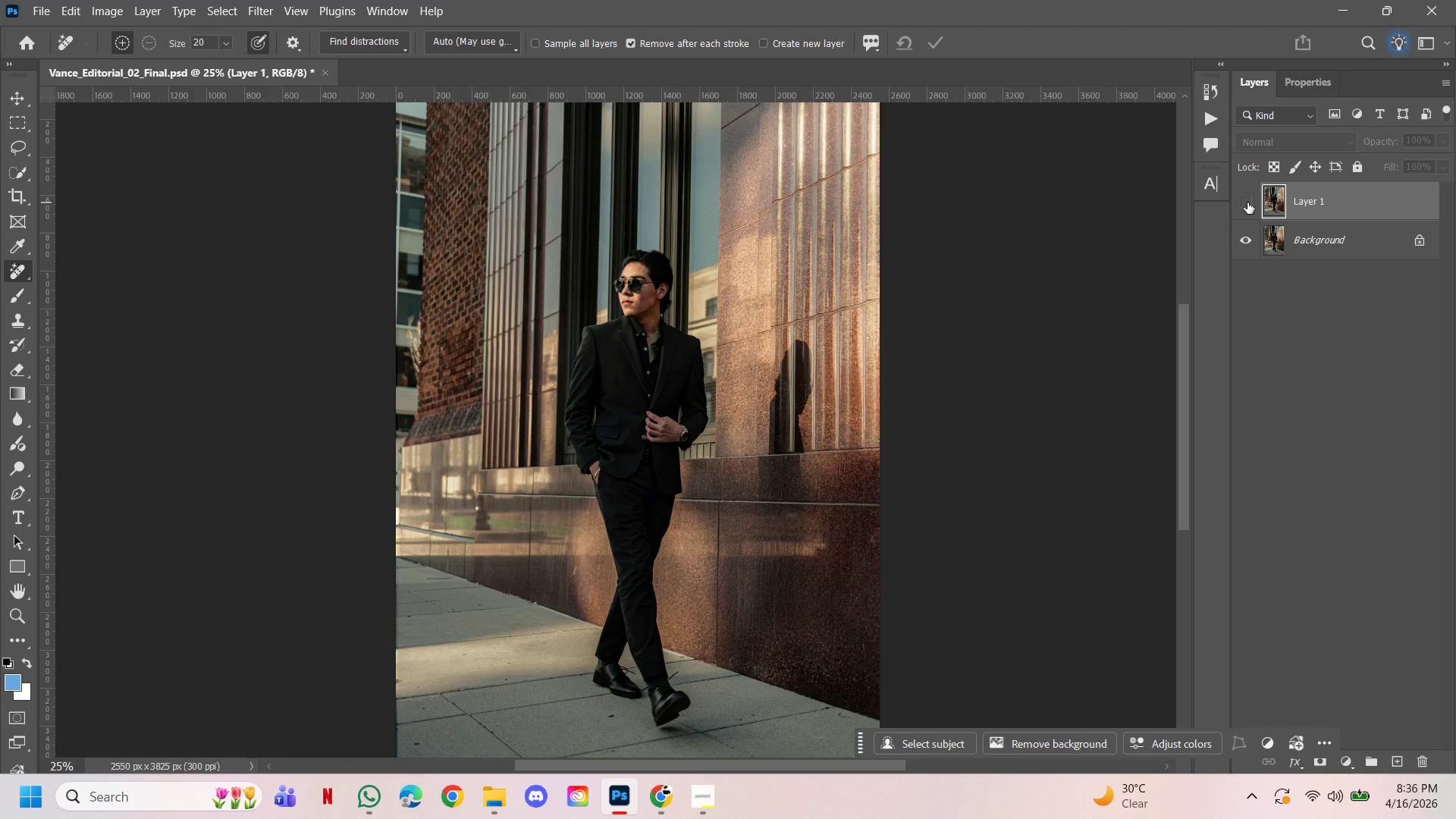 
left_click([1247, 202])
 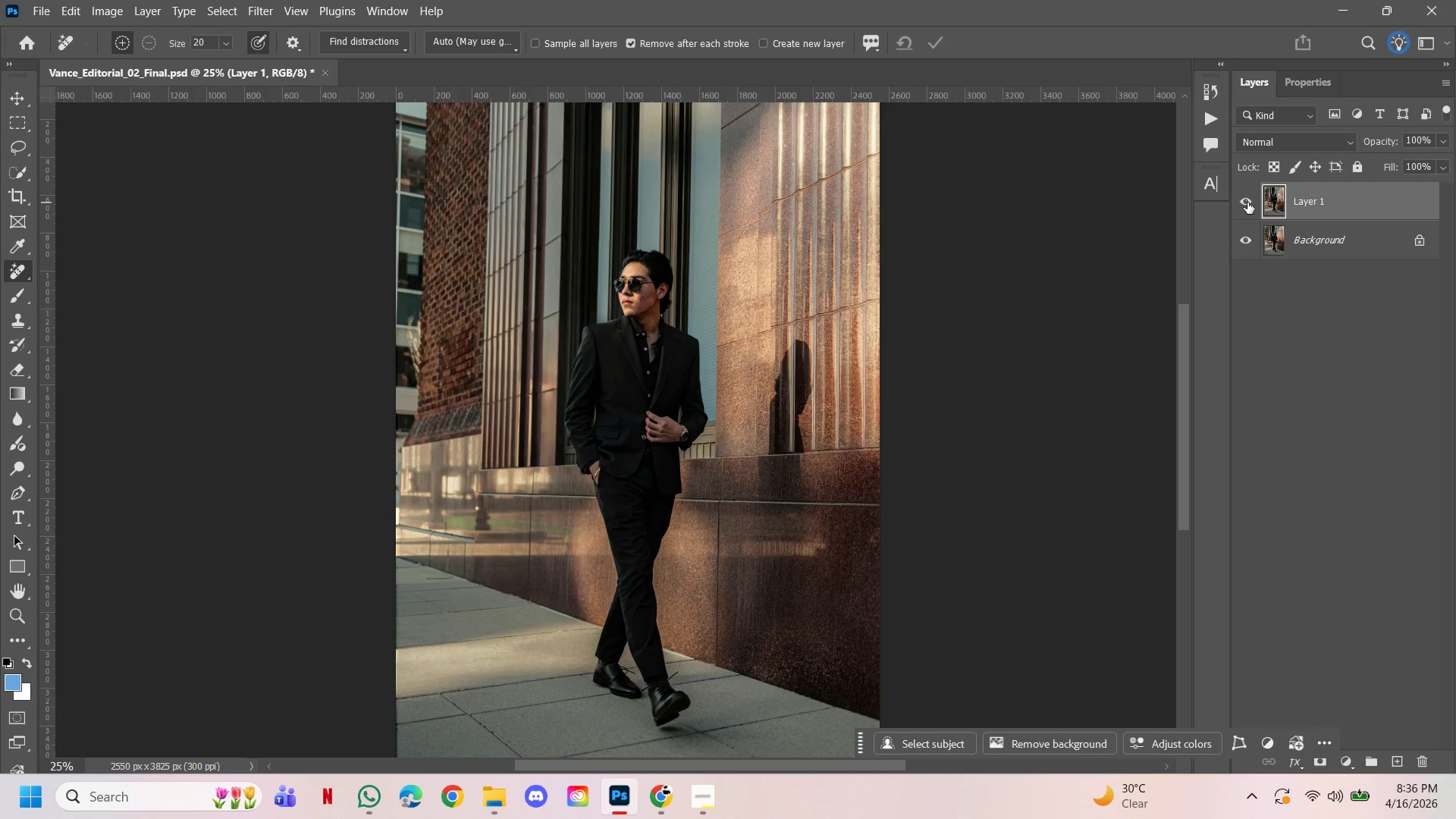 
left_click([1247, 202])
 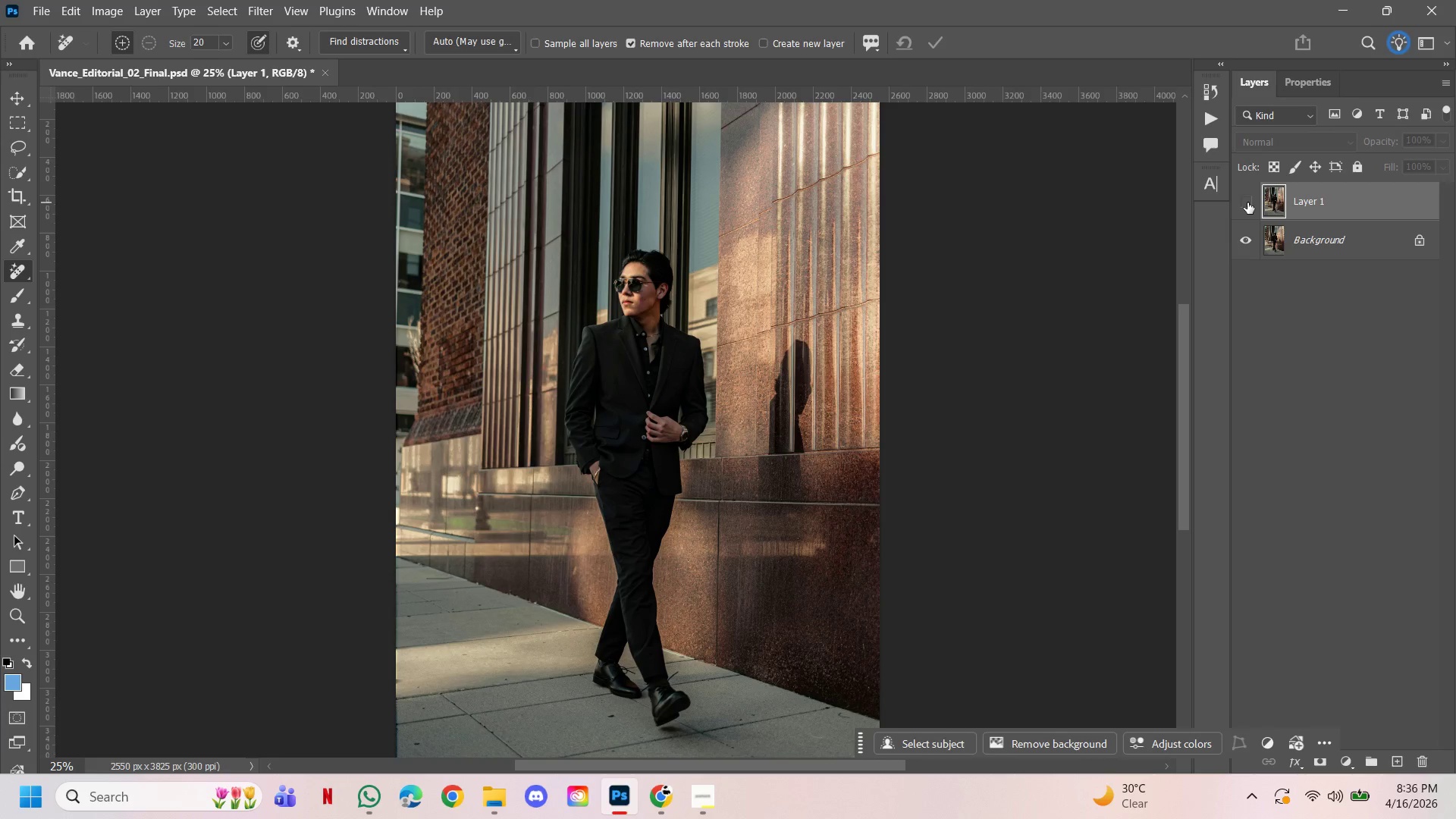 
left_click([1247, 202])
 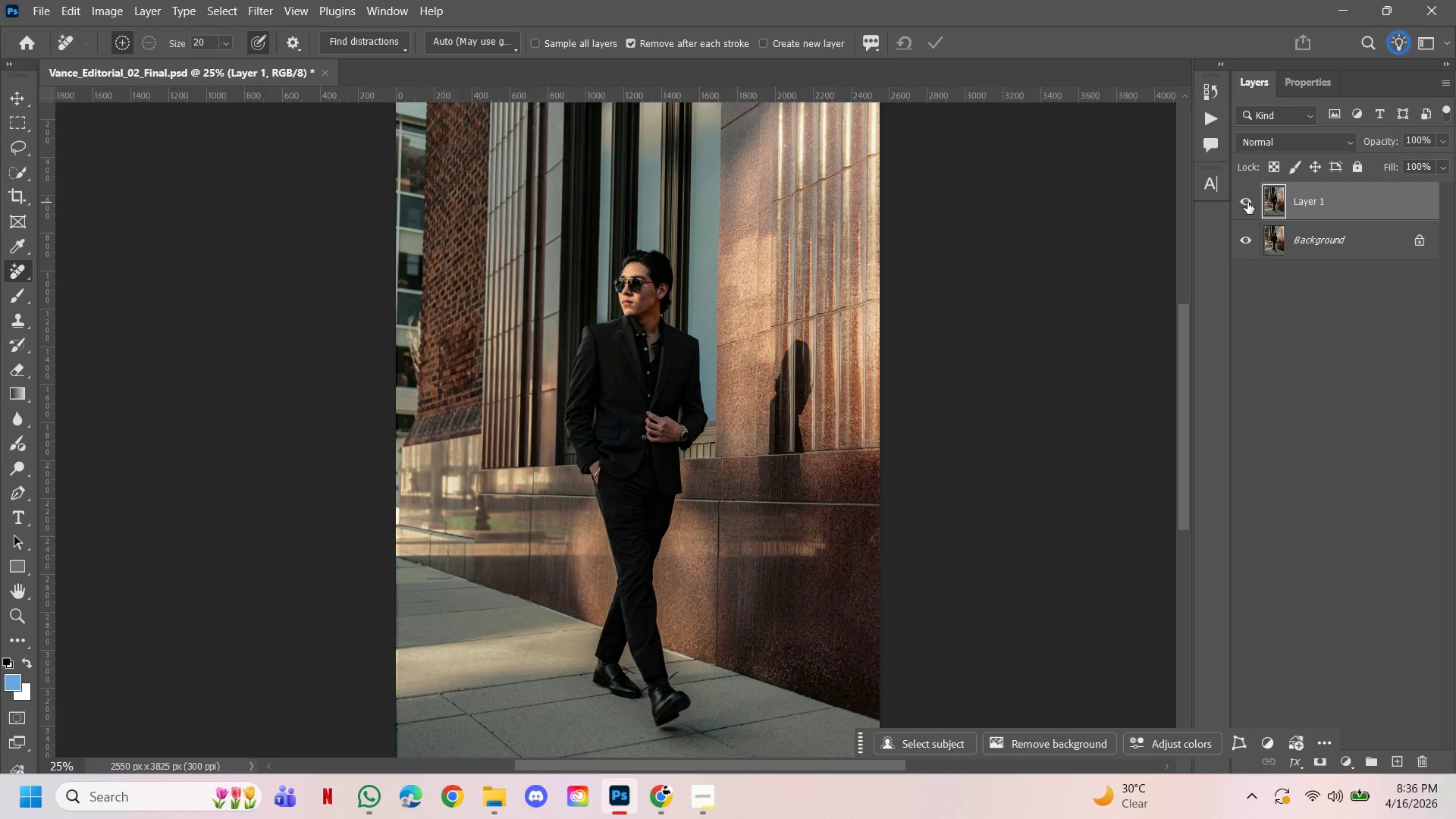 
left_click([1247, 202])
 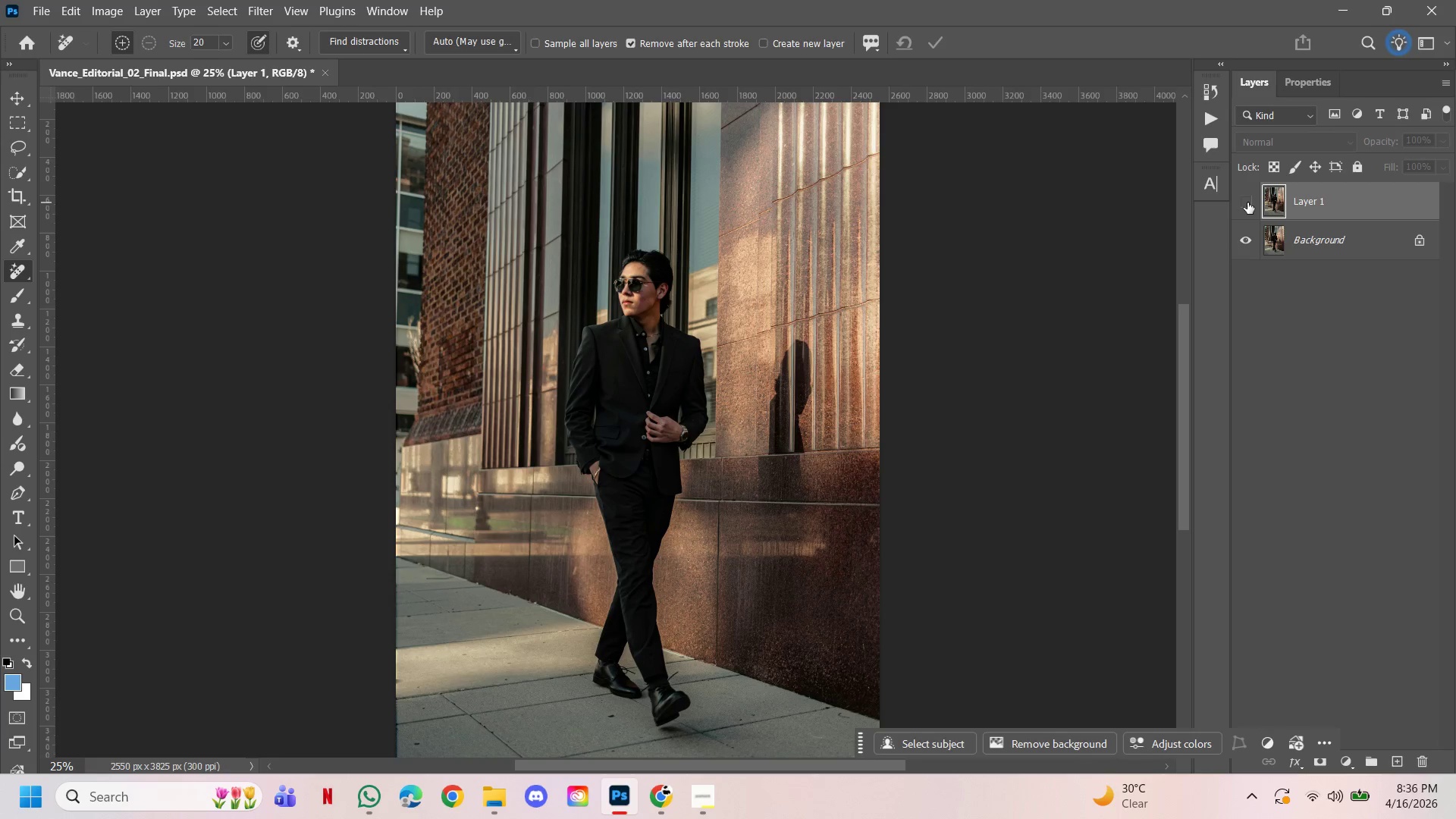 
left_click([1247, 202])
 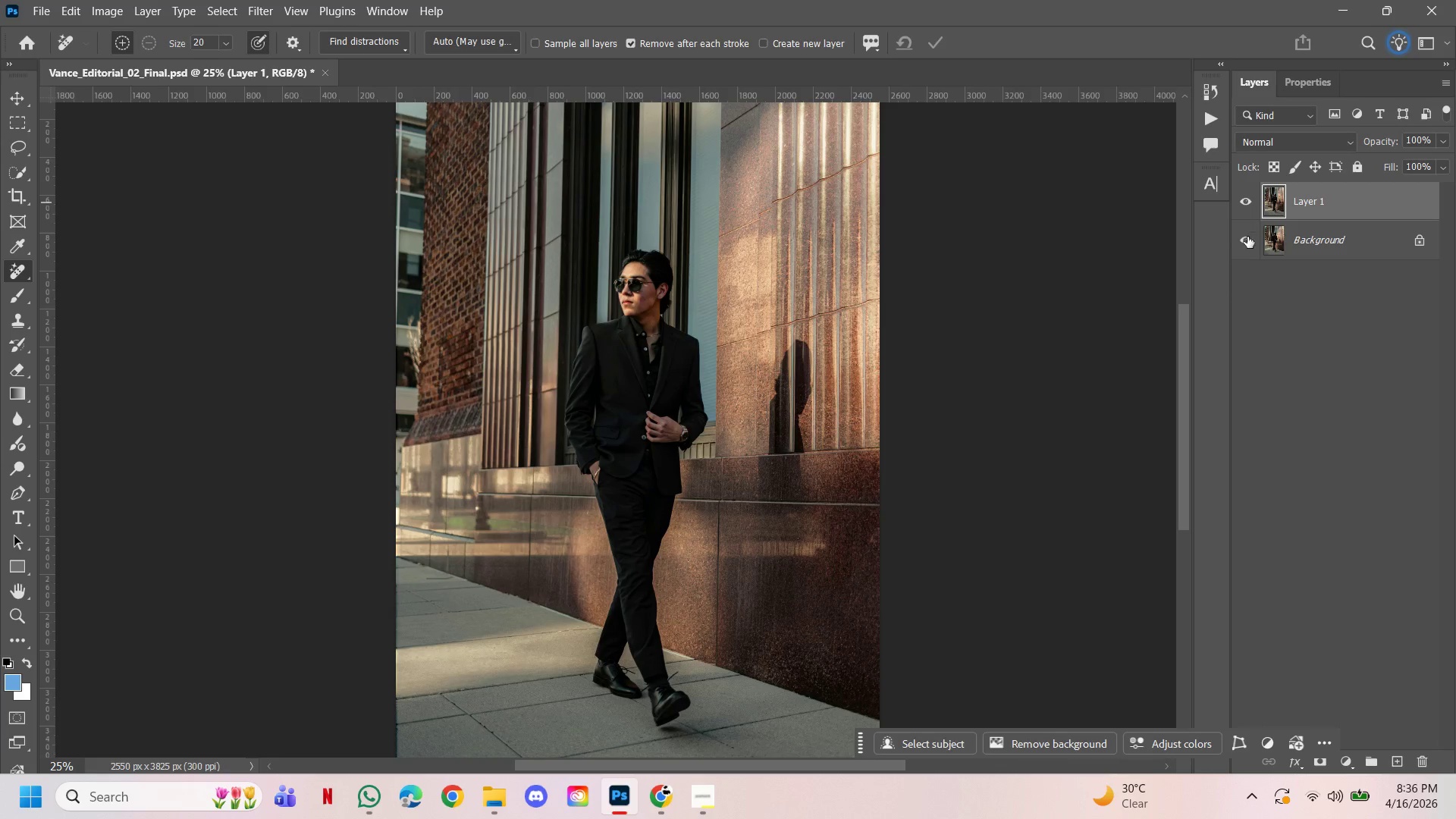 
left_click([1247, 237])
 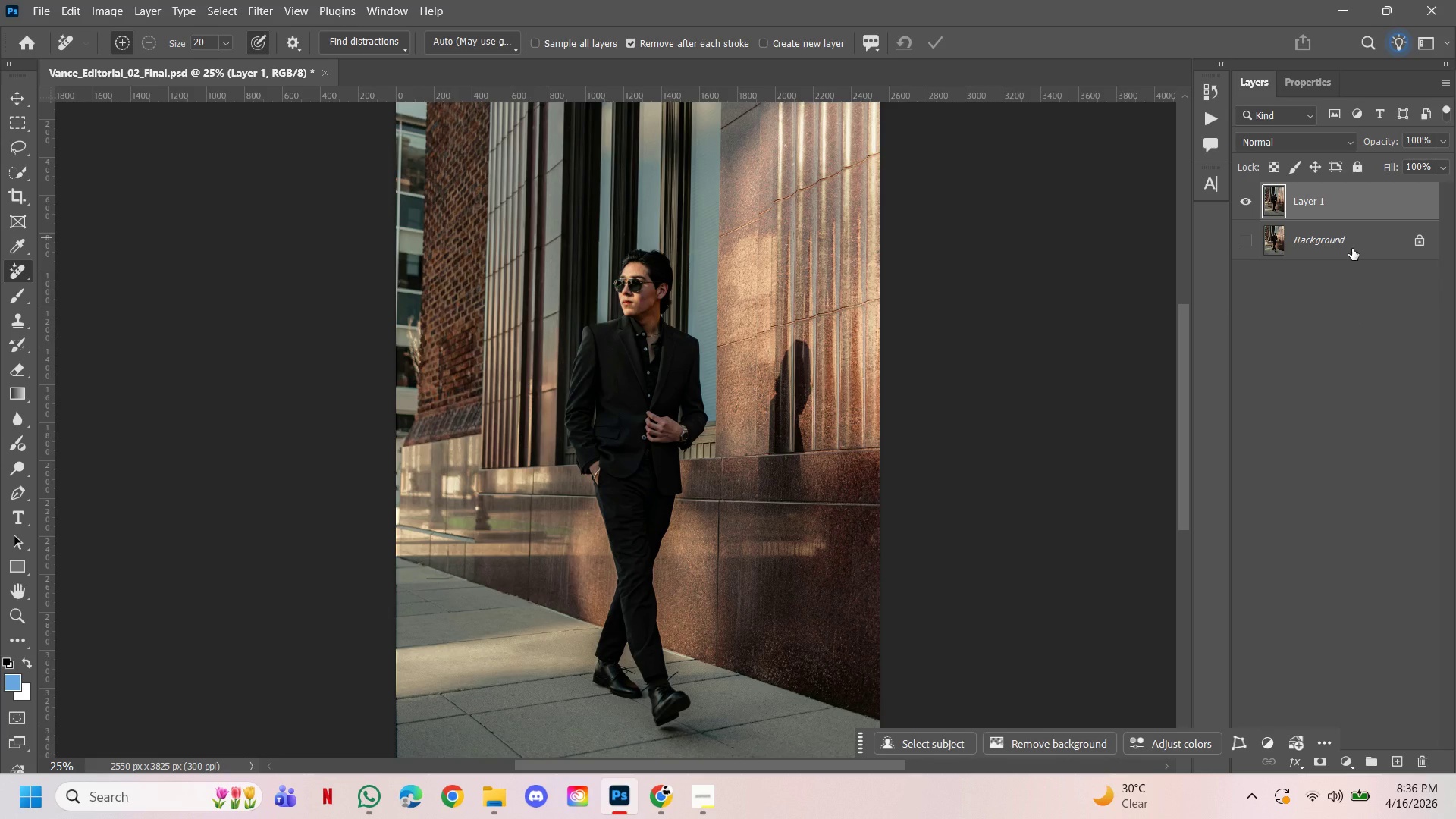 
hold_key(key=ControlLeft, duration=0.78)
 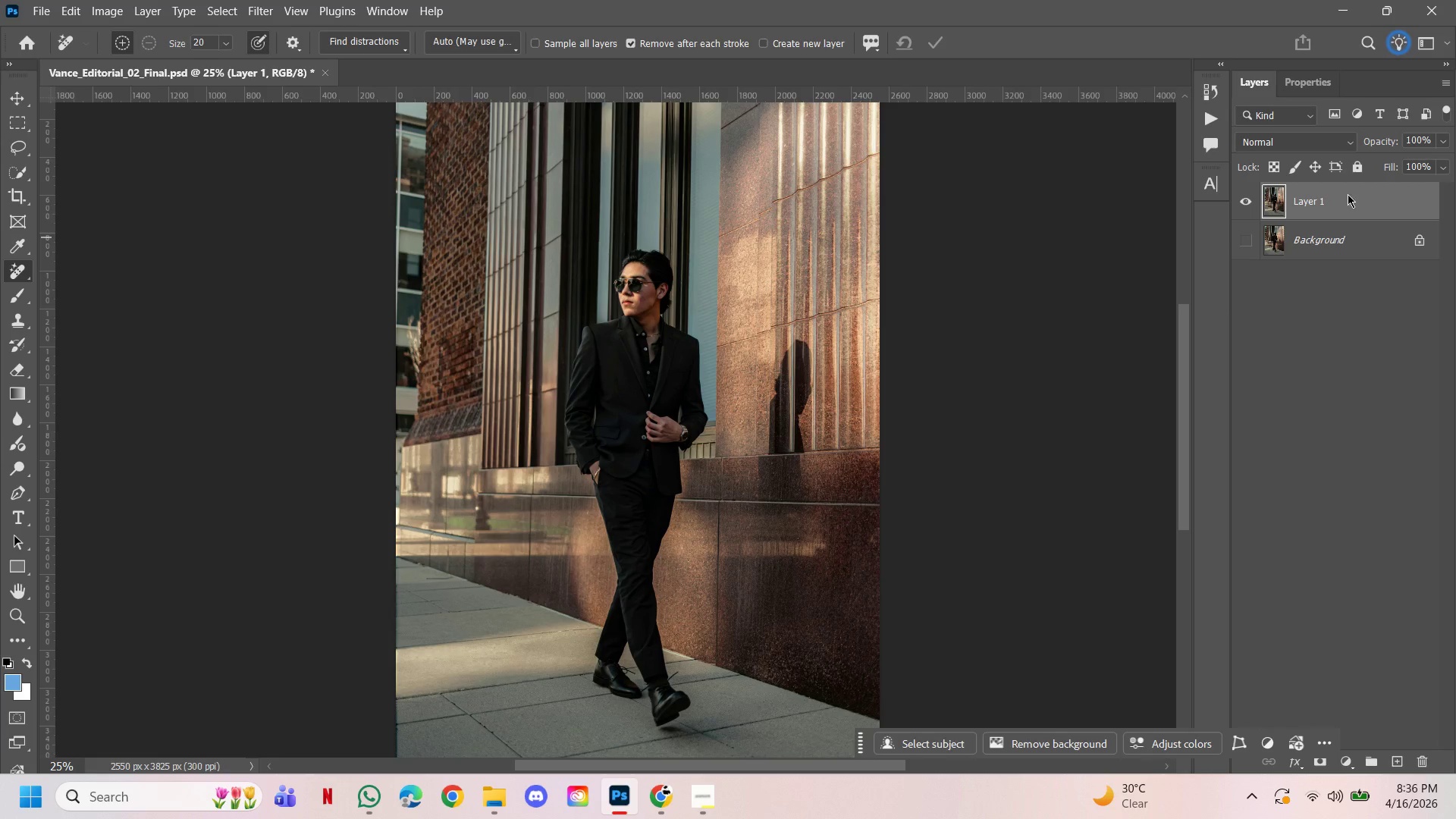 
right_click([1348, 194])
 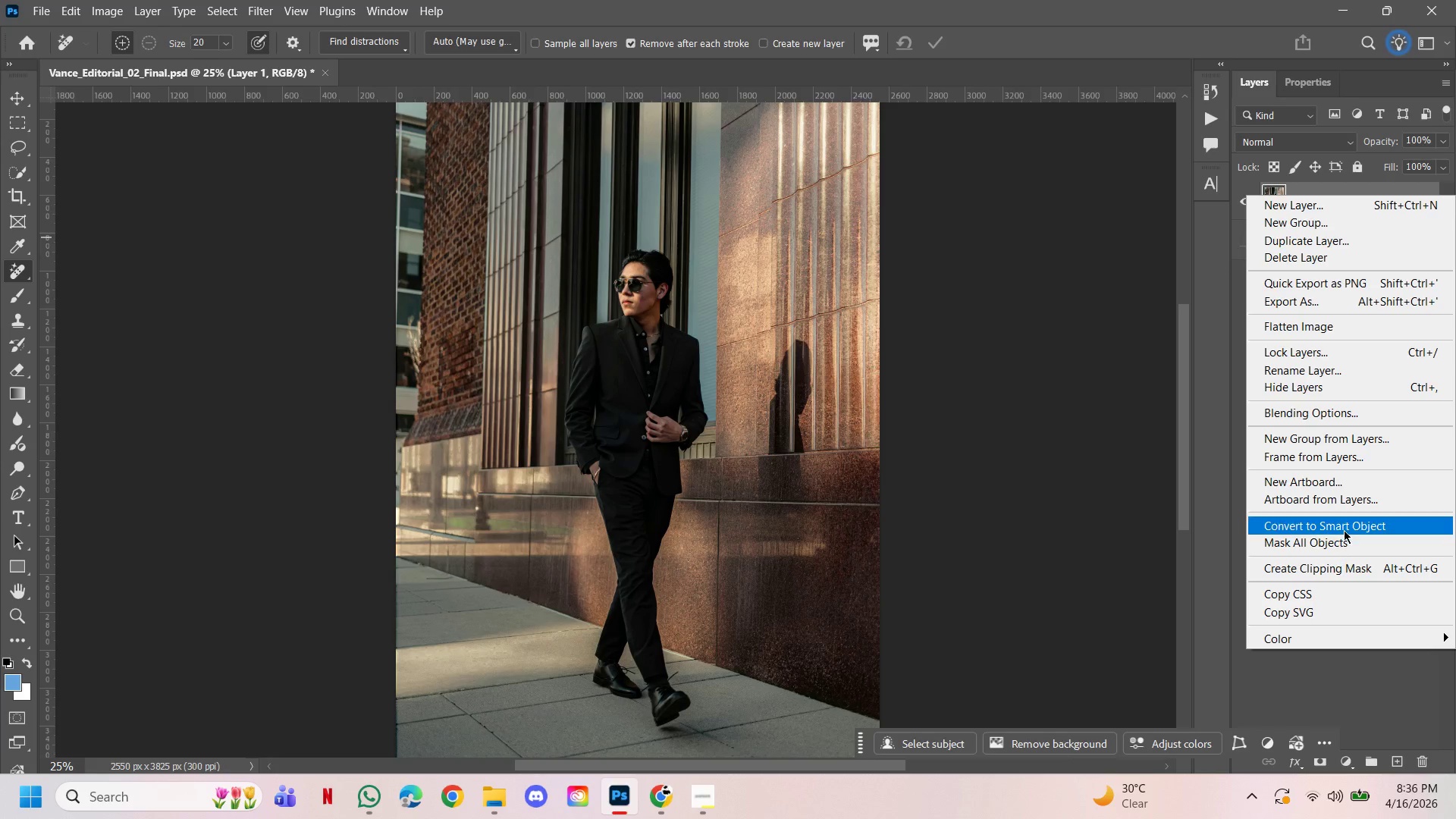 
left_click([1345, 524])
 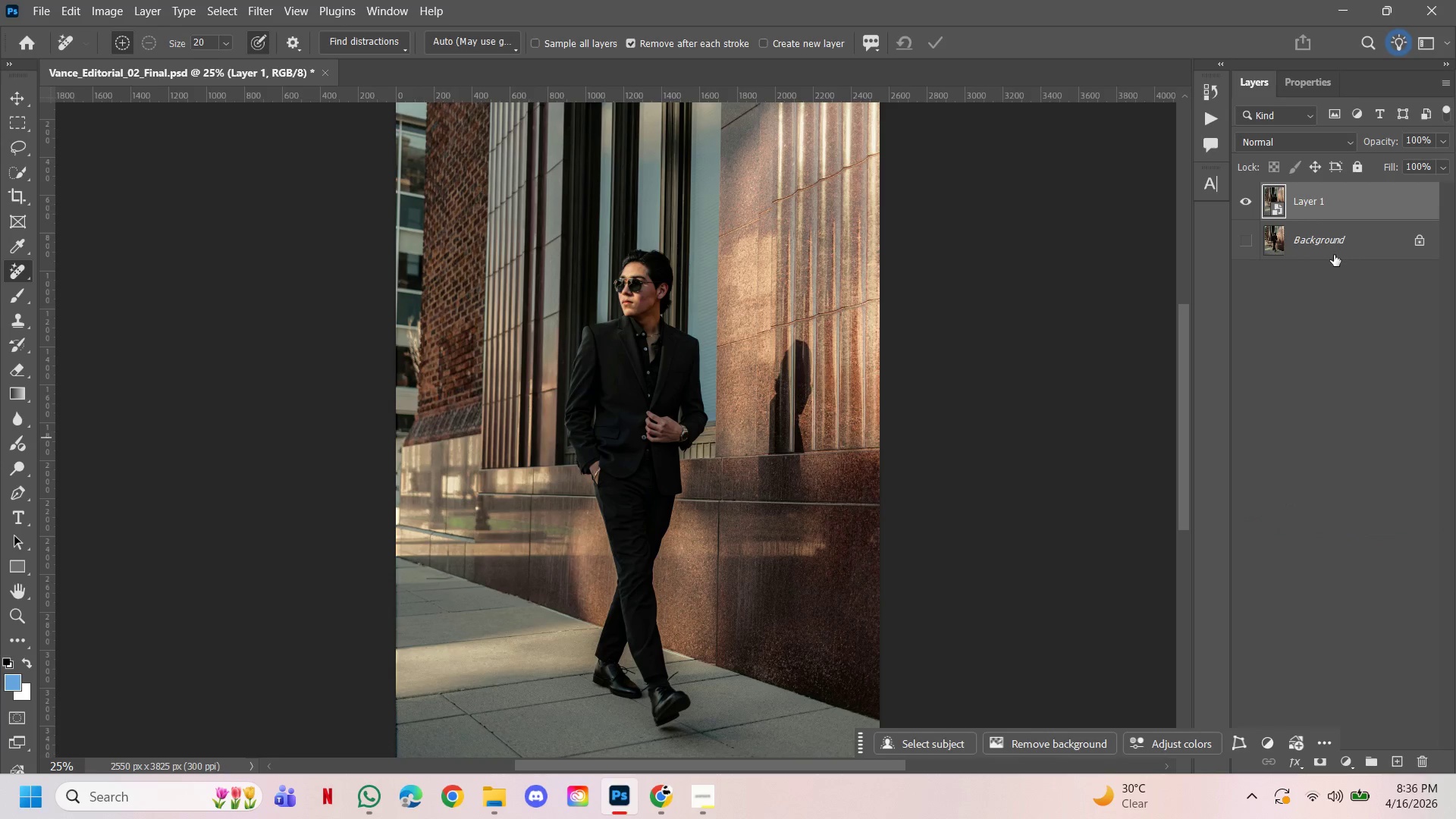 
key(Control+Shift+A)
 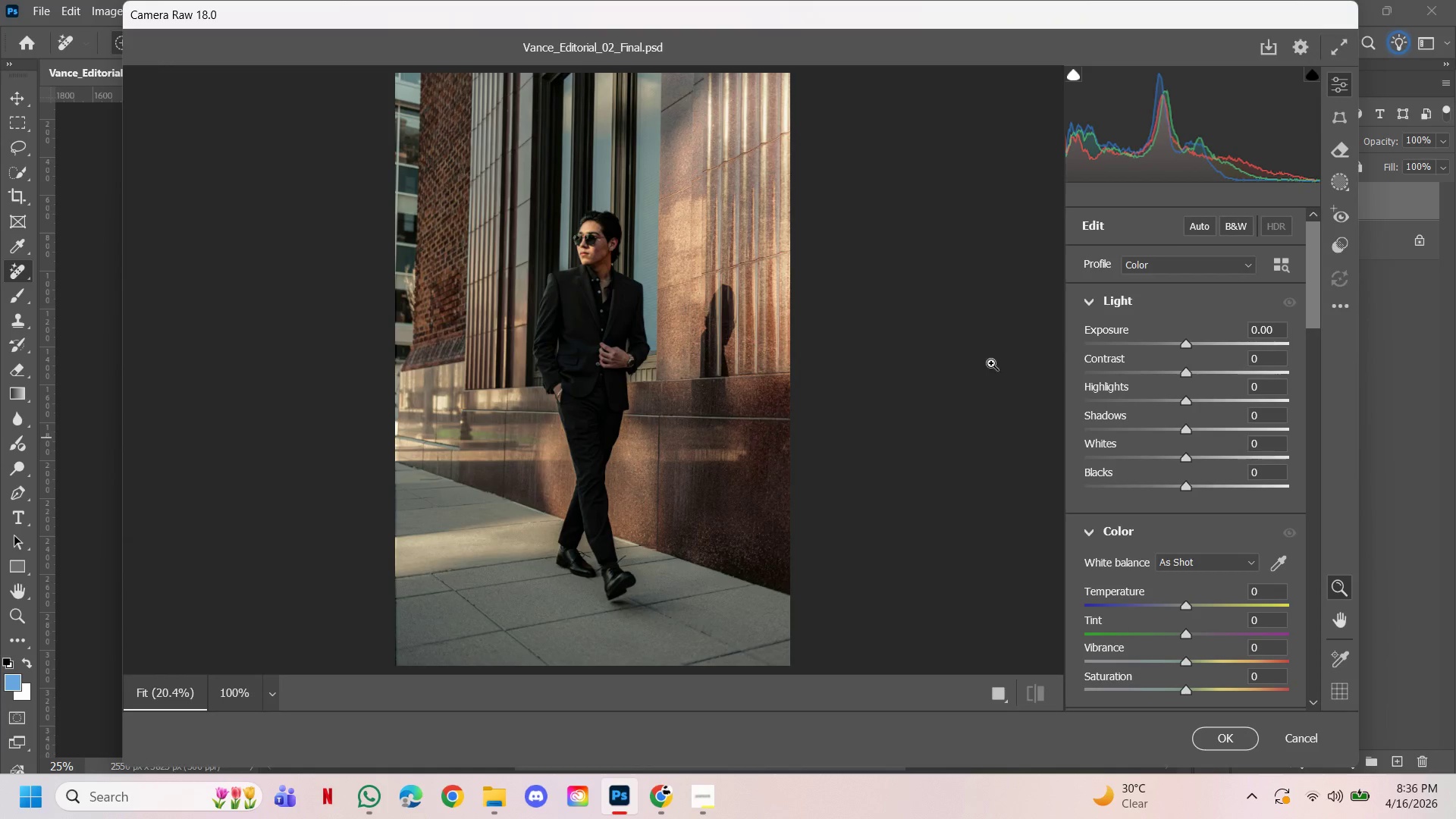 
wait(5.38)
 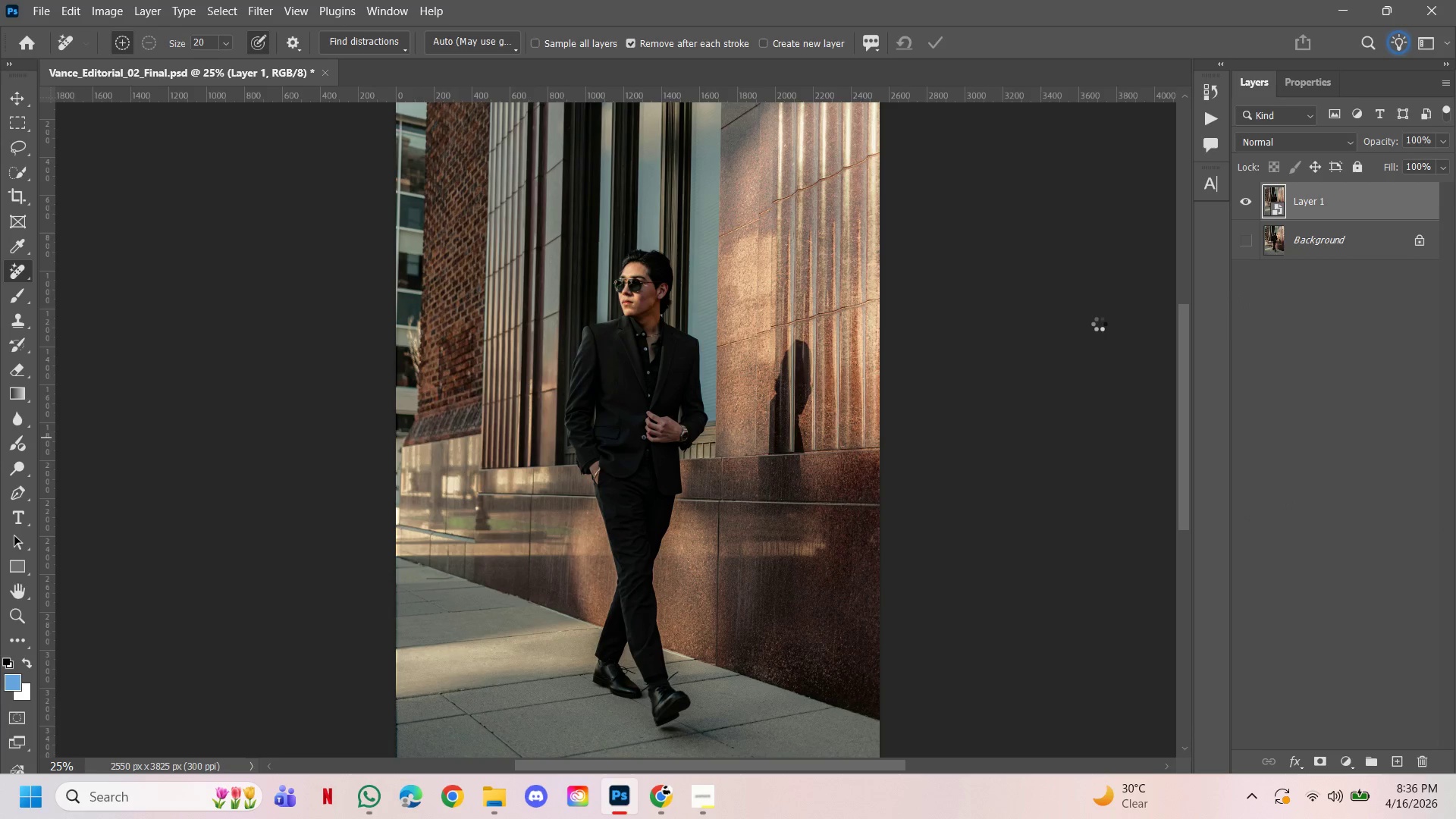 
left_click_drag(start_coordinate=[1186, 343], to_coordinate=[1197, 340])
 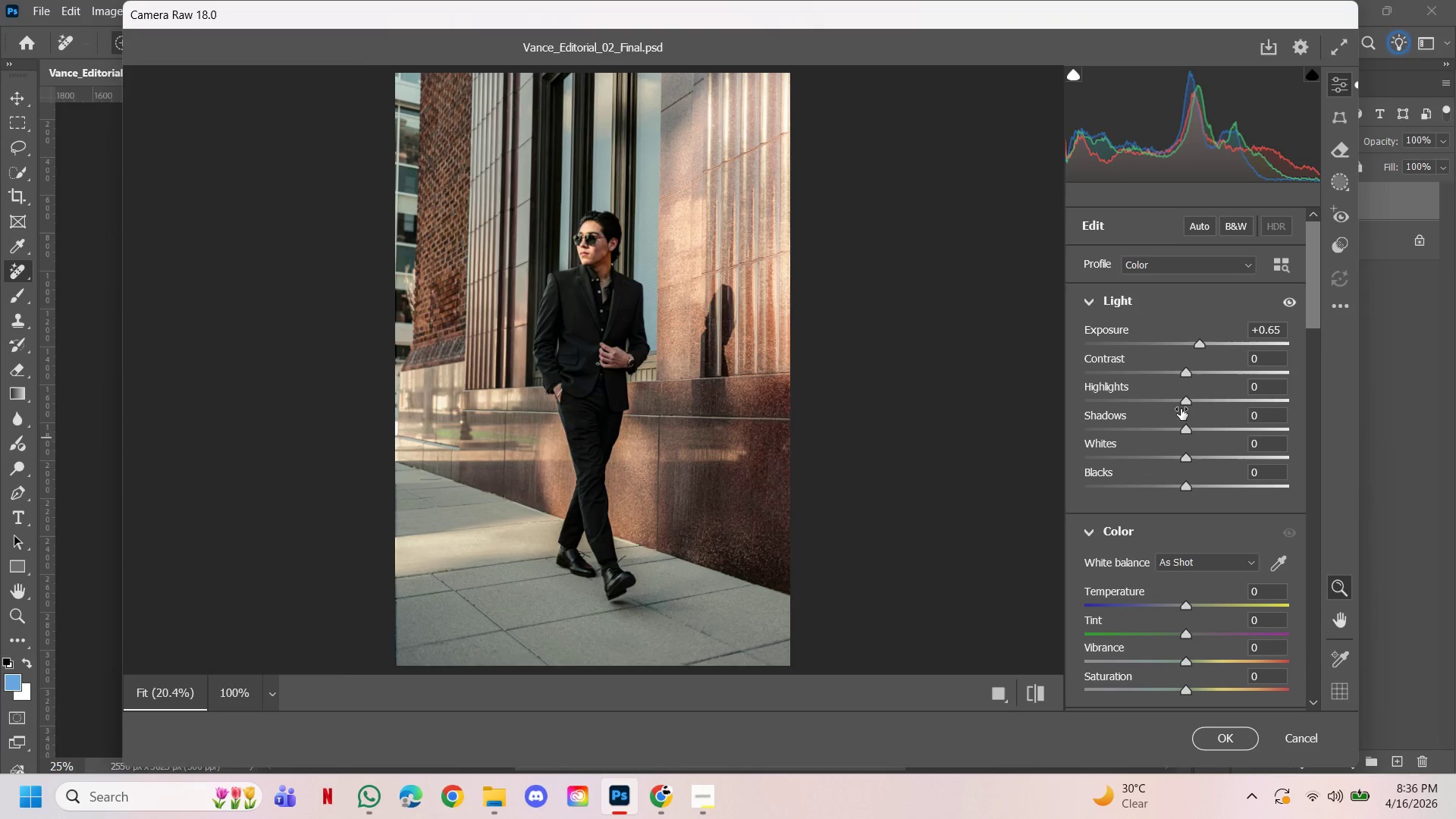 
left_click_drag(start_coordinate=[1185, 432], to_coordinate=[1178, 438])
 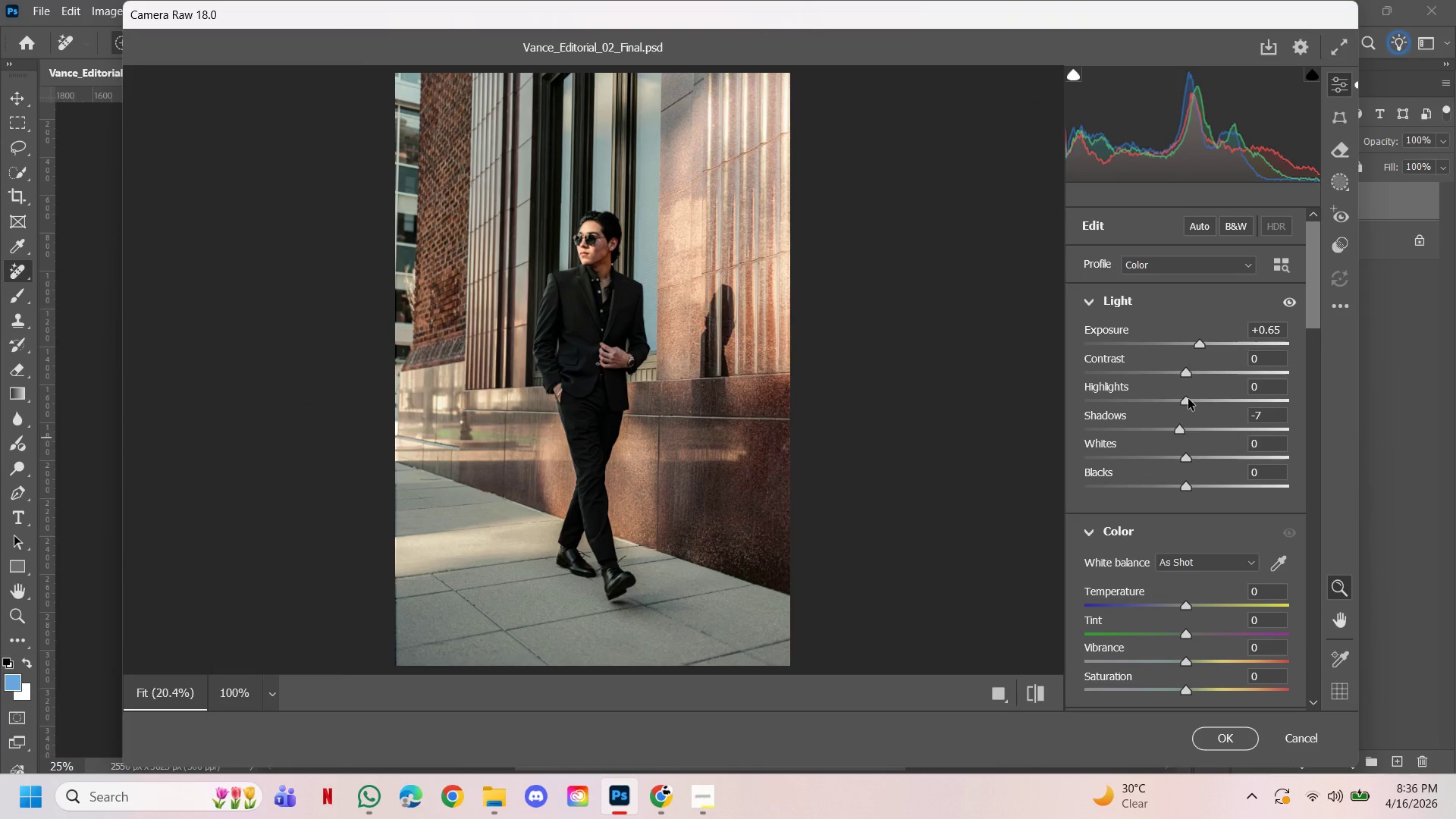 
left_click_drag(start_coordinate=[1188, 399], to_coordinate=[1174, 397])
 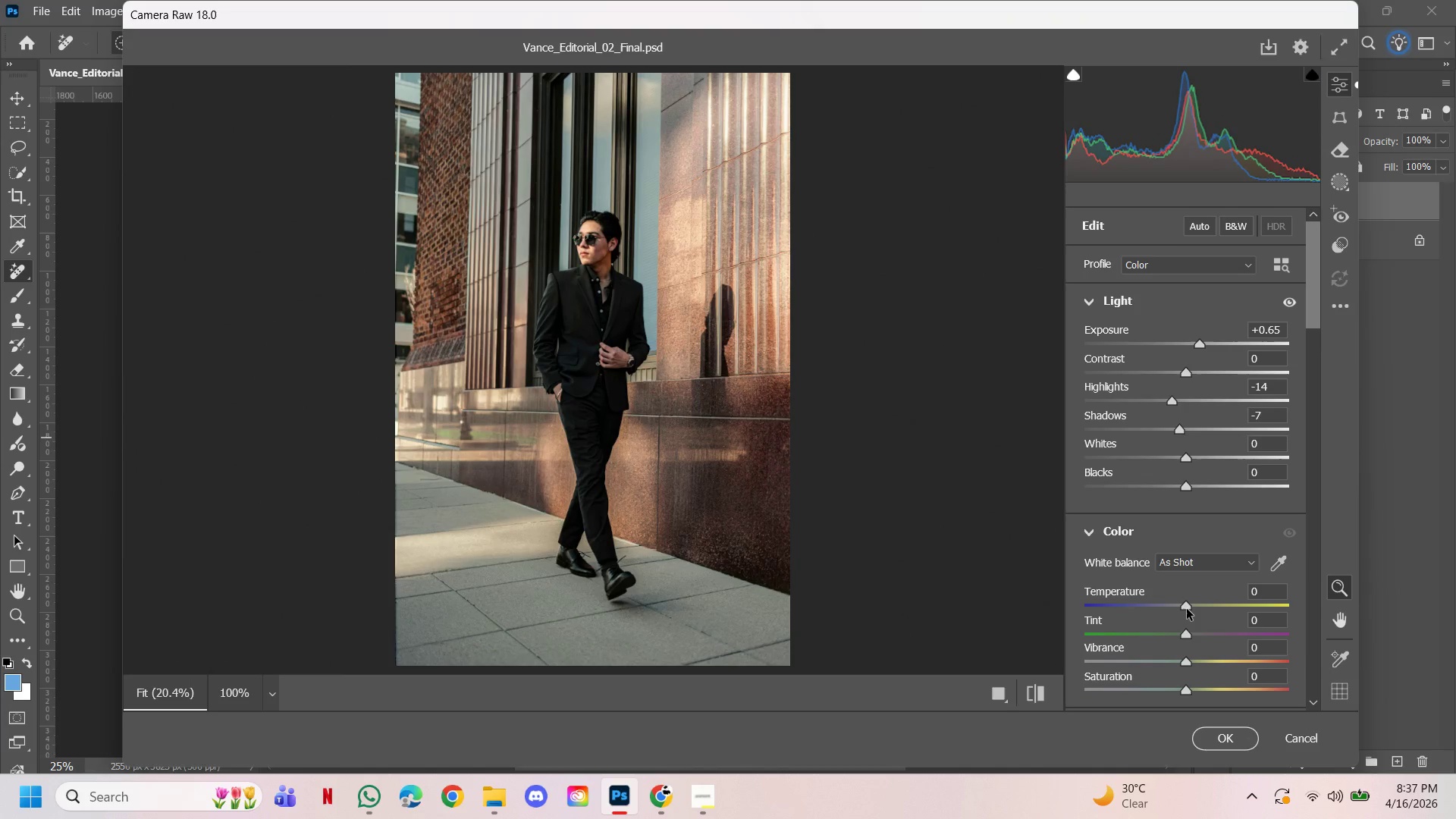 
left_click_drag(start_coordinate=[1181, 607], to_coordinate=[1158, 606])
 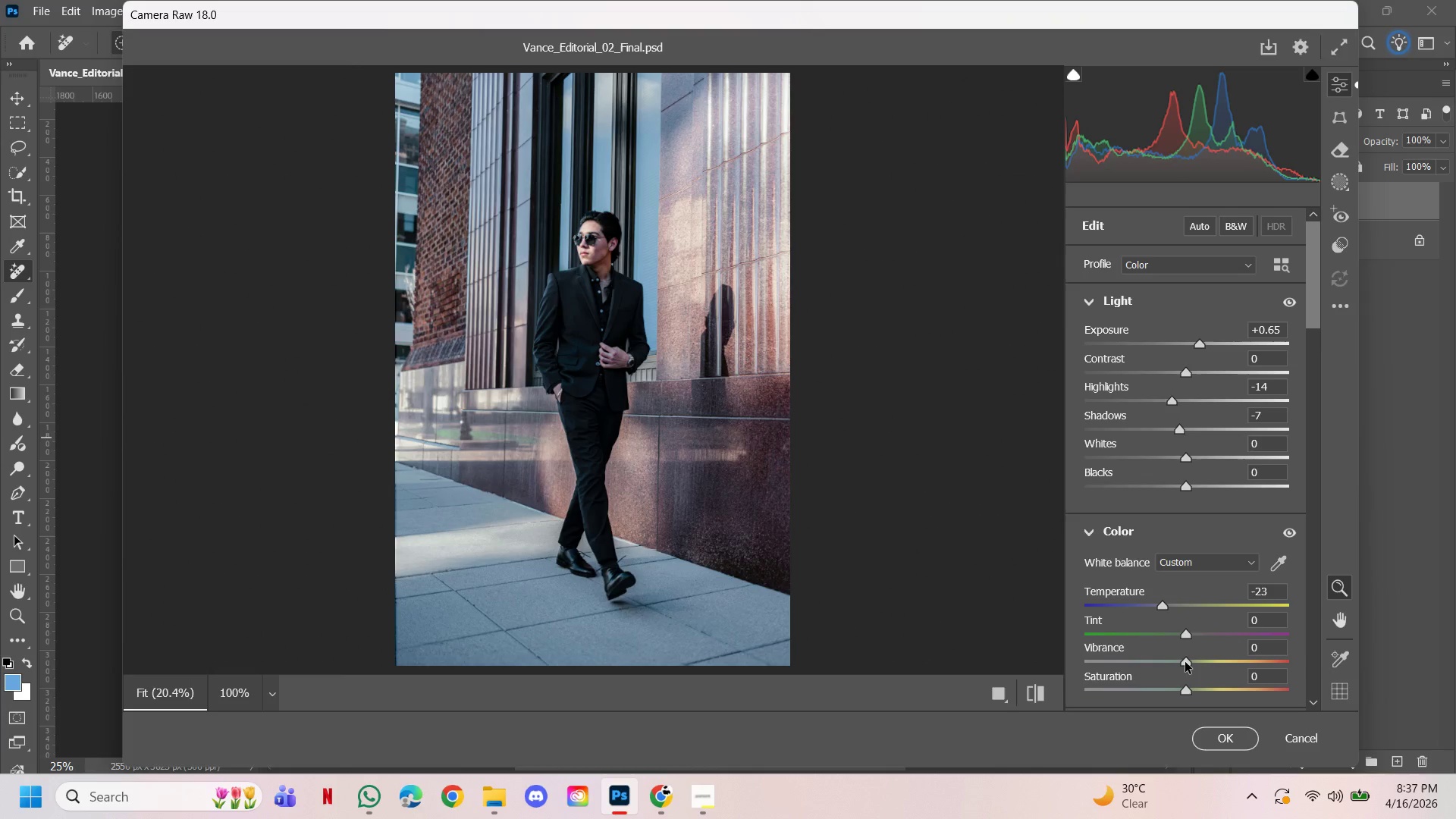 
left_click_drag(start_coordinate=[1183, 662], to_coordinate=[1258, 662])
 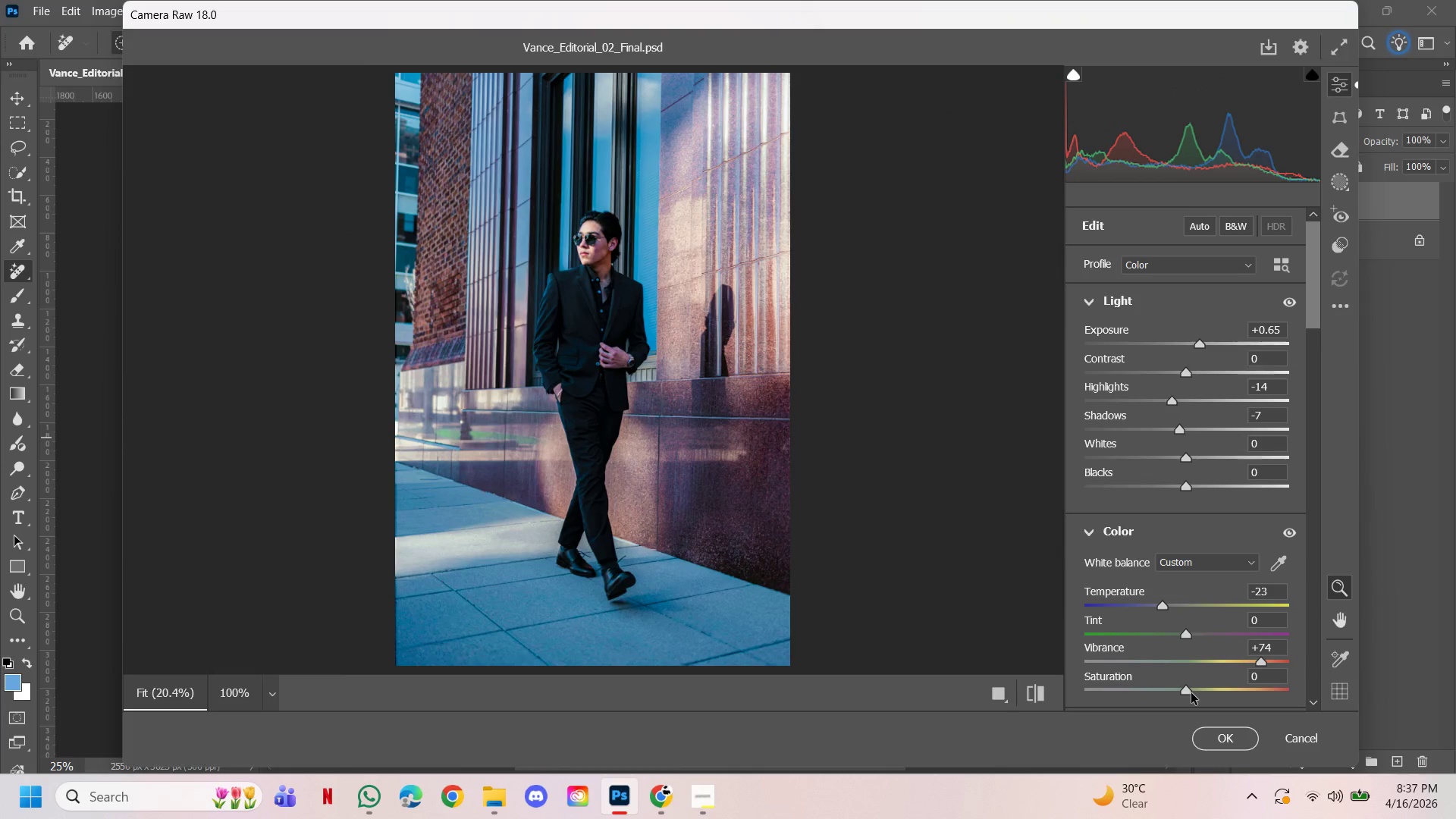 
left_click_drag(start_coordinate=[1189, 692], to_coordinate=[1212, 688])
 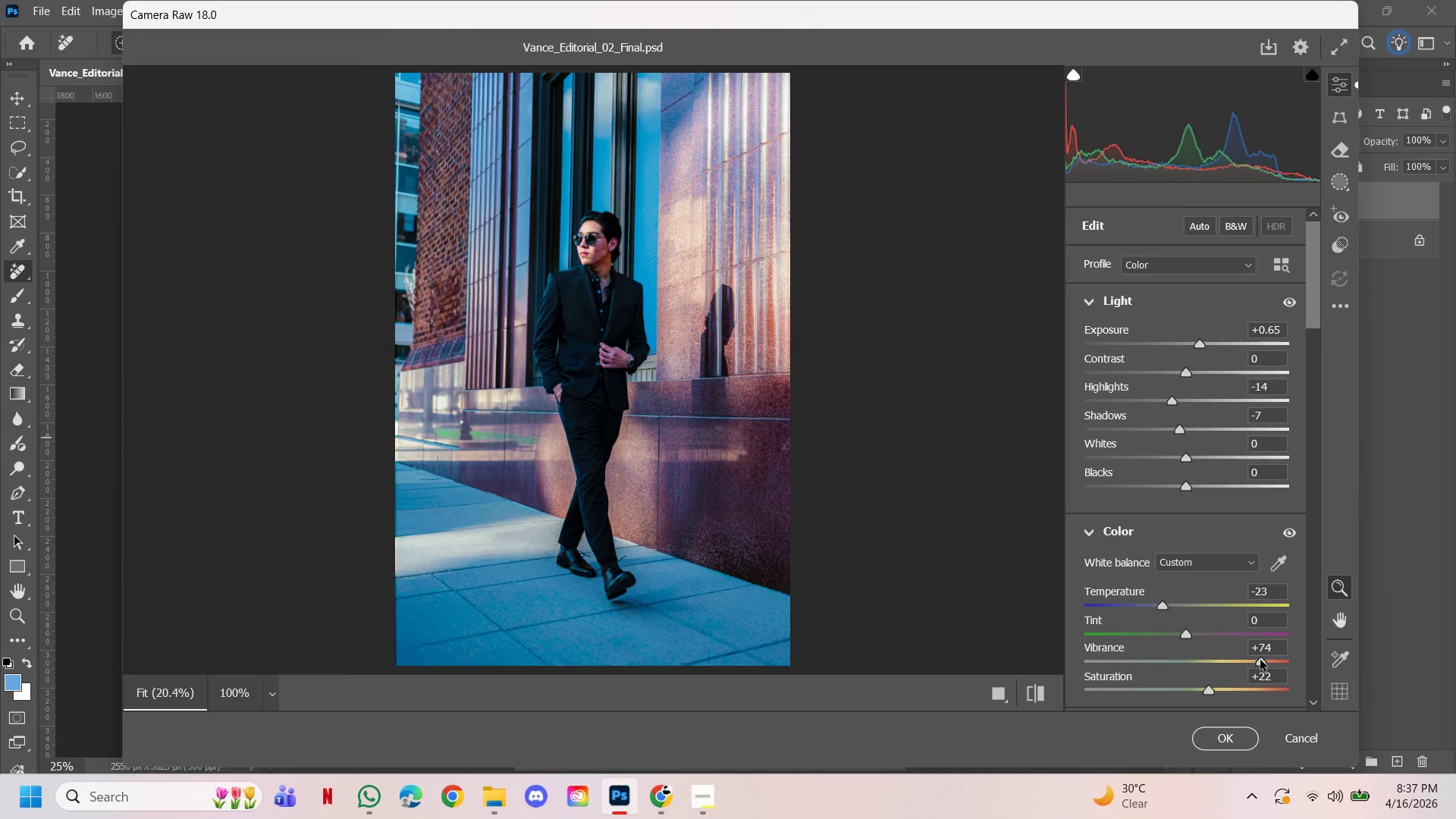 
left_click_drag(start_coordinate=[1259, 664], to_coordinate=[1266, 658])
 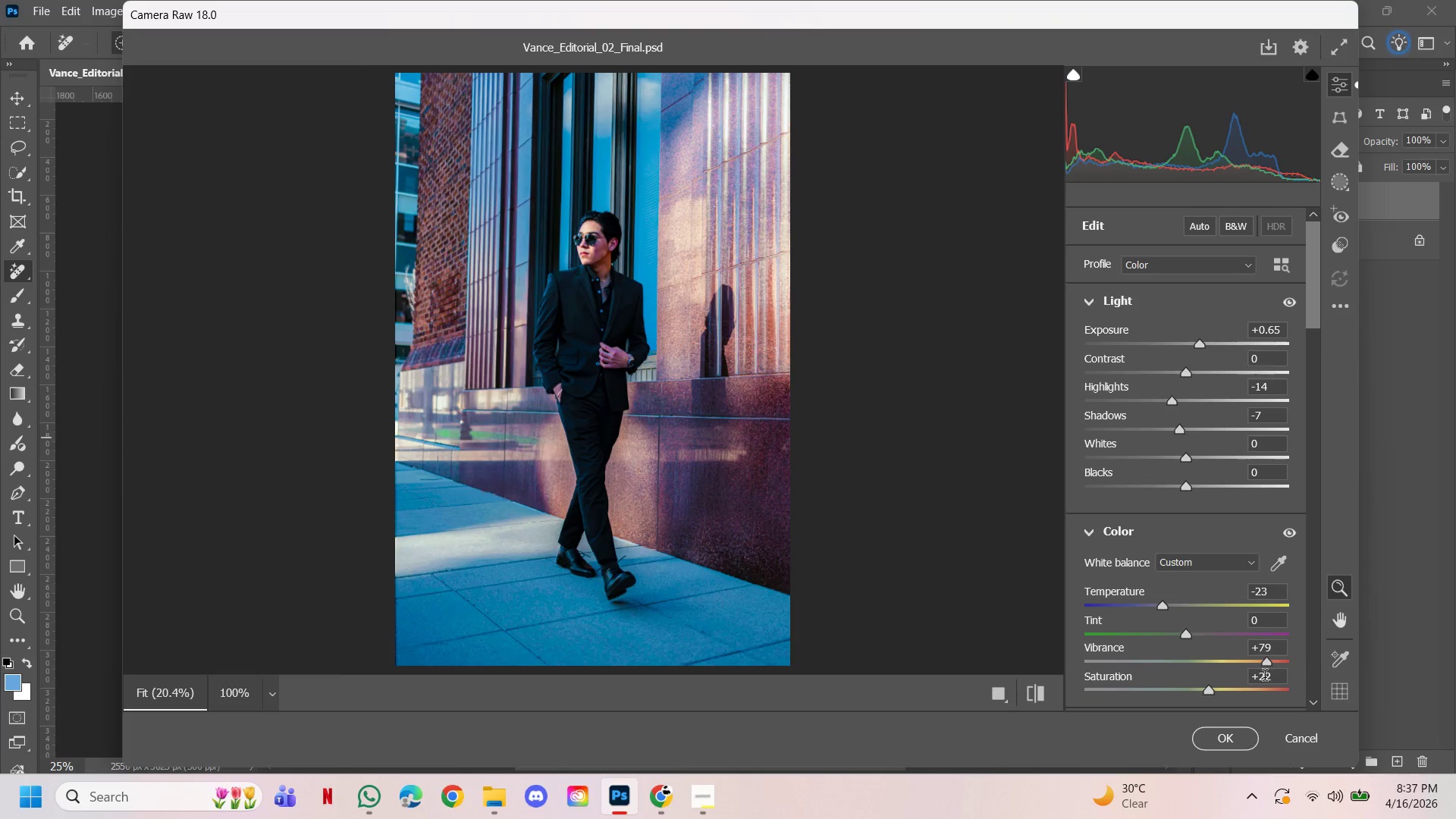 
wait(6.89)
 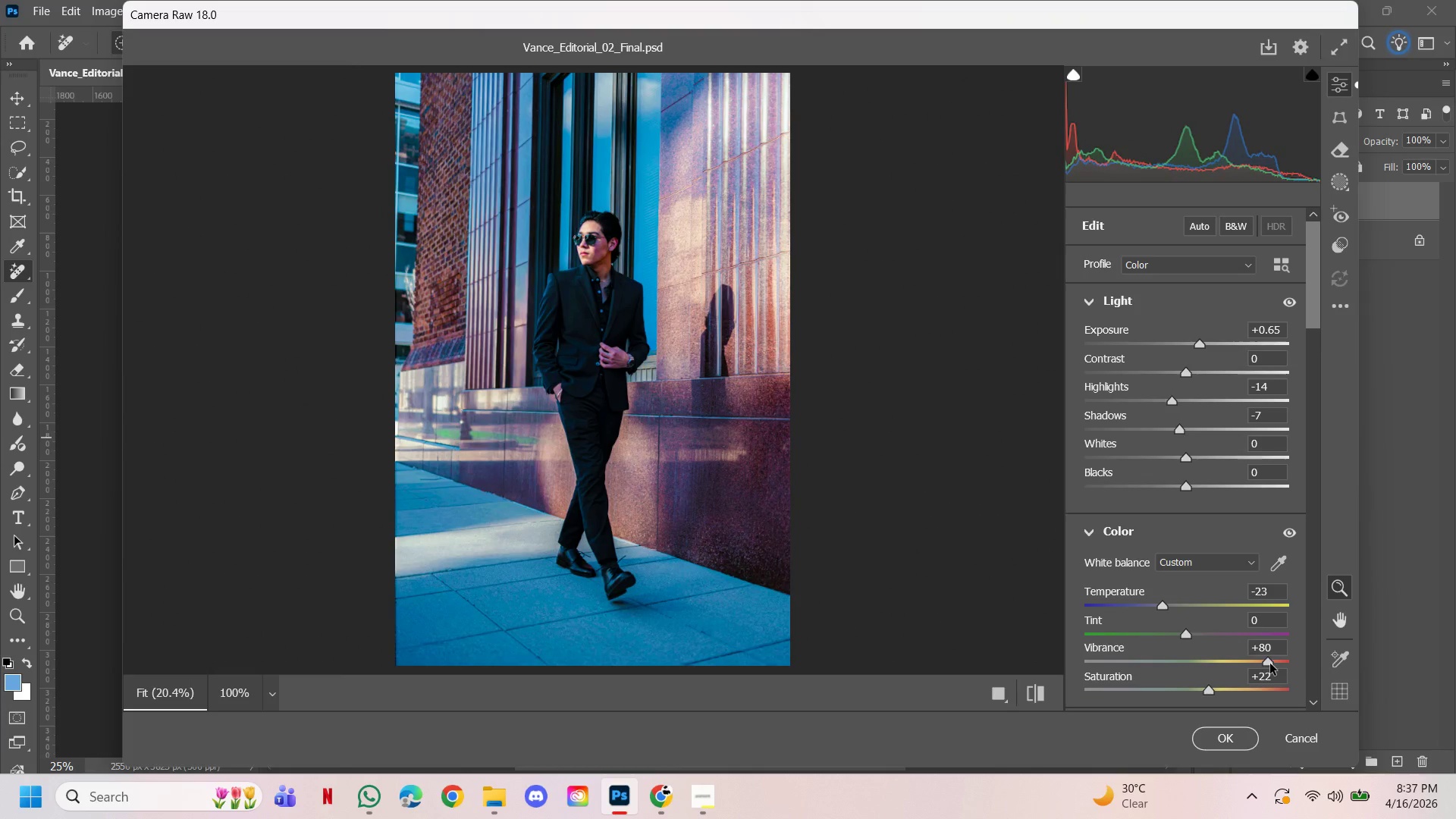 
left_click([1268, 672])
 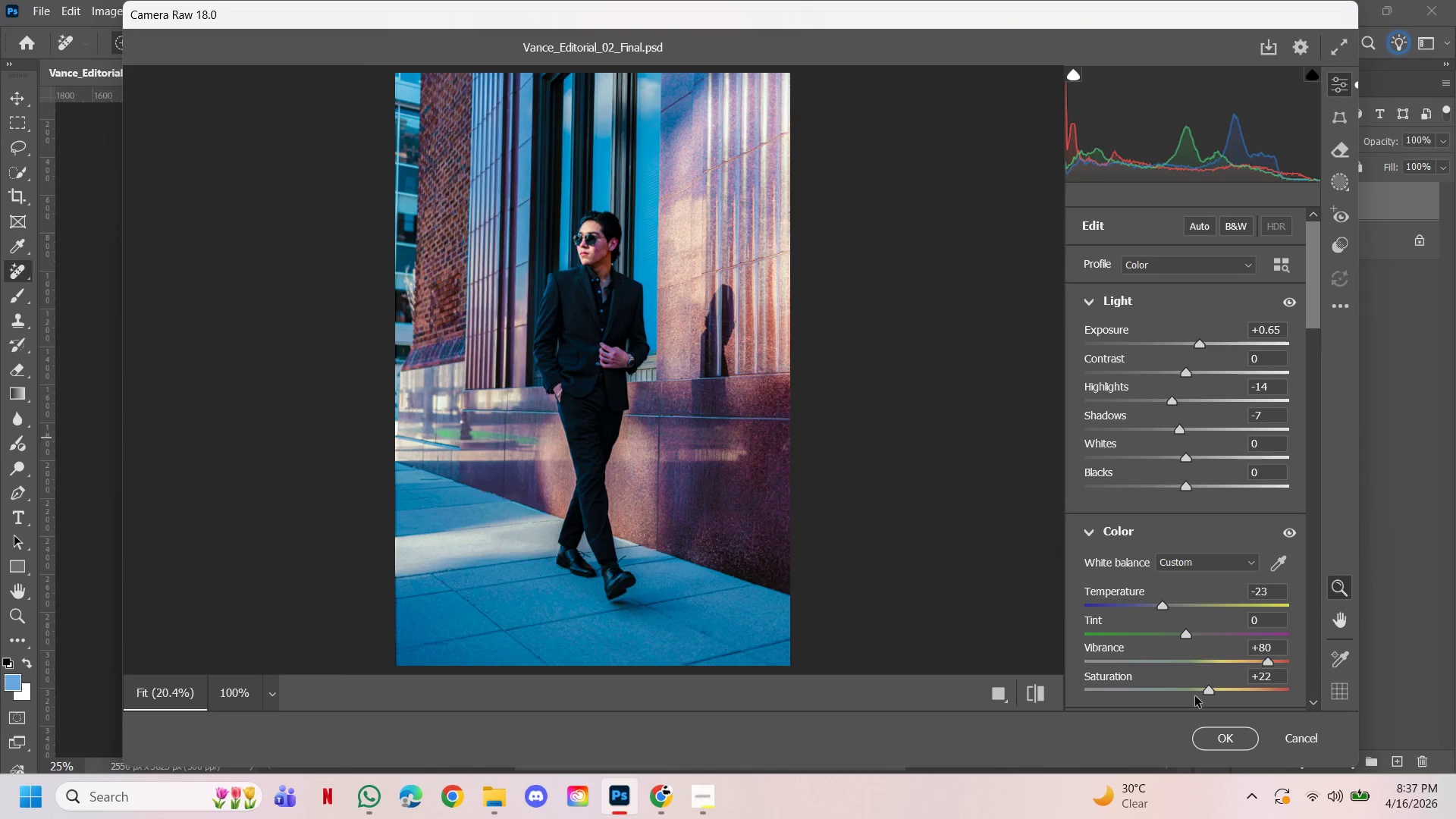 
left_click_drag(start_coordinate=[1210, 691], to_coordinate=[1210, 682])
 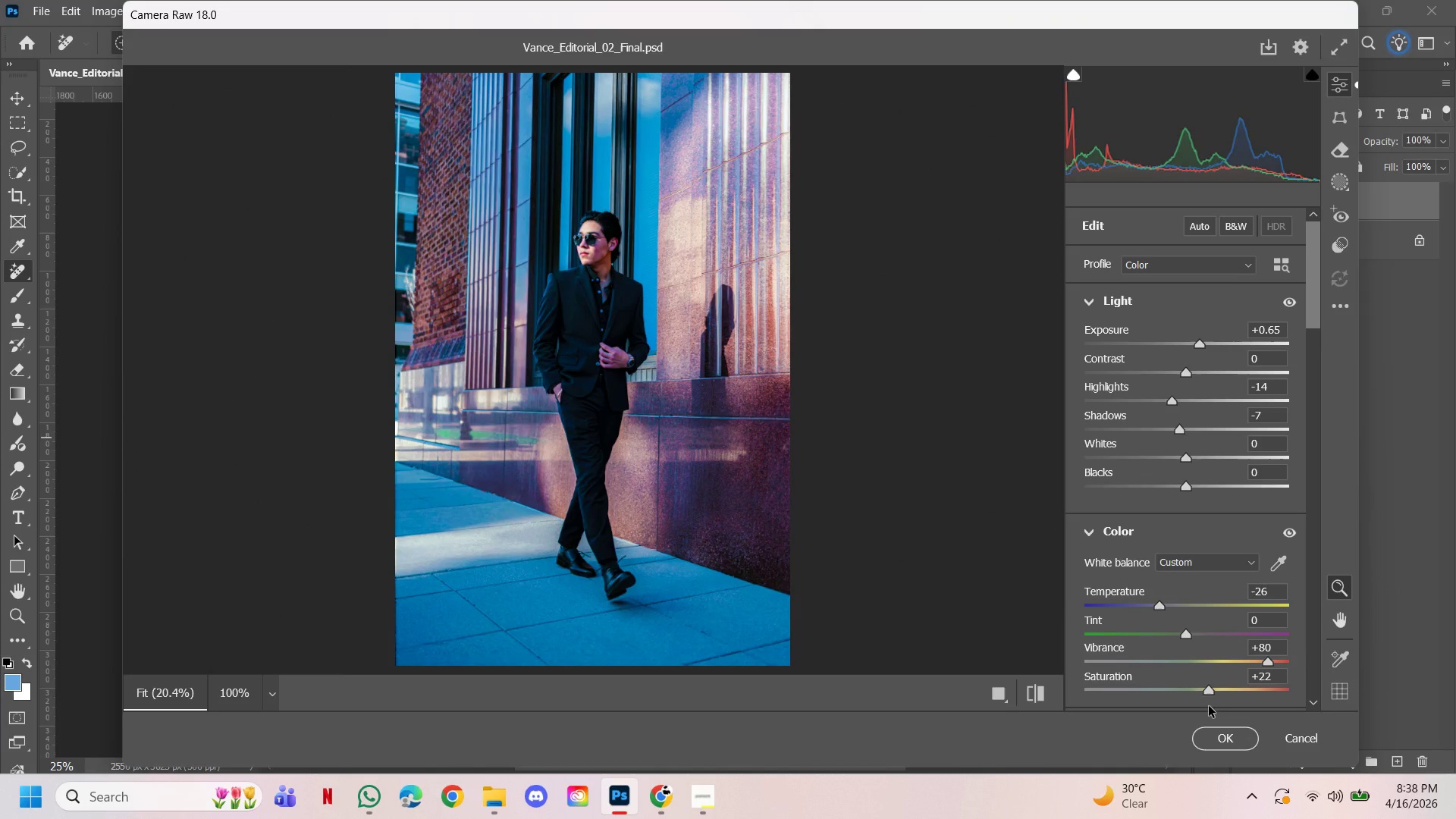 
wait(22.17)
 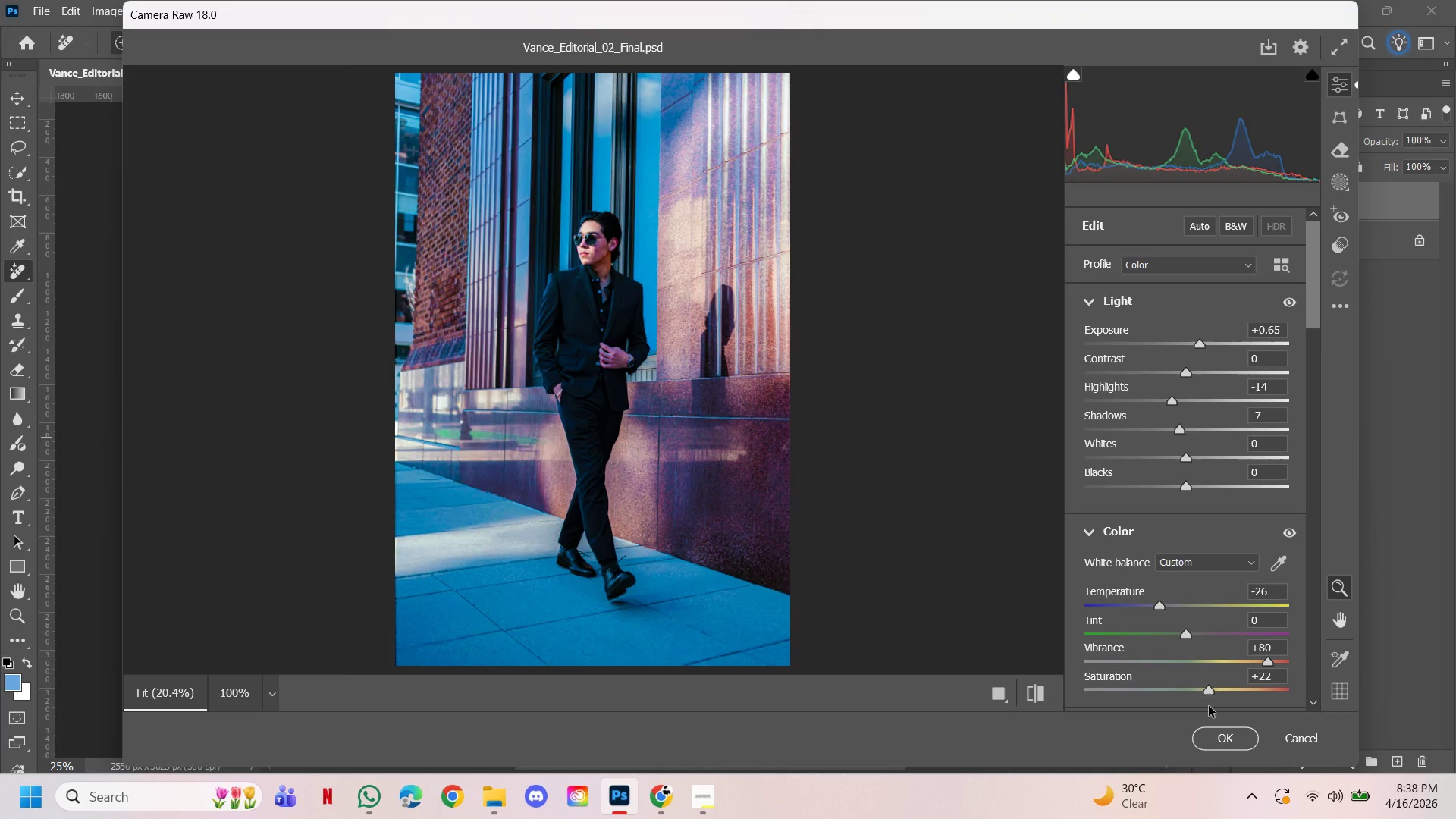 
left_click_drag(start_coordinate=[1209, 691], to_coordinate=[1216, 687])
 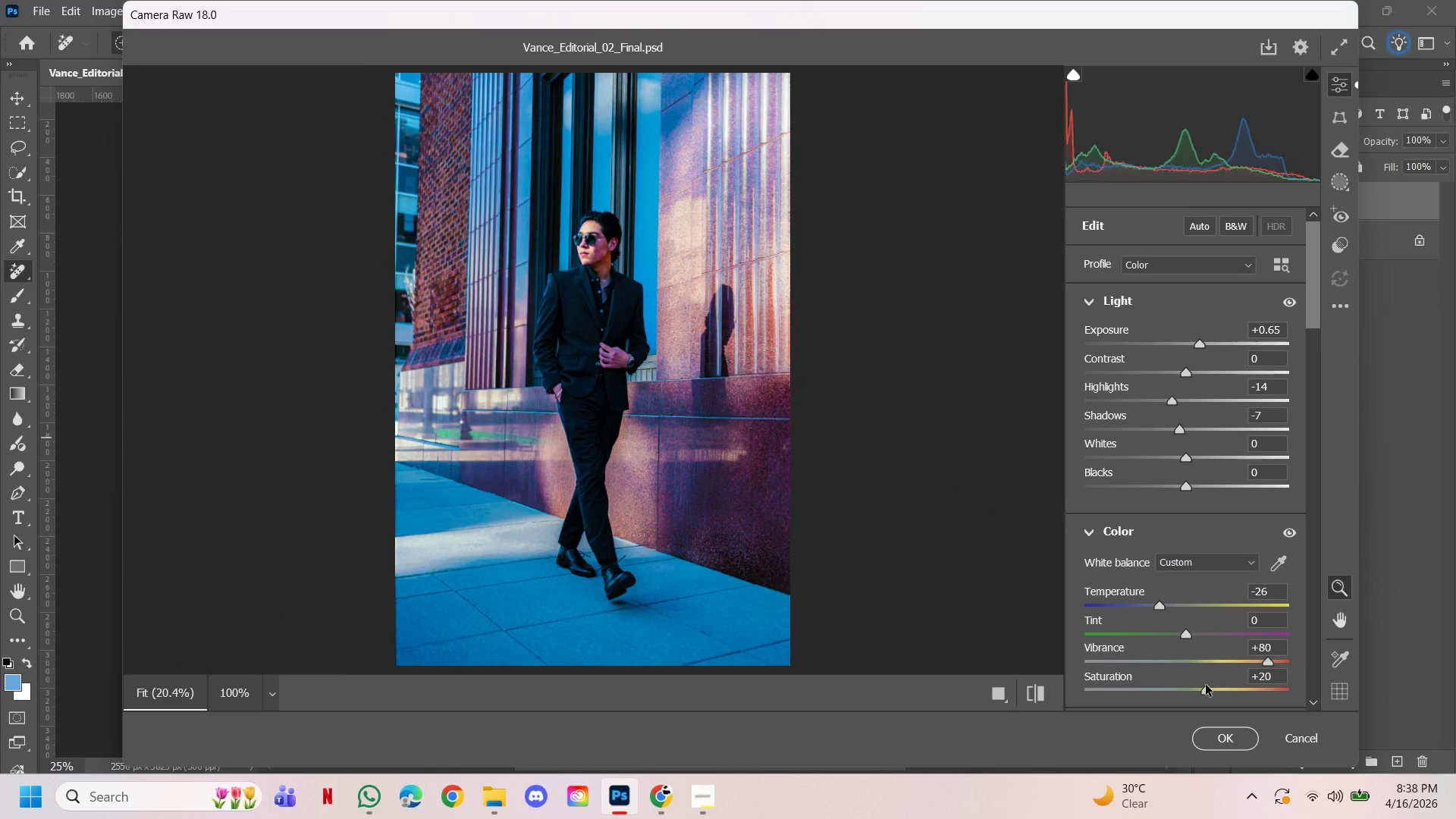 
left_click_drag(start_coordinate=[1206, 685], to_coordinate=[1200, 689])
 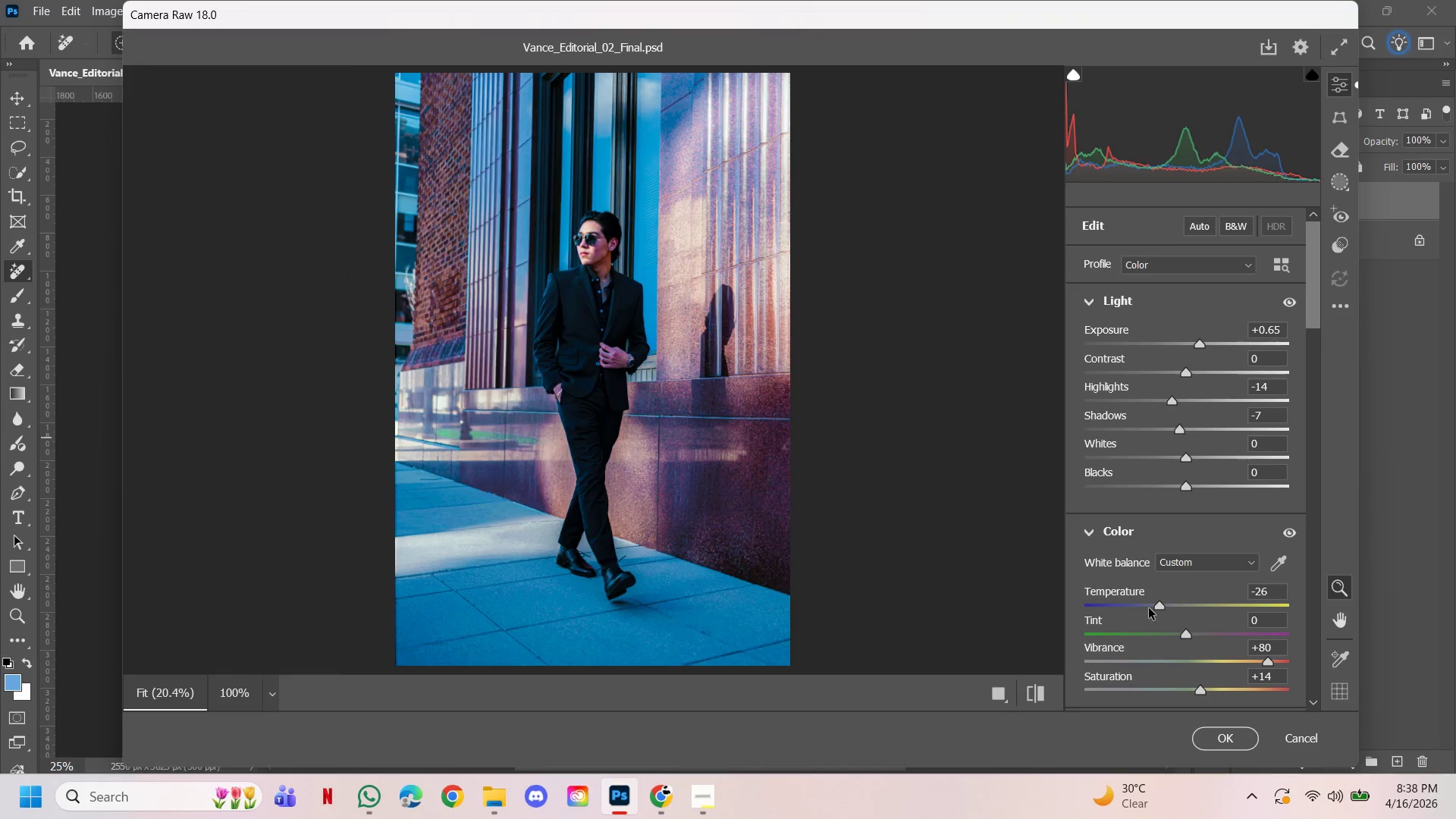 
left_click_drag(start_coordinate=[1156, 604], to_coordinate=[1150, 603])
 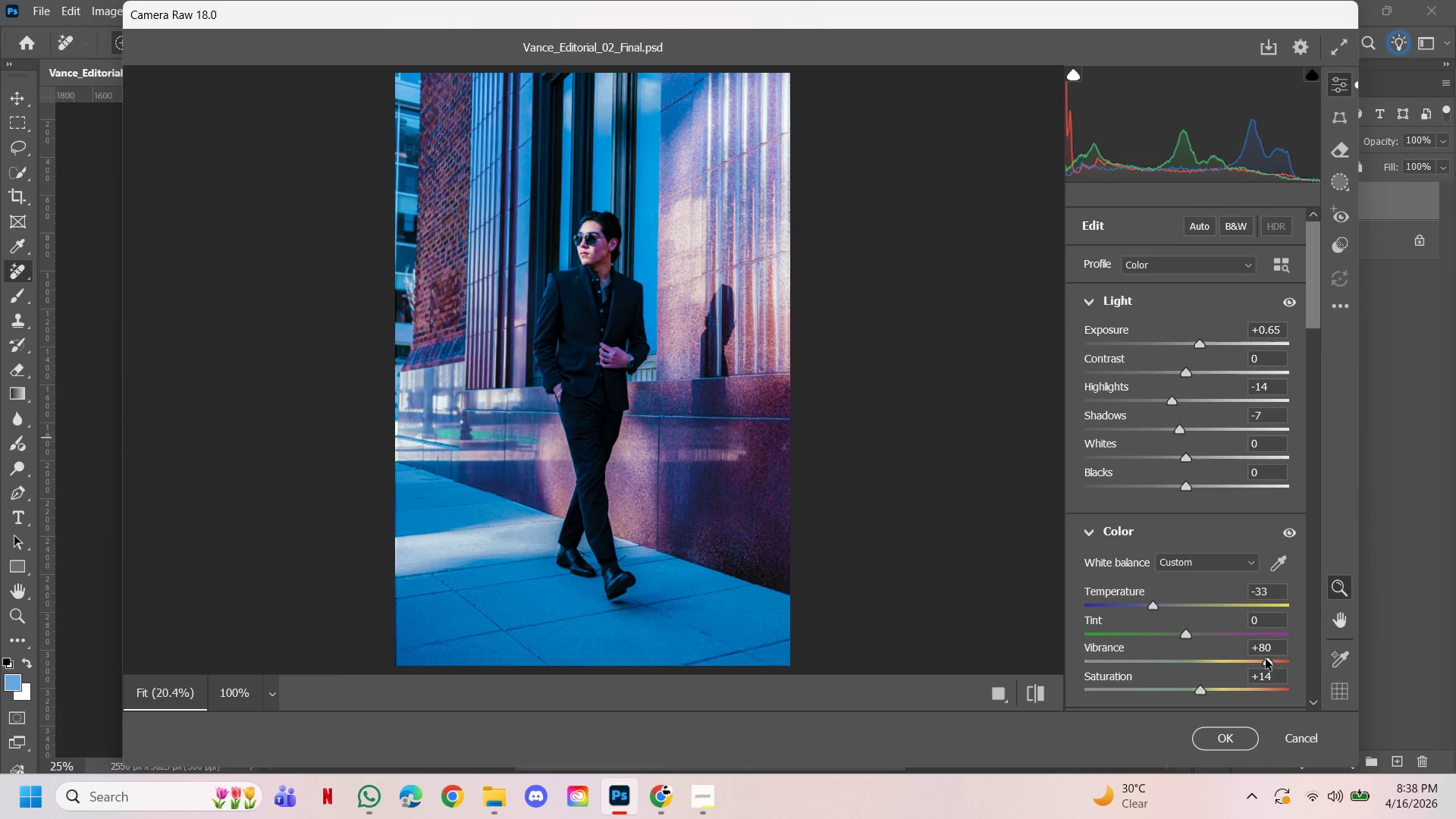 
left_click_drag(start_coordinate=[1267, 662], to_coordinate=[1254, 670])
 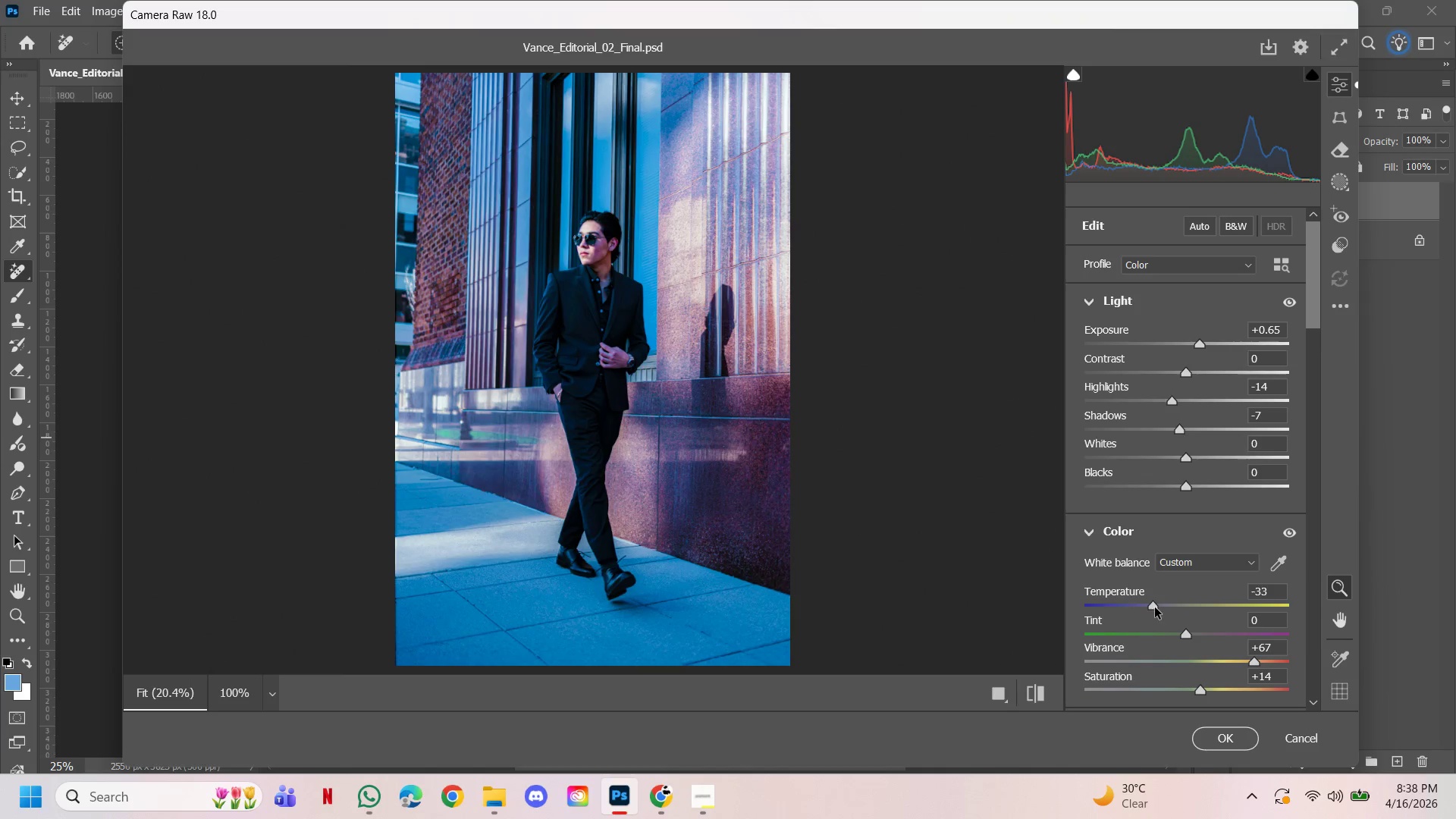 
left_click_drag(start_coordinate=[1154, 604], to_coordinate=[1158, 604])
 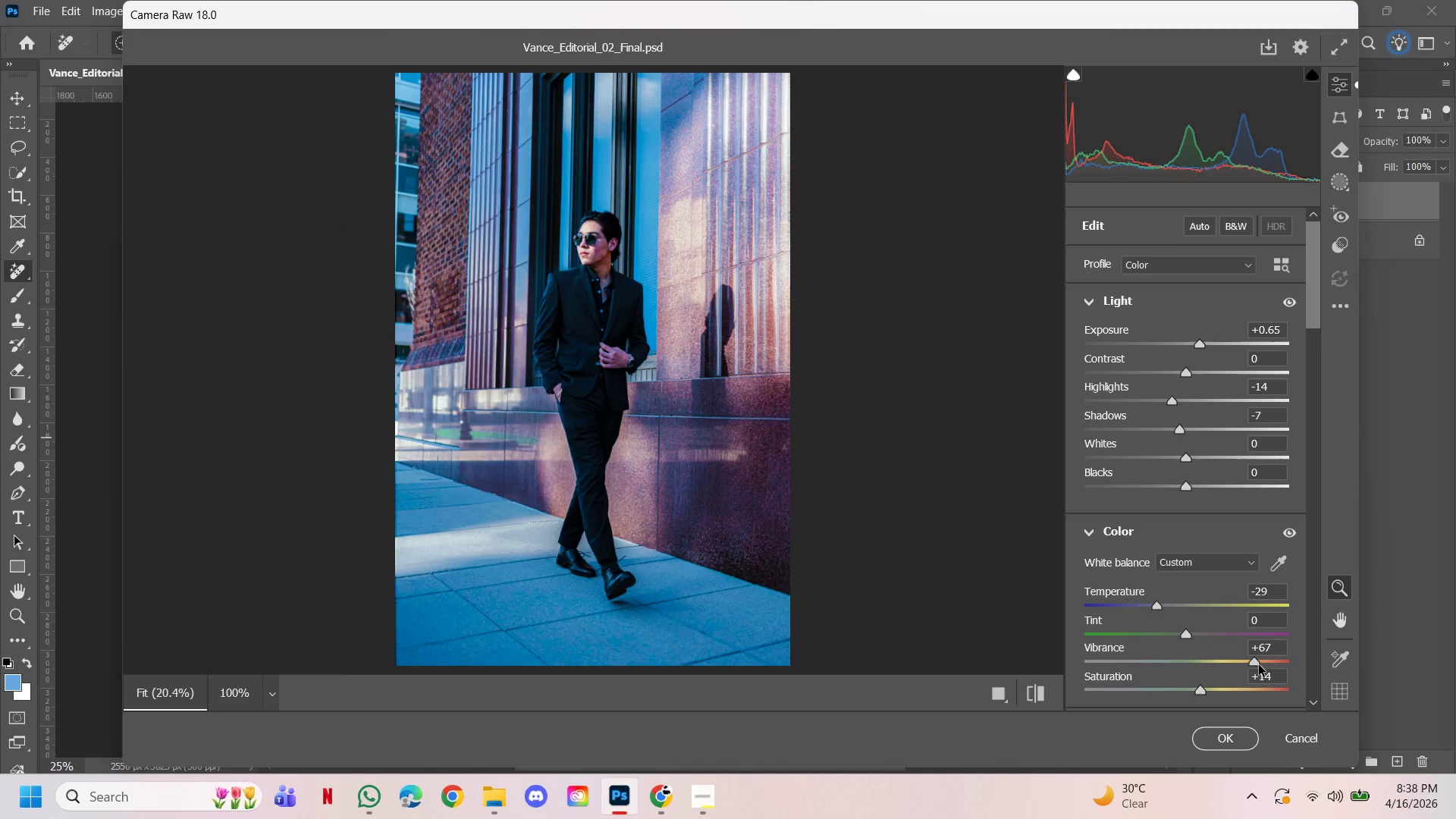 
left_click_drag(start_coordinate=[1255, 667], to_coordinate=[1263, 666])
 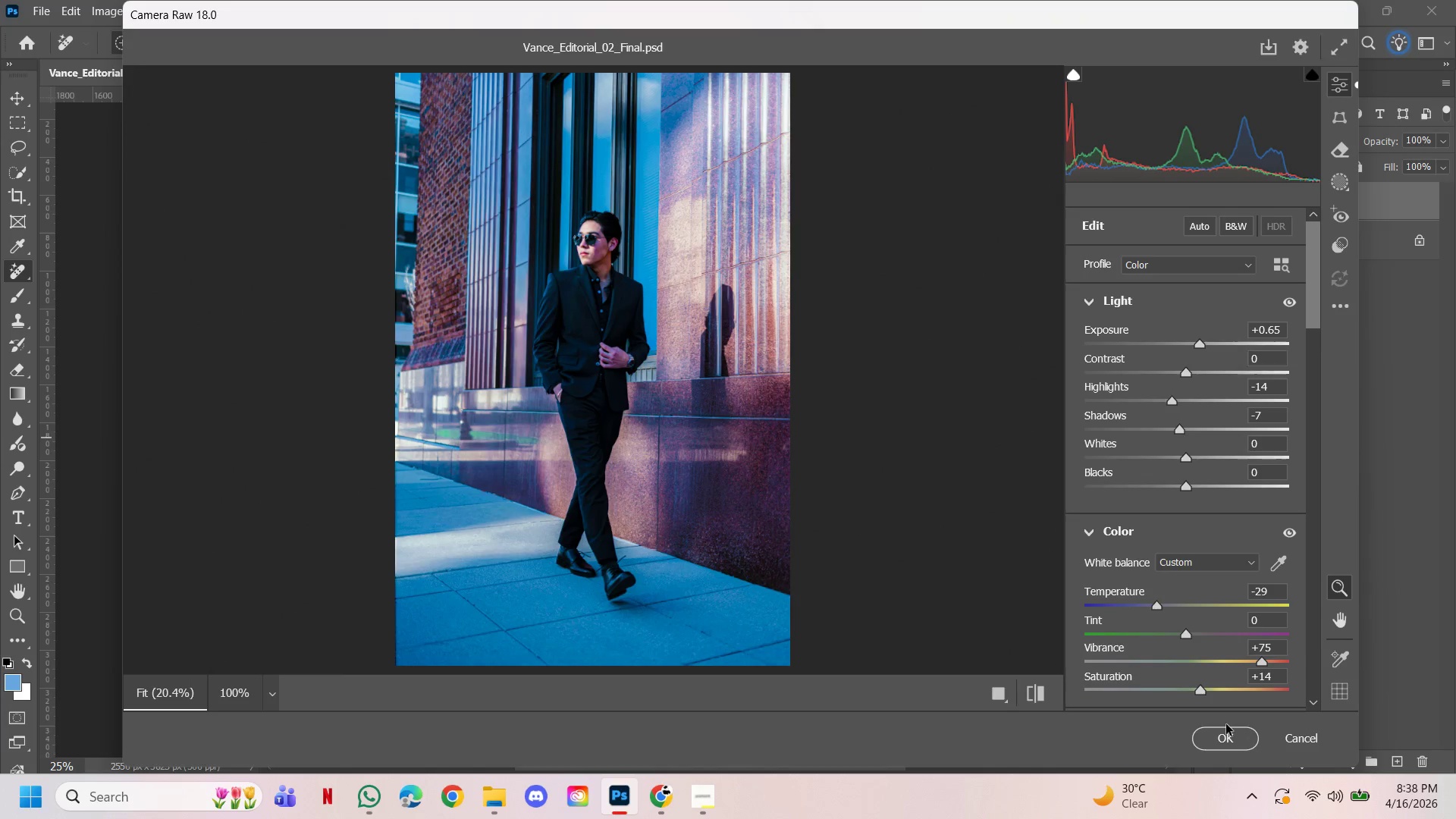 
left_click([1236, 737])
 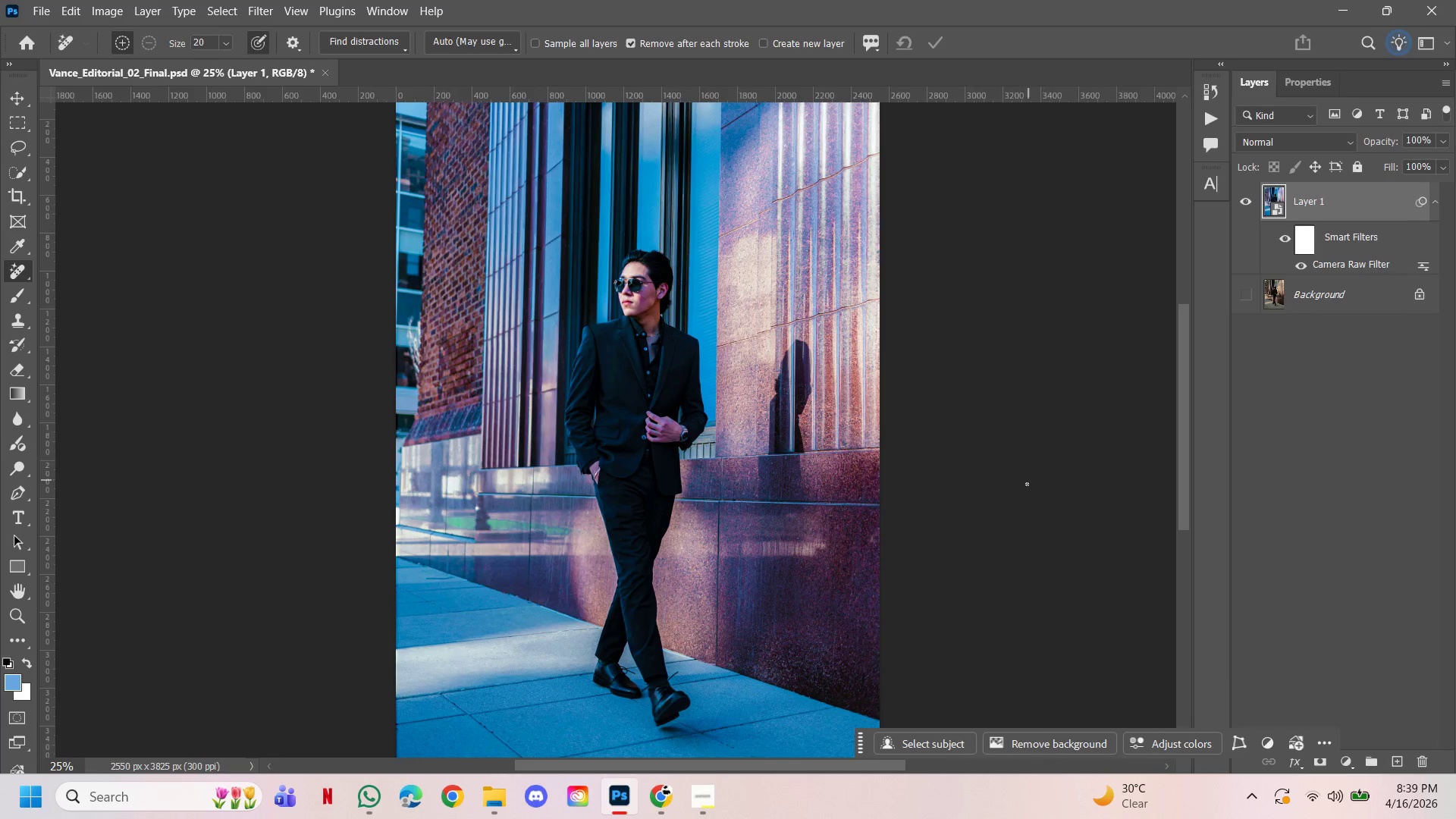 
wait(31.73)
 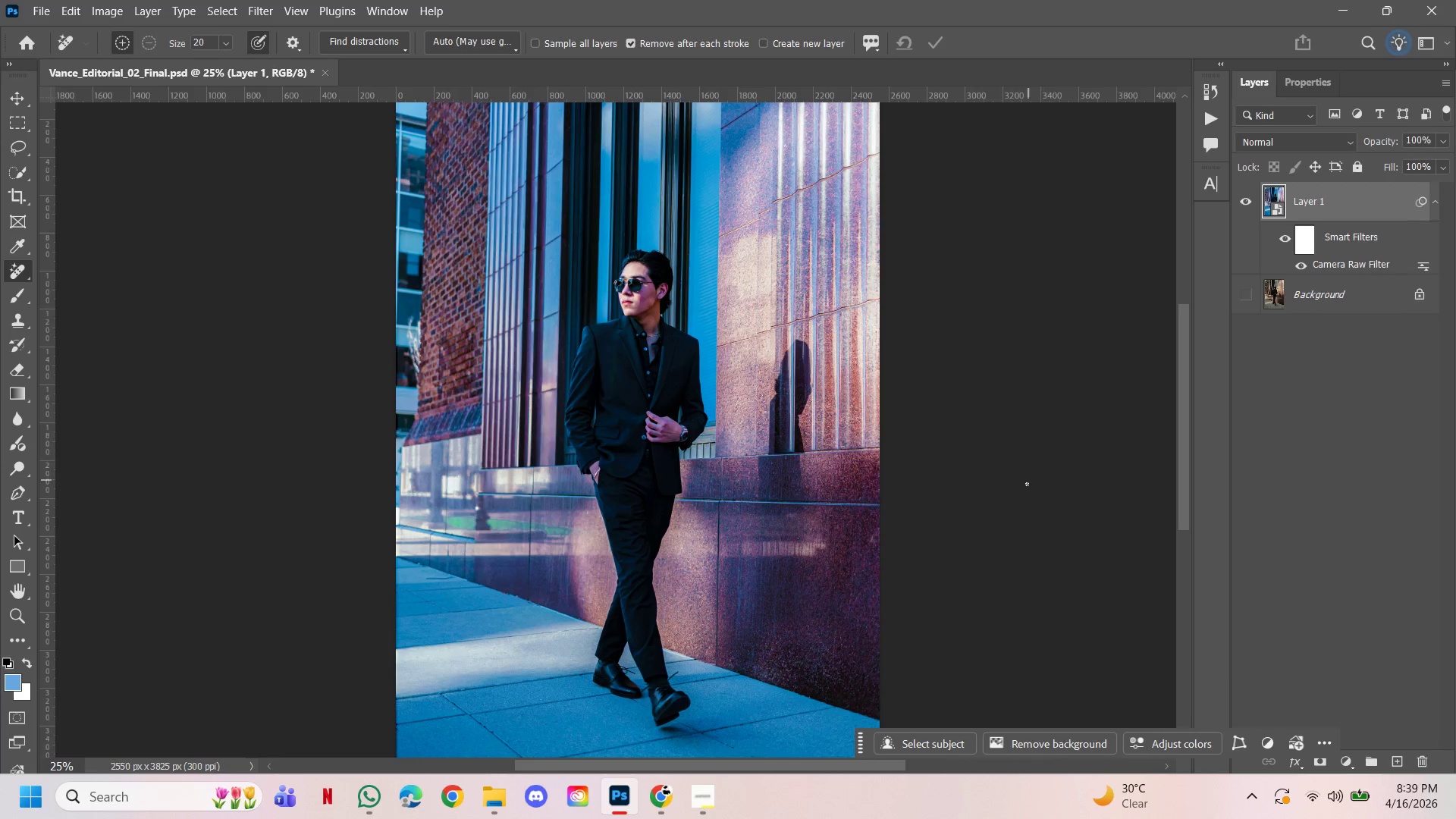 
hold_key(key=ControlLeft, duration=3.0)
 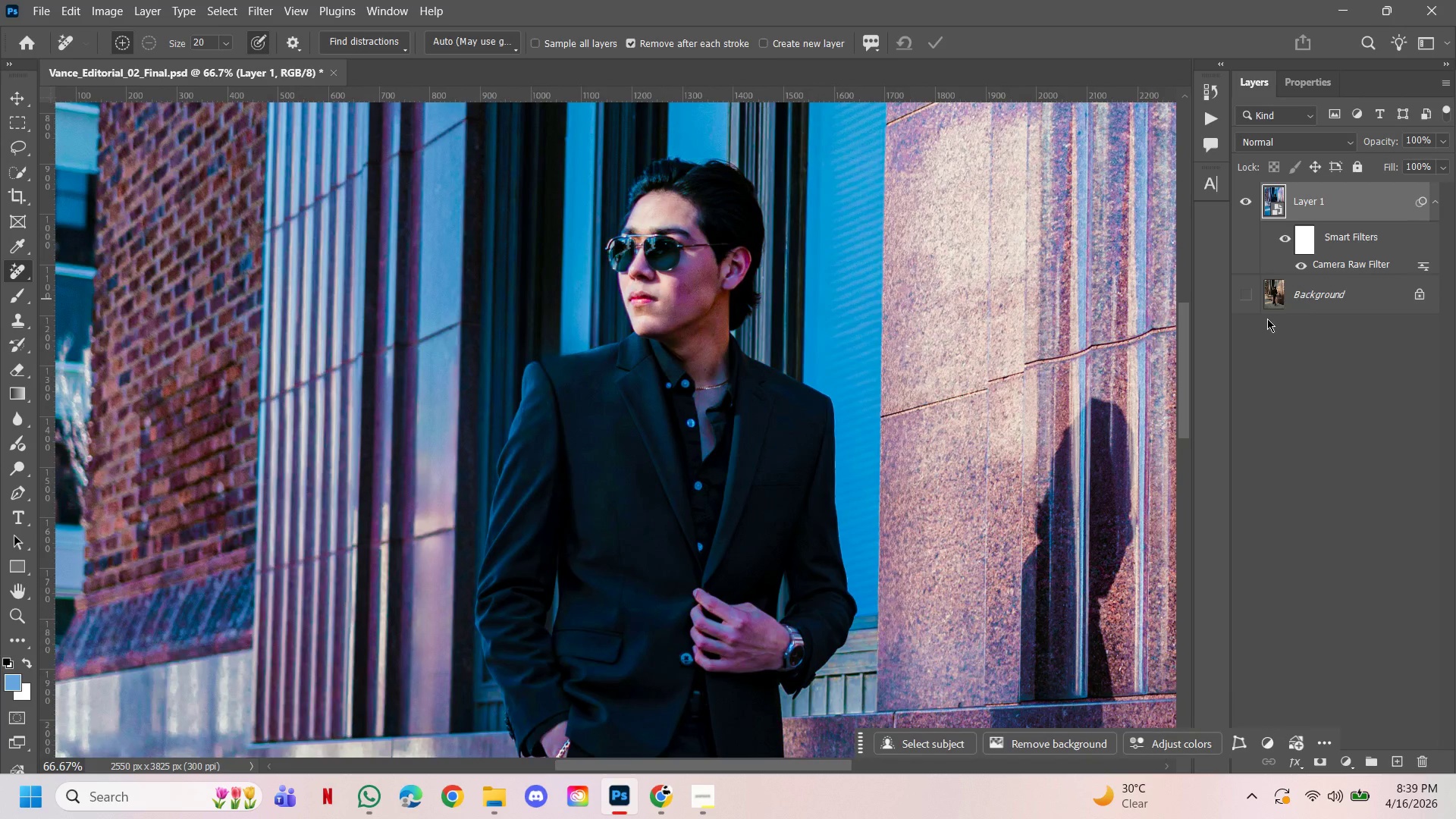 
hold_key(key=Space, duration=2.91)
 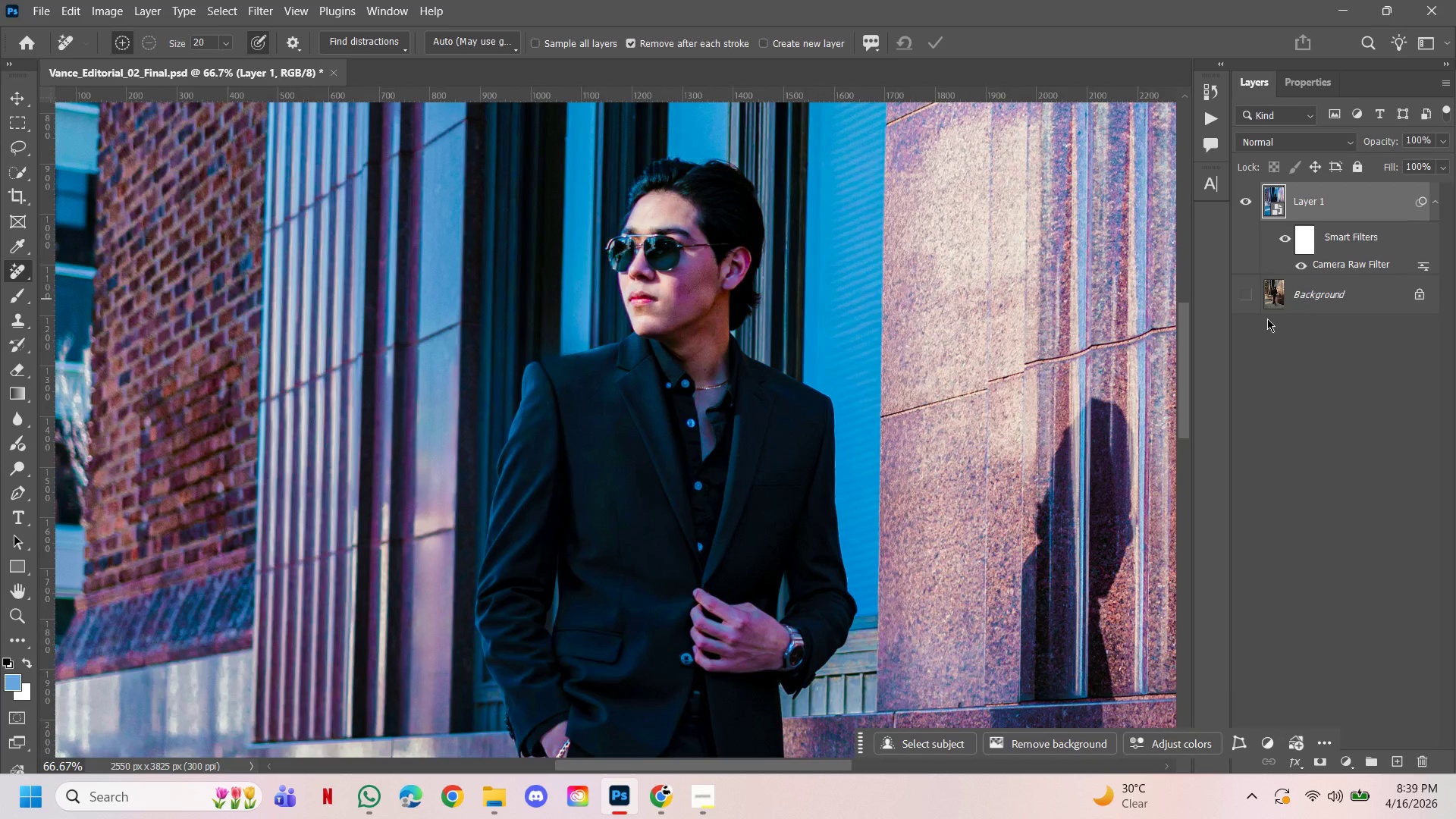 
key(Alt+Control+AltLeft)
 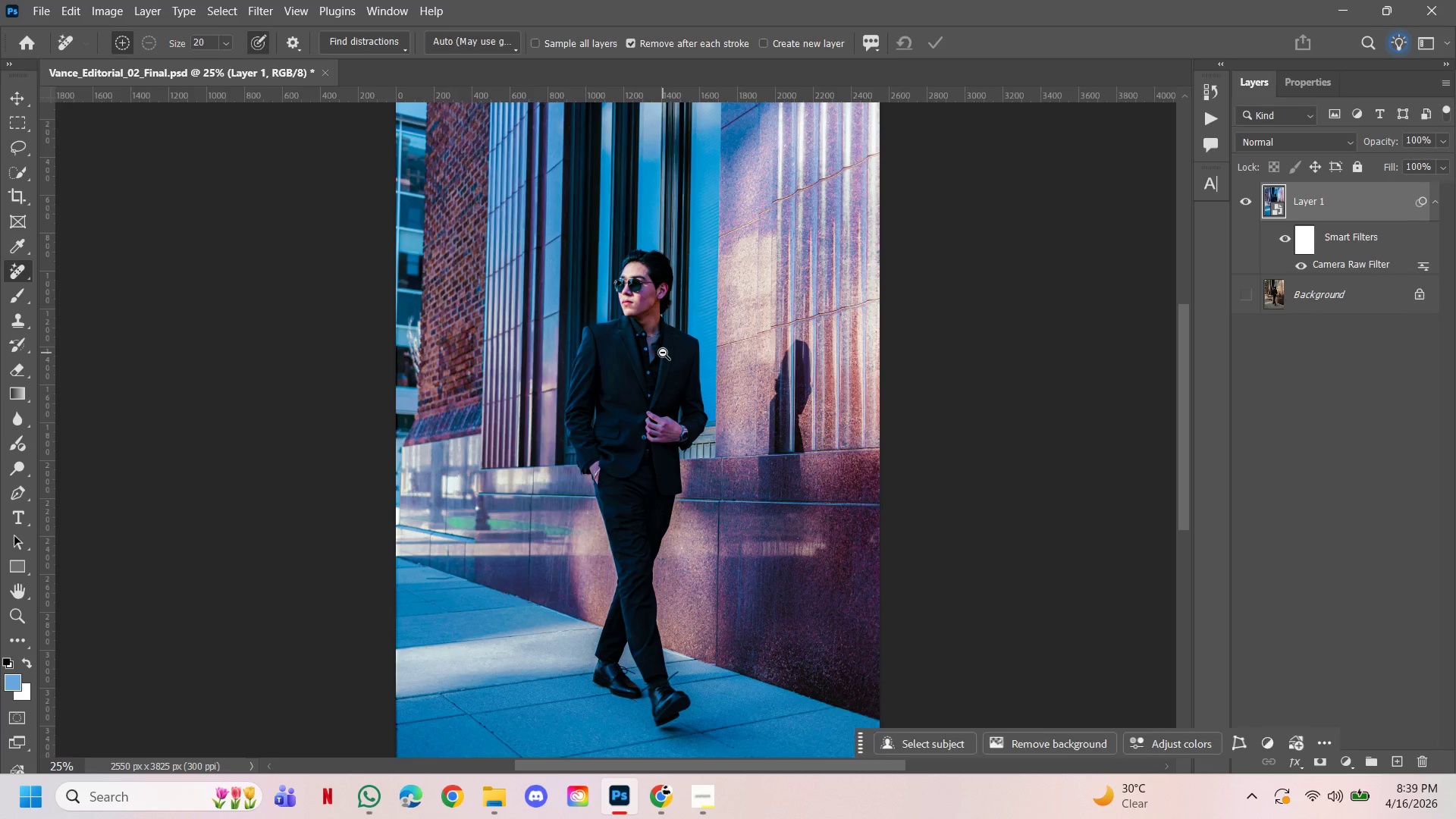 
left_click([663, 353])
 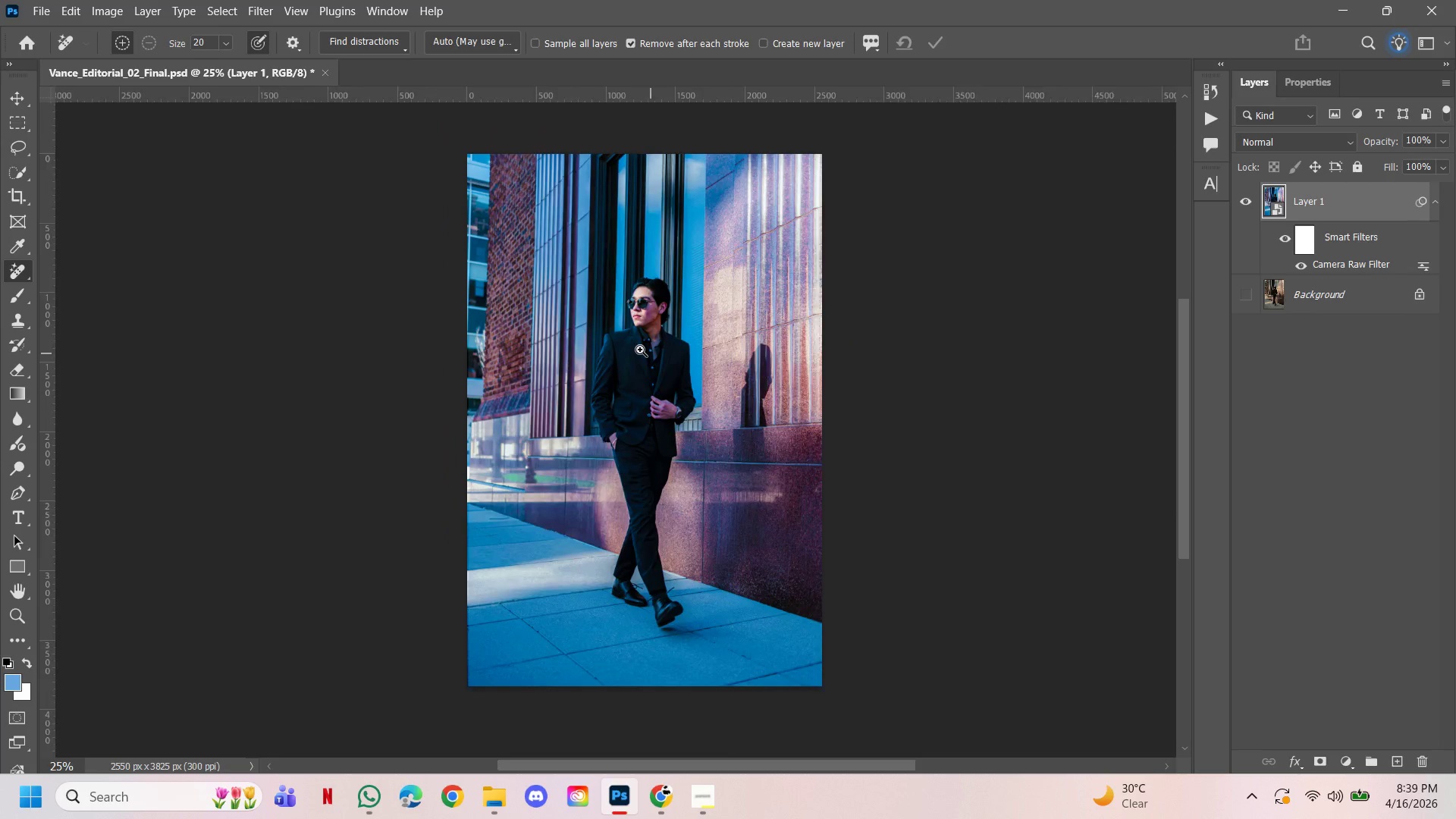 
double_click([640, 350])
 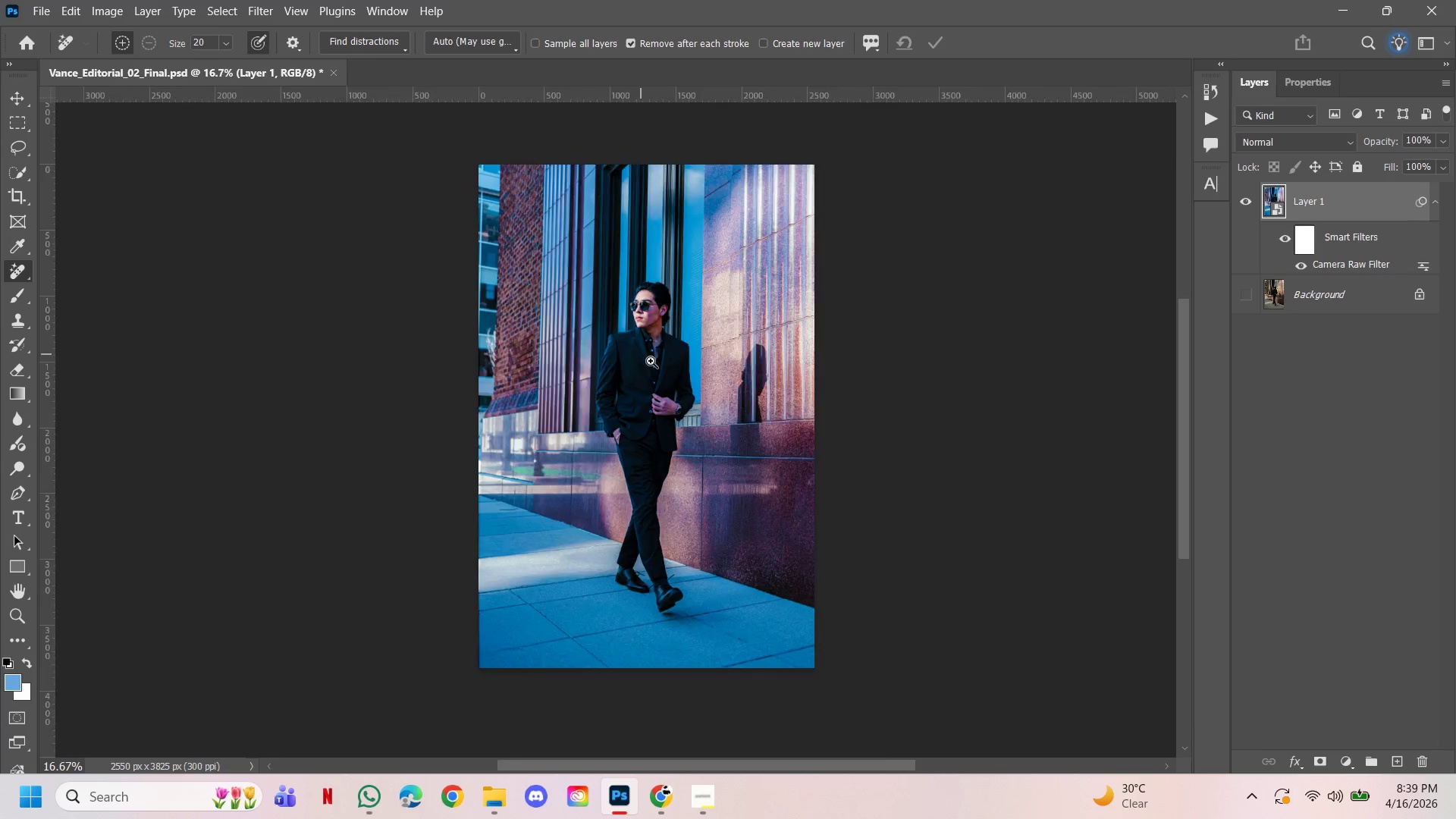 
triple_click([651, 362])
 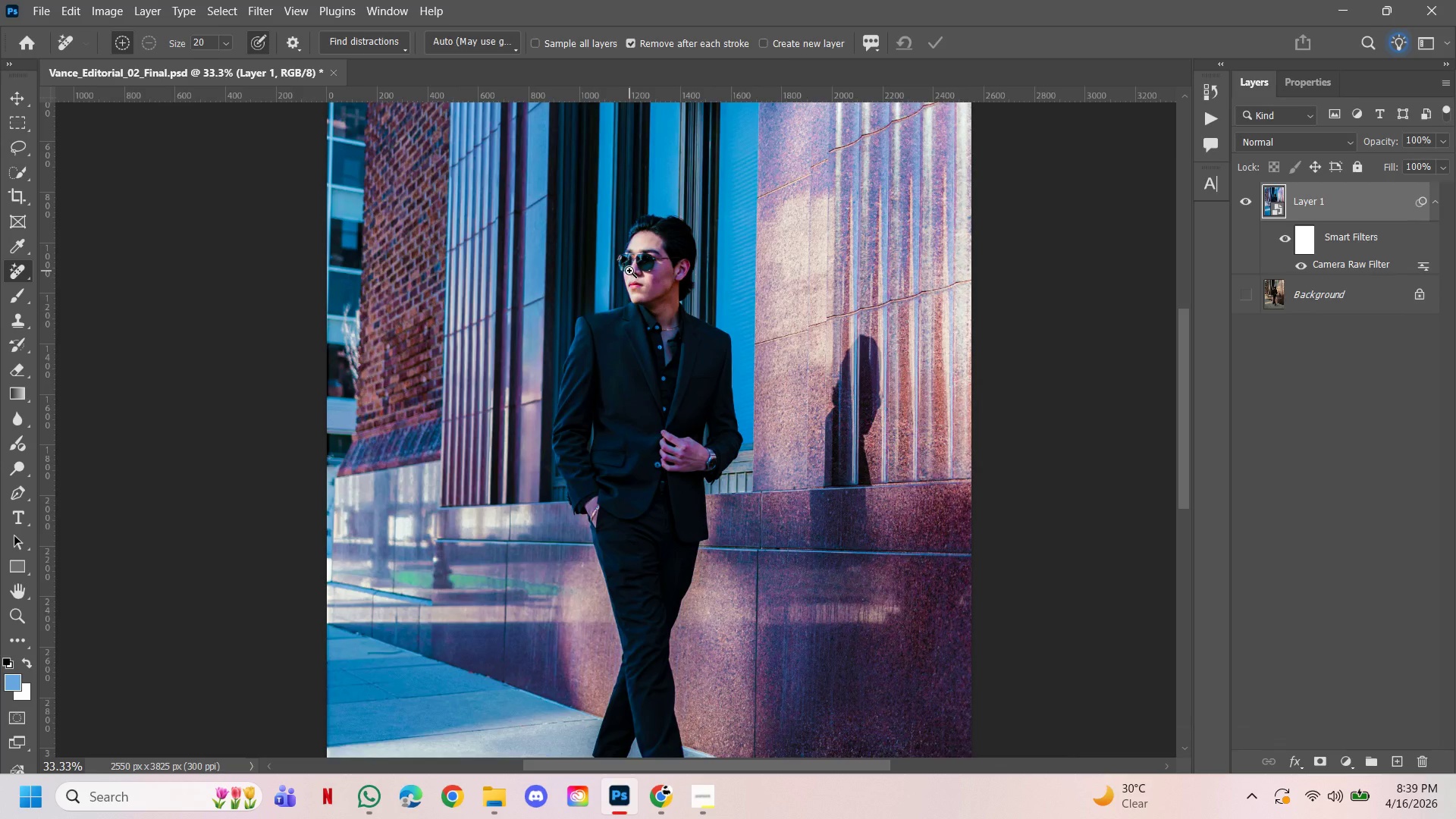 
double_click([625, 271])
 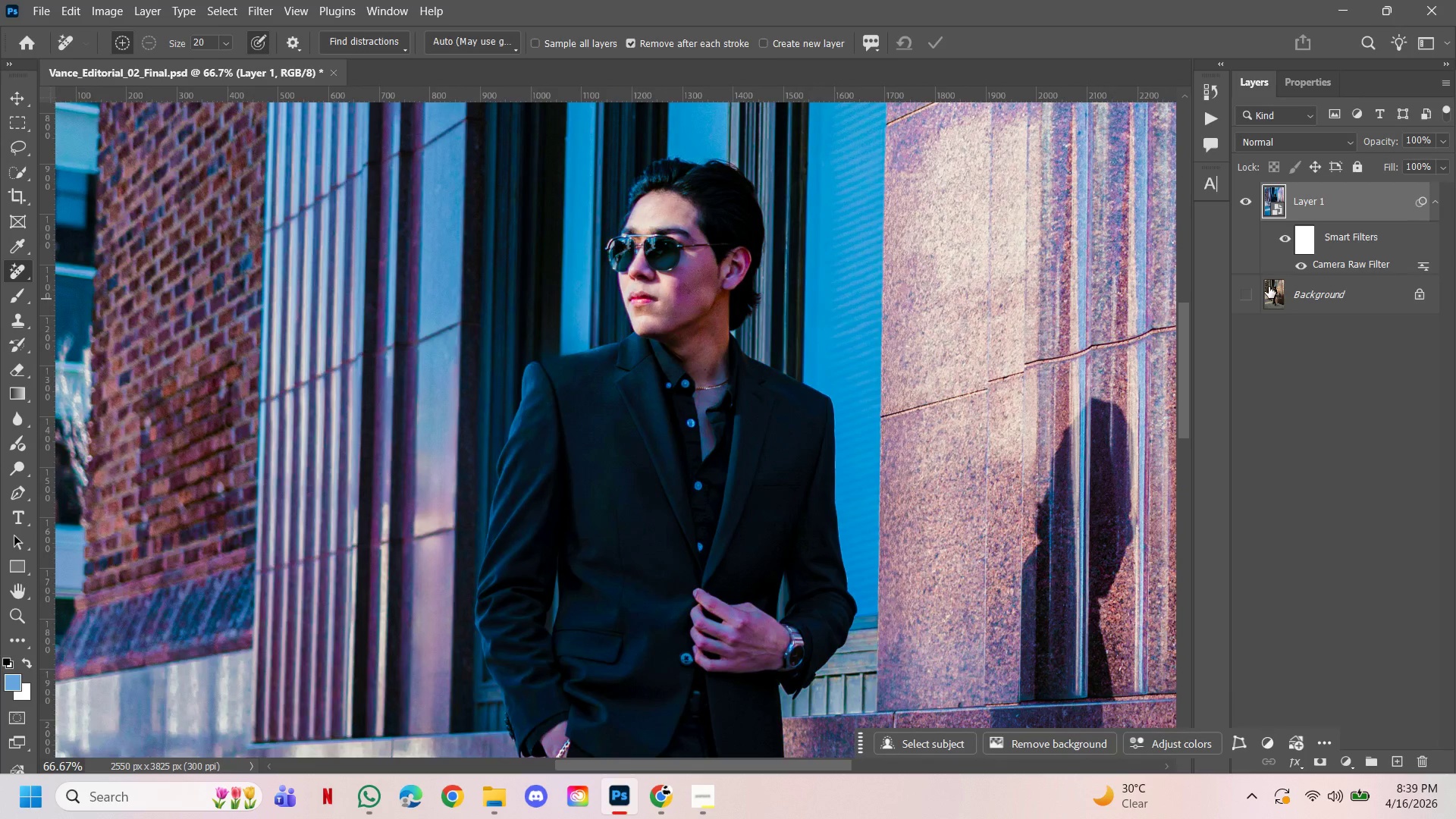 
left_click([1255, 295])
 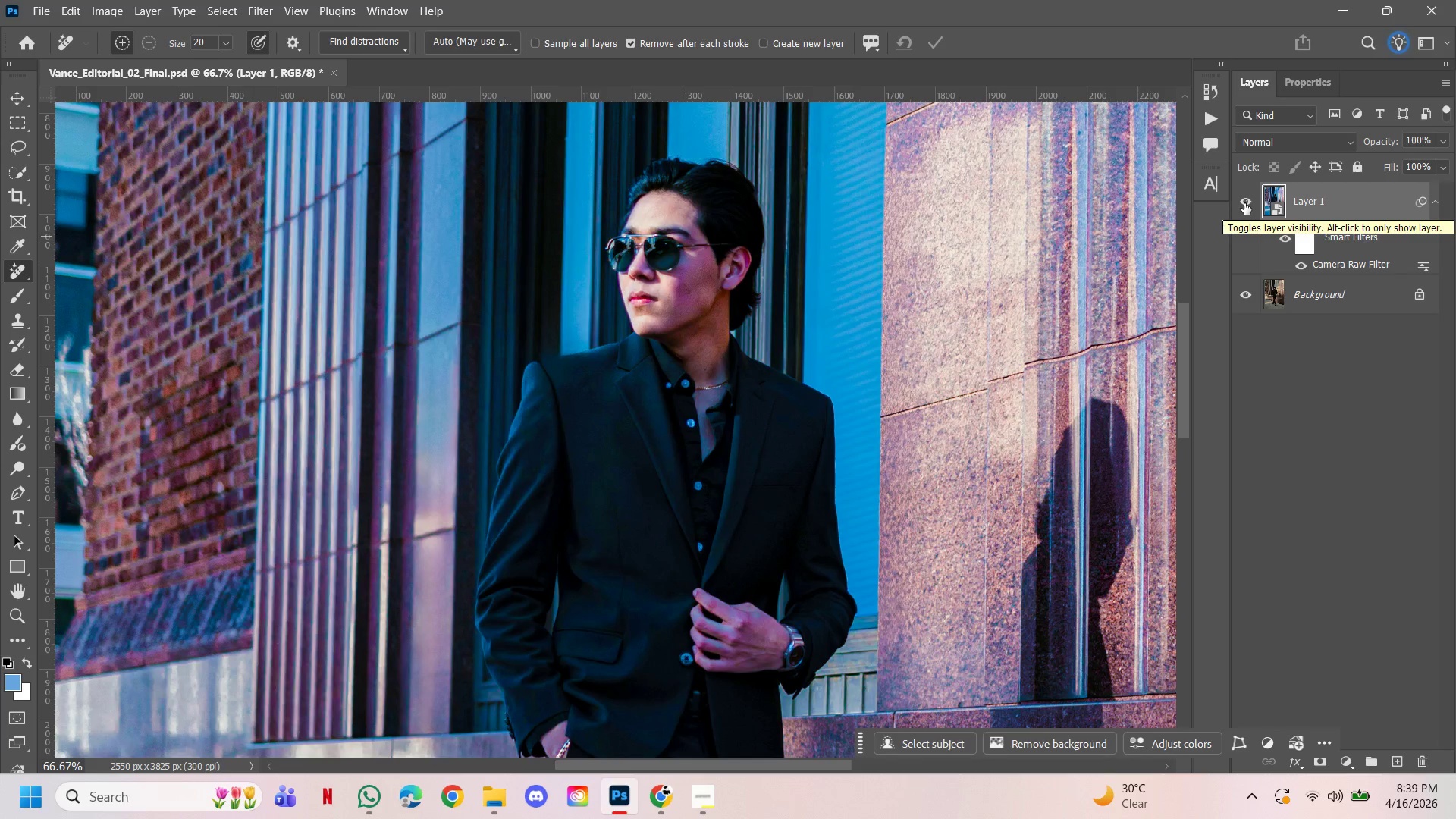 
wait(10.89)
 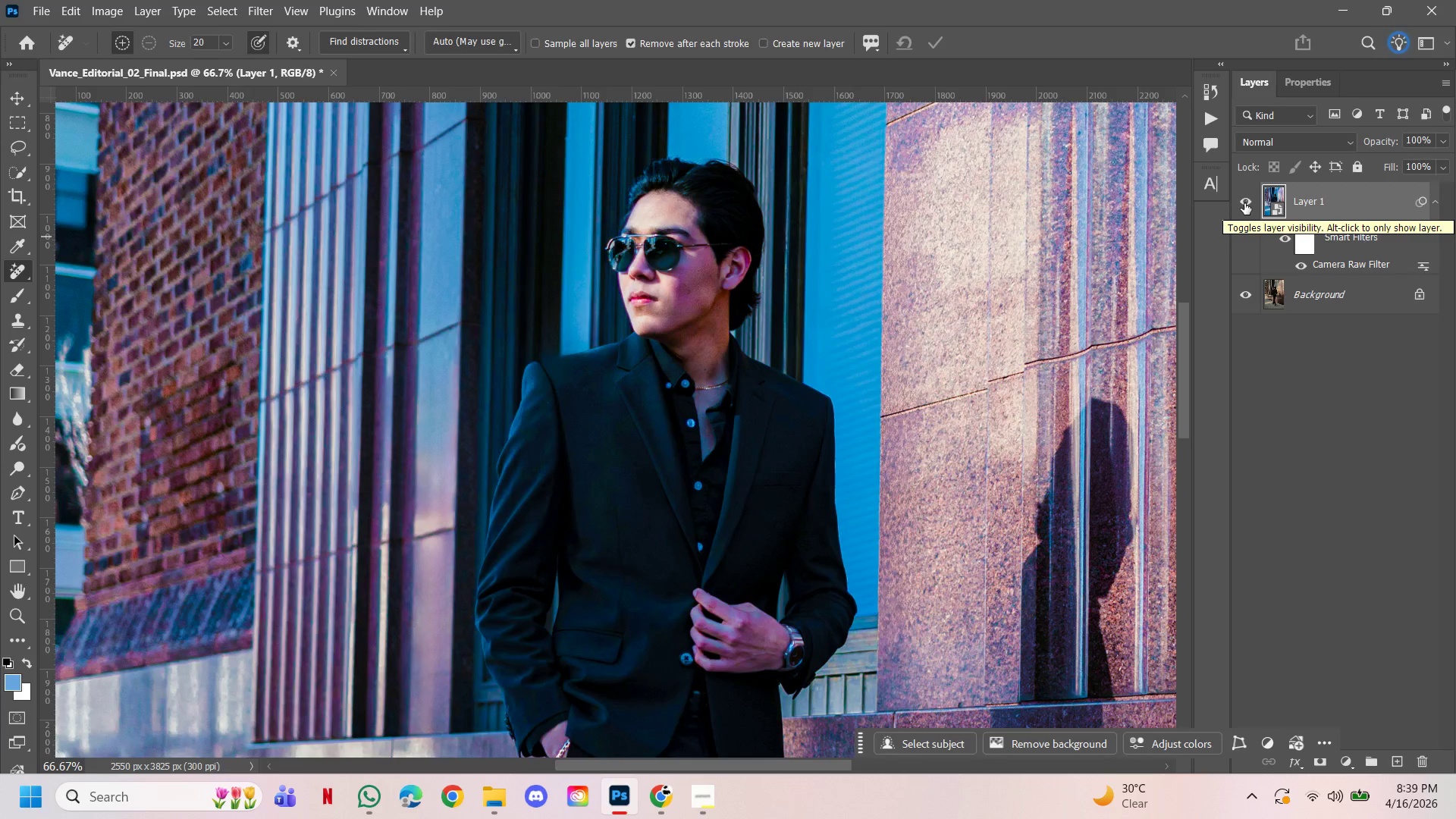 
left_click([1241, 202])
 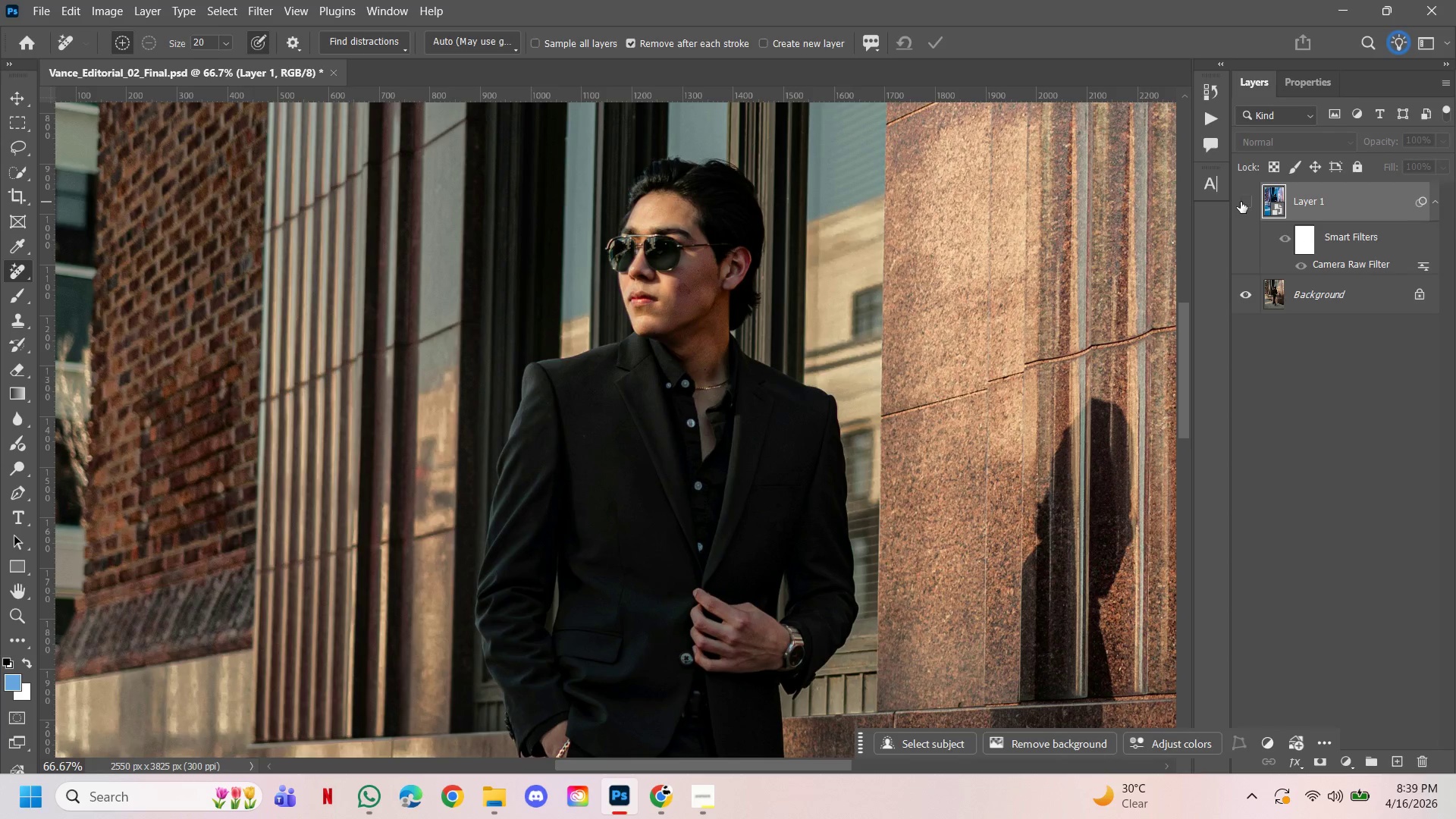 
left_click([1241, 202])
 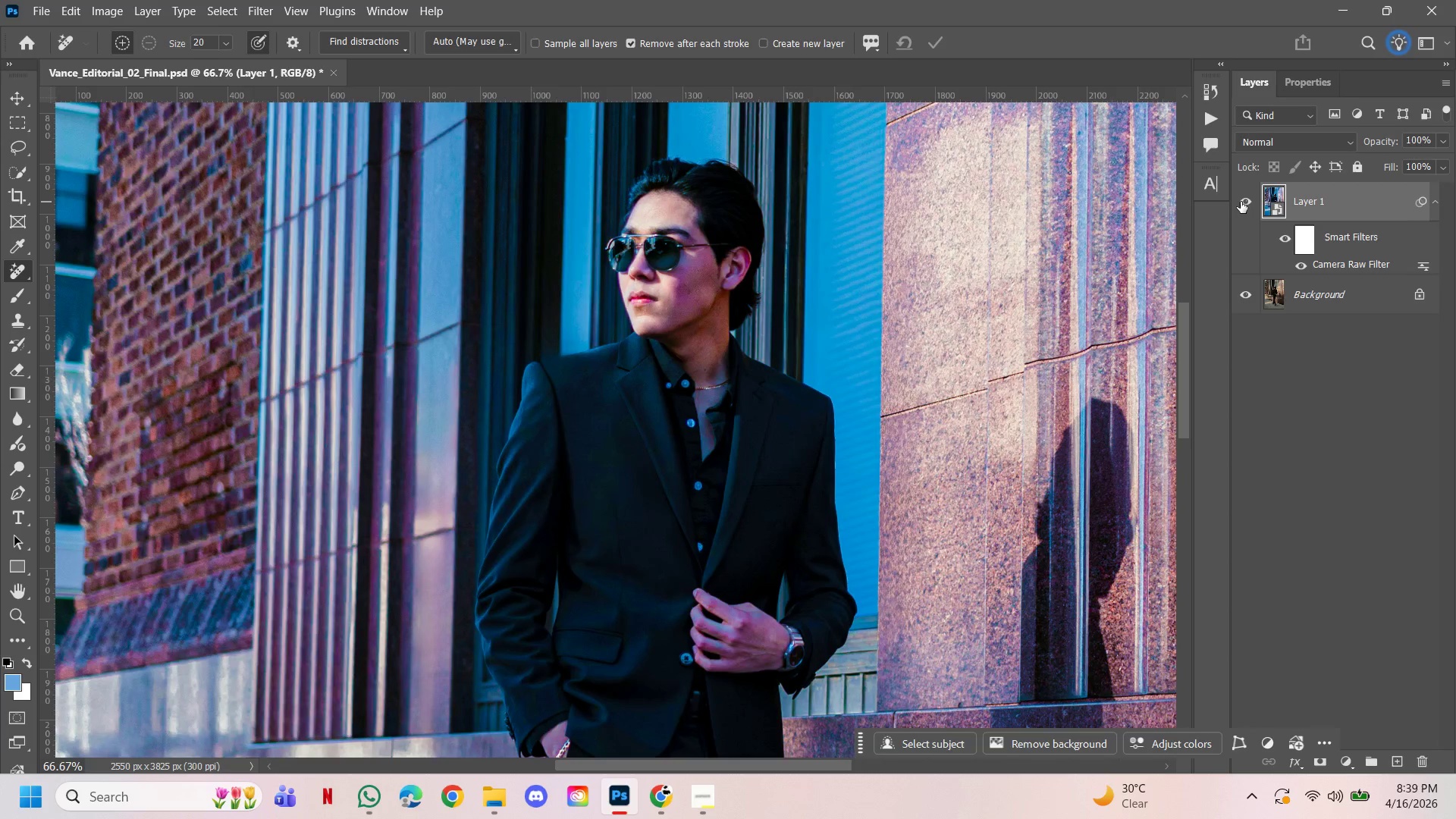 
left_click([1241, 202])
 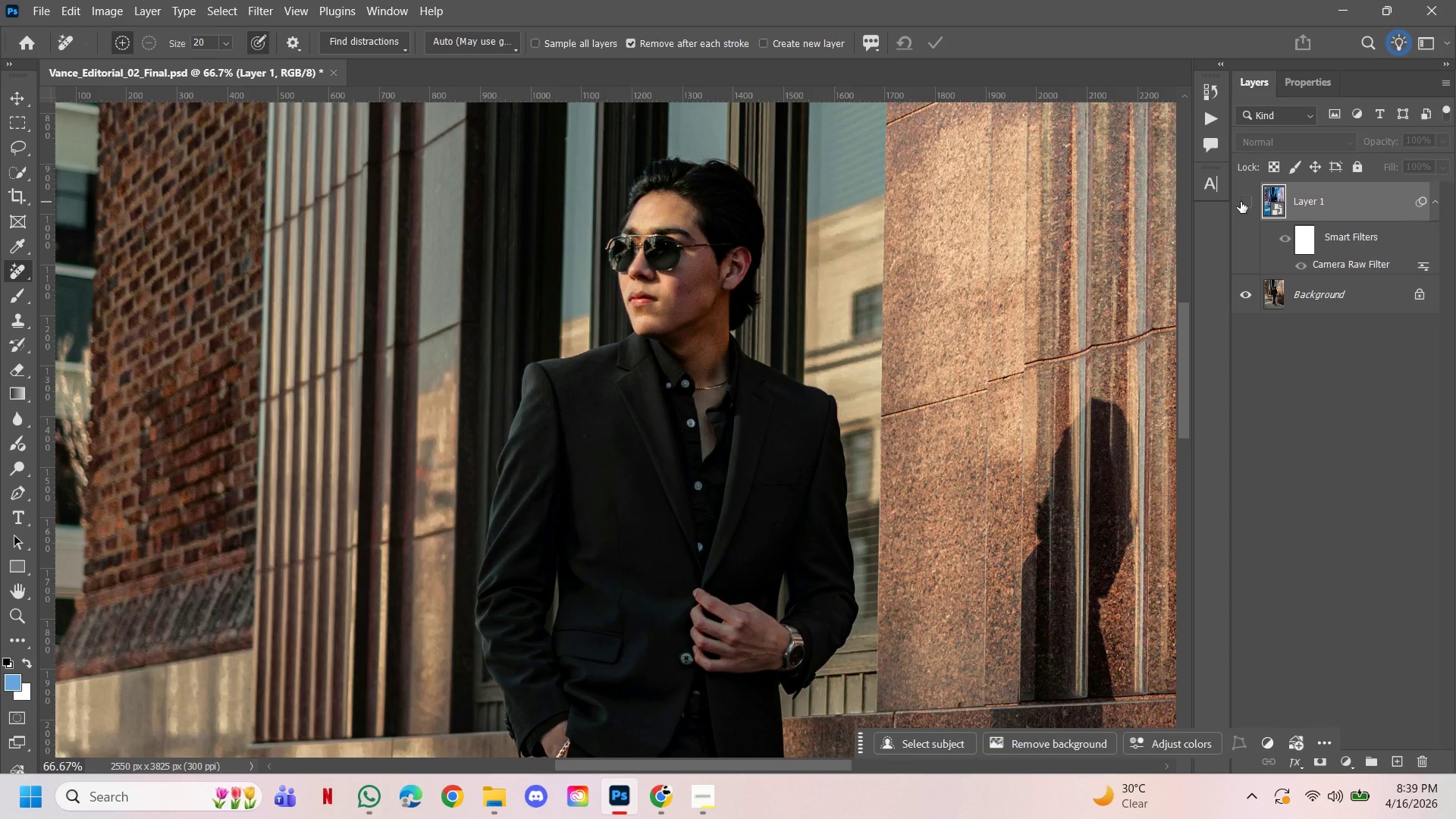 
left_click([1241, 202])
 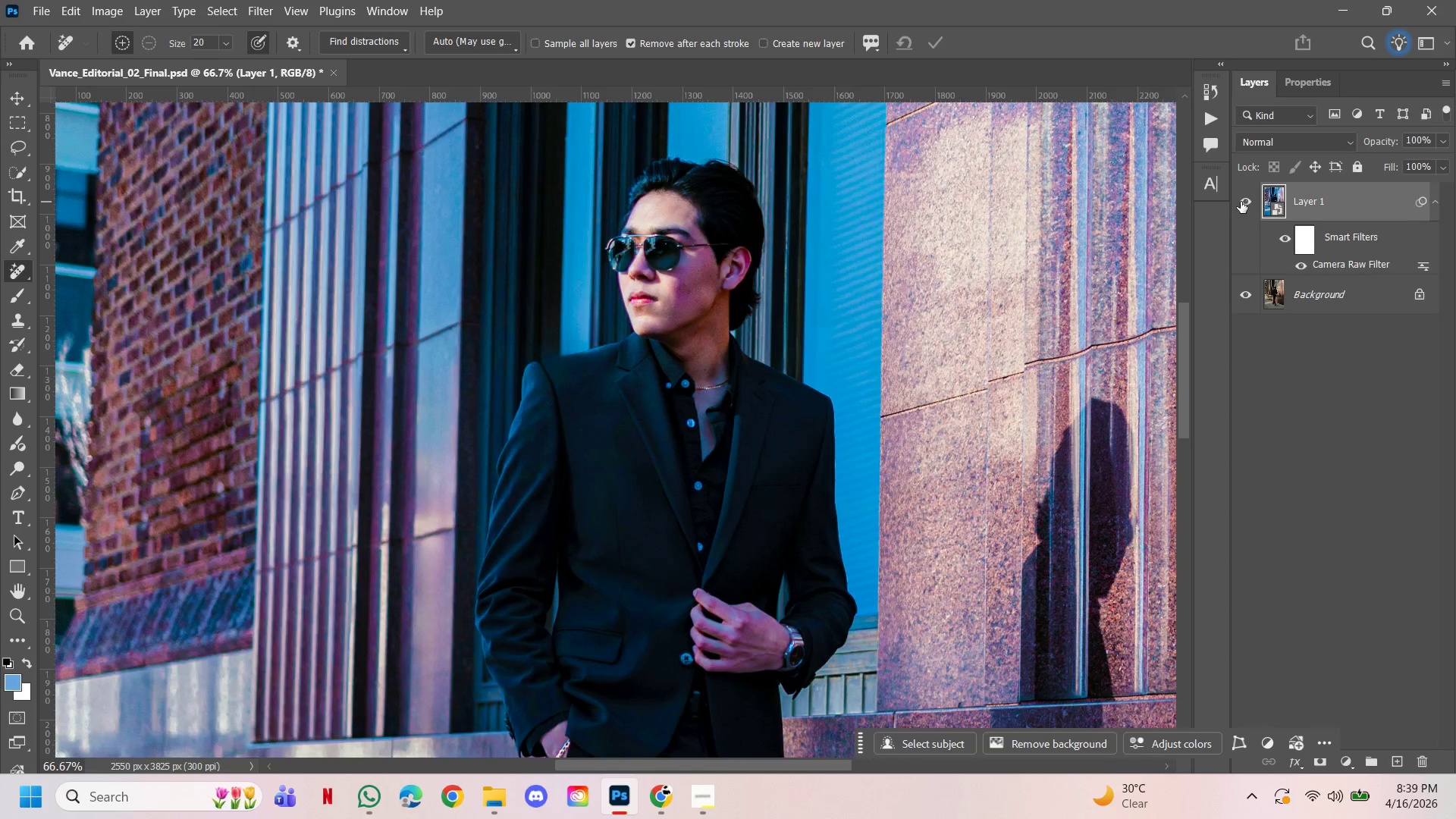 
left_click([1241, 202])
 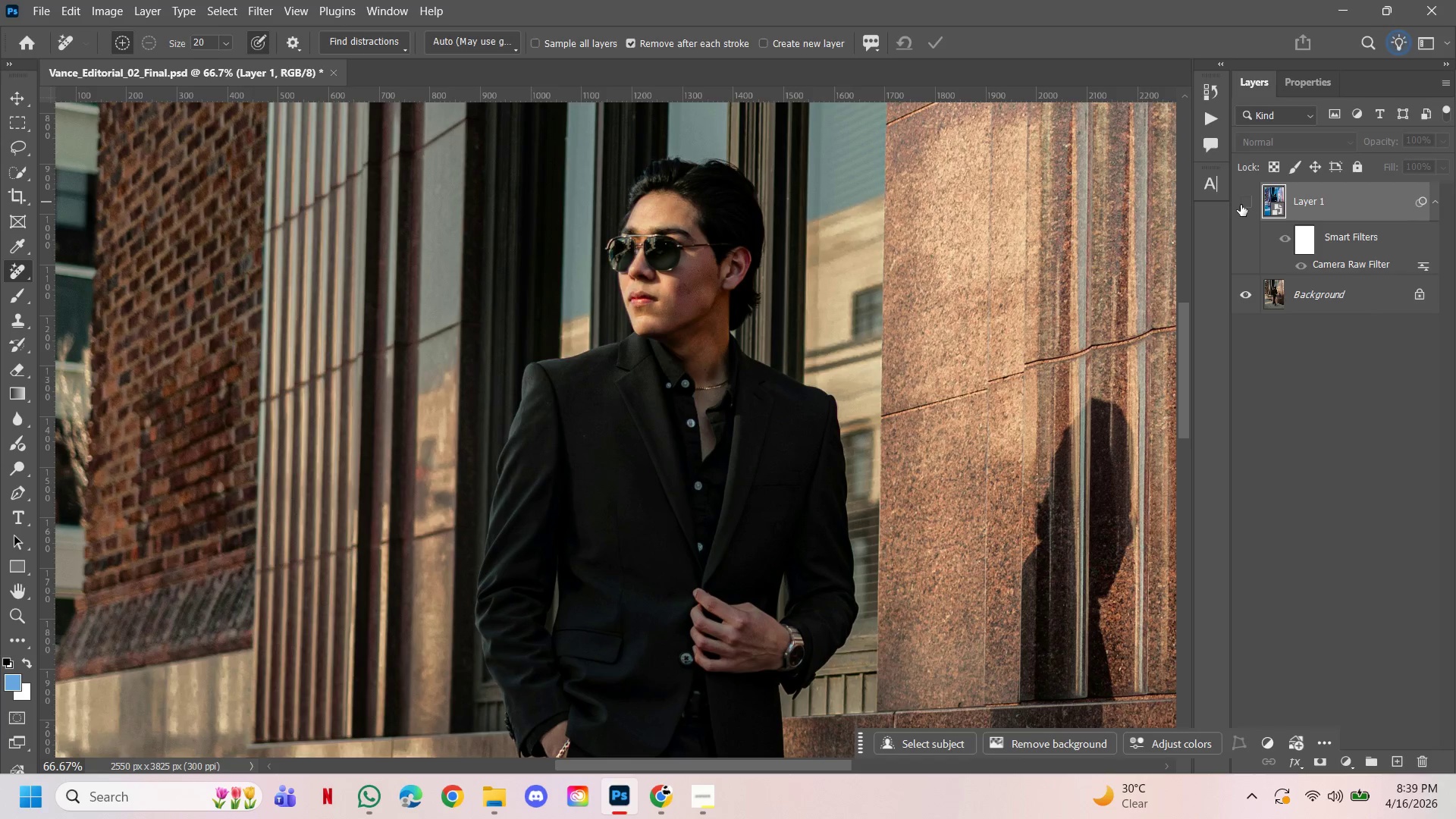 
left_click([1241, 199])
 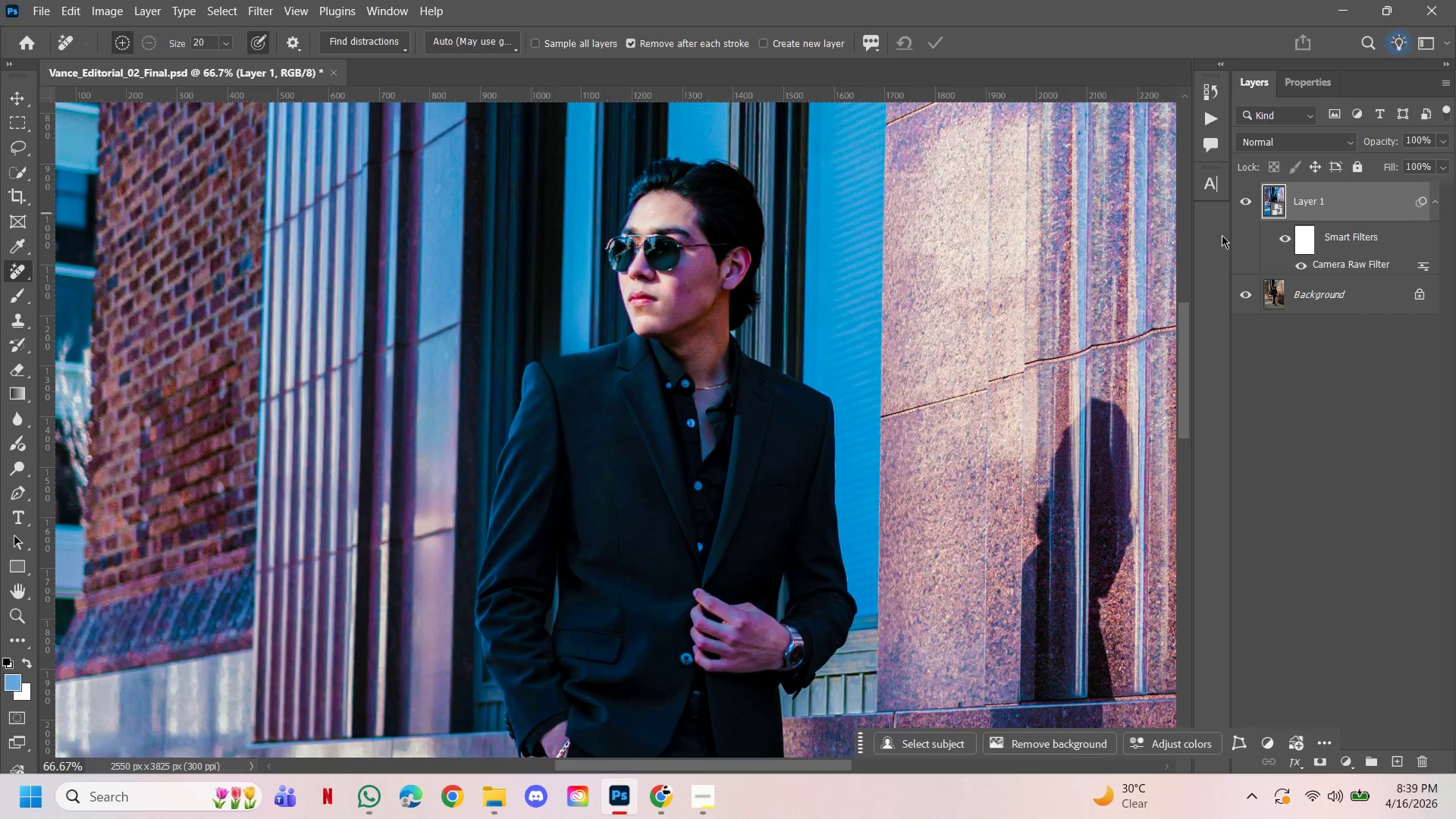 
hold_key(key=AltLeft, duration=1.06)
 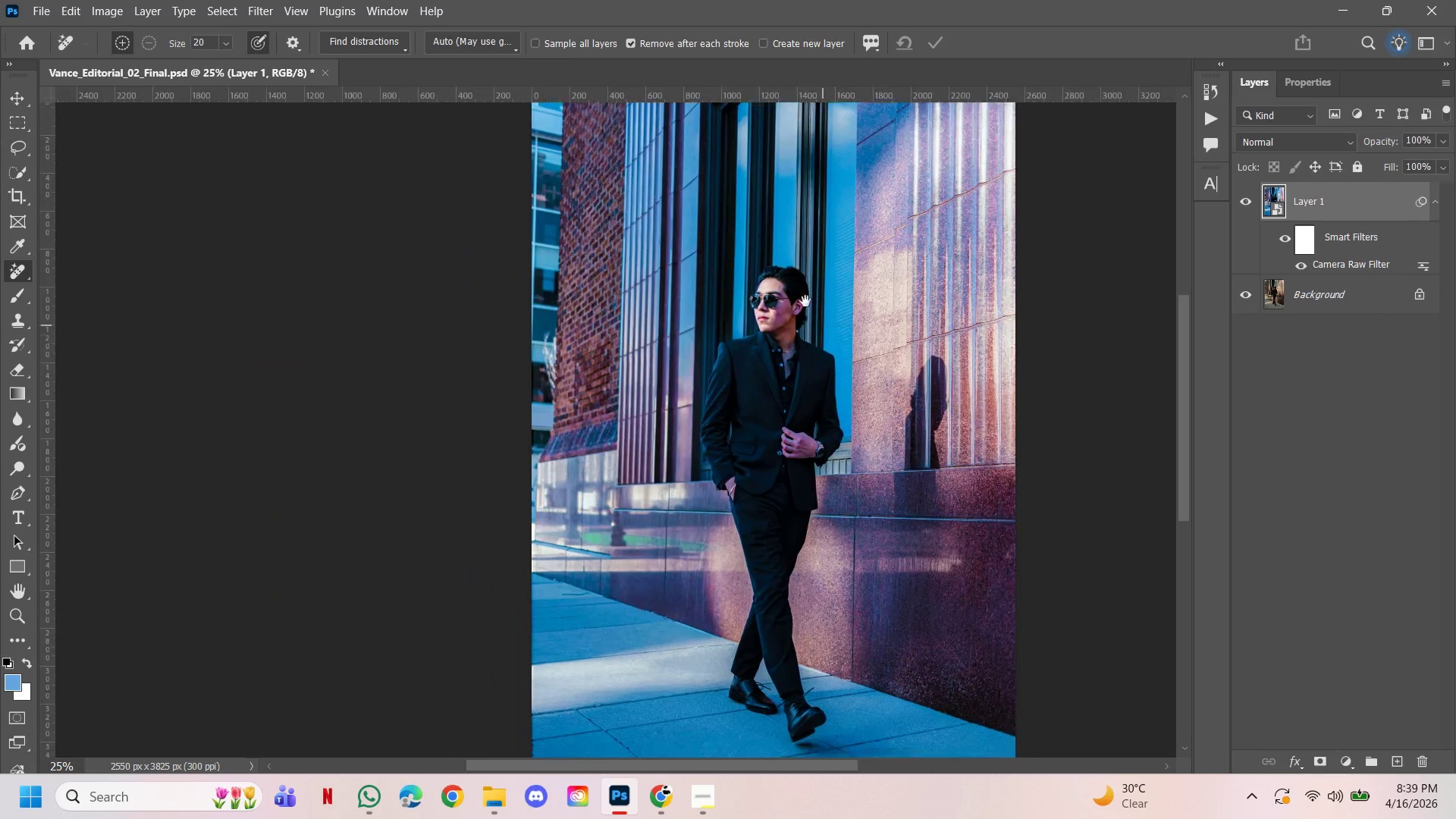 
hold_key(key=Space, duration=3.14)
 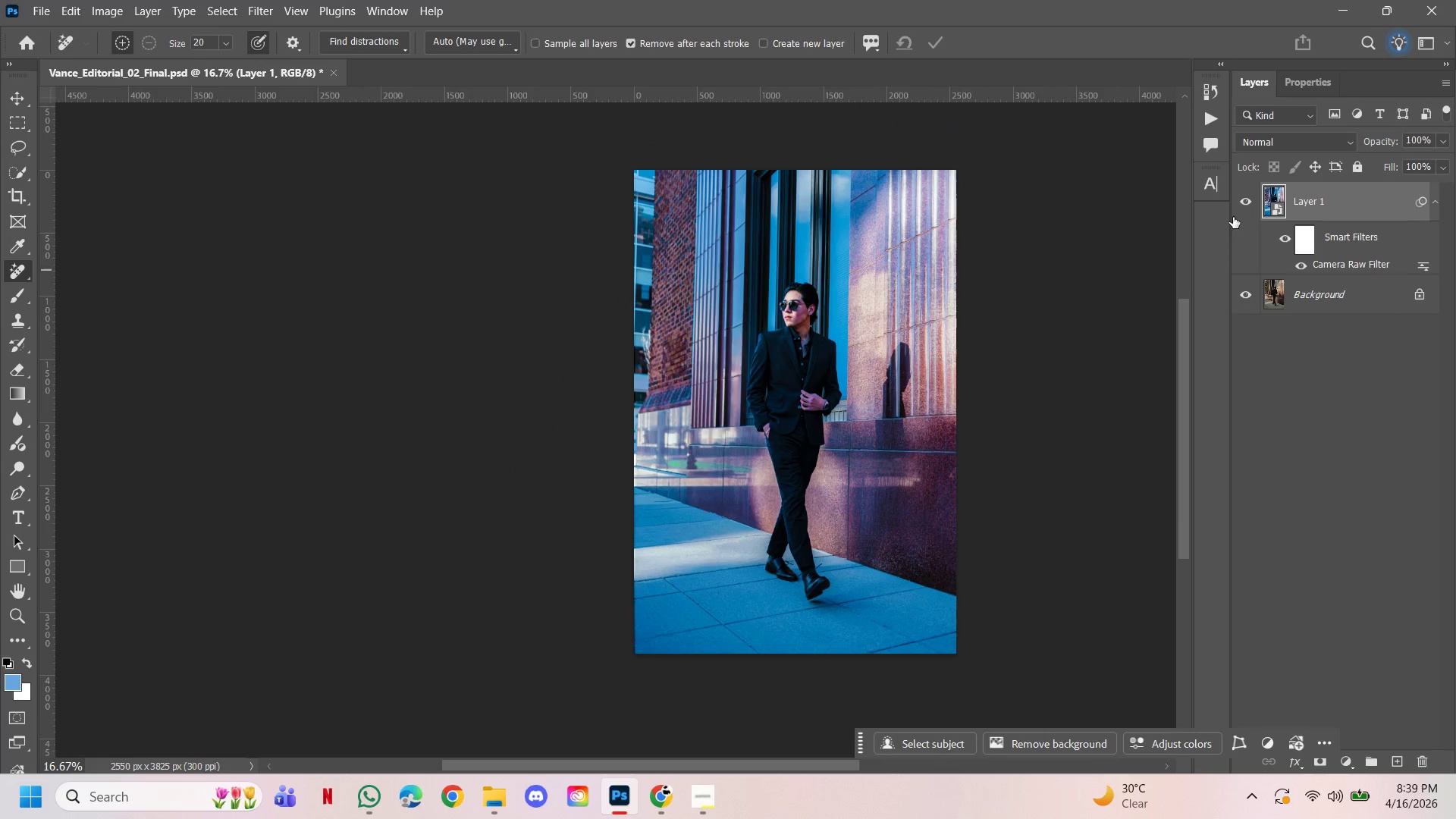 
hold_key(key=ControlLeft, duration=0.92)
double_click([839, 347])
 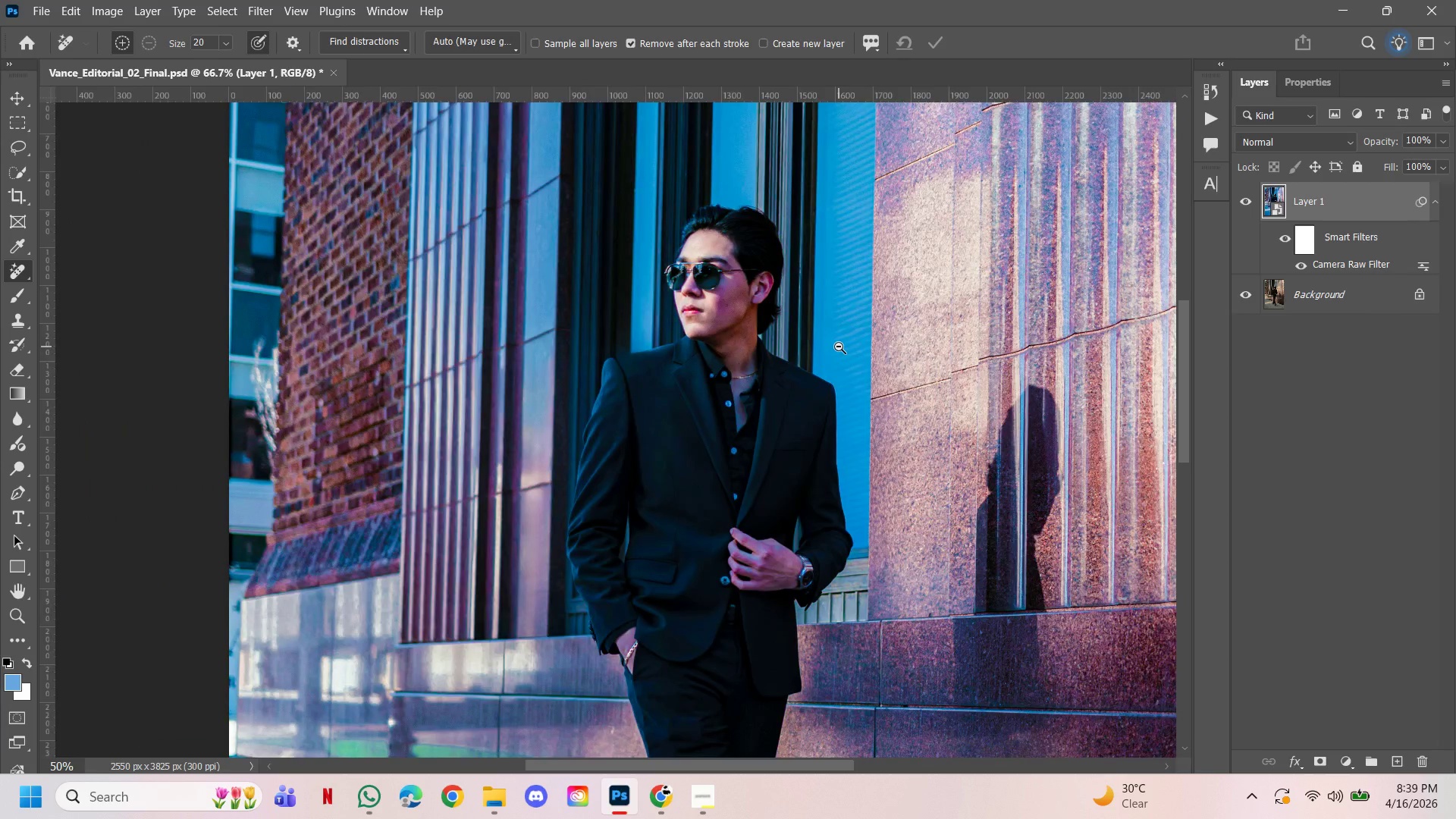 
triple_click([839, 347])
 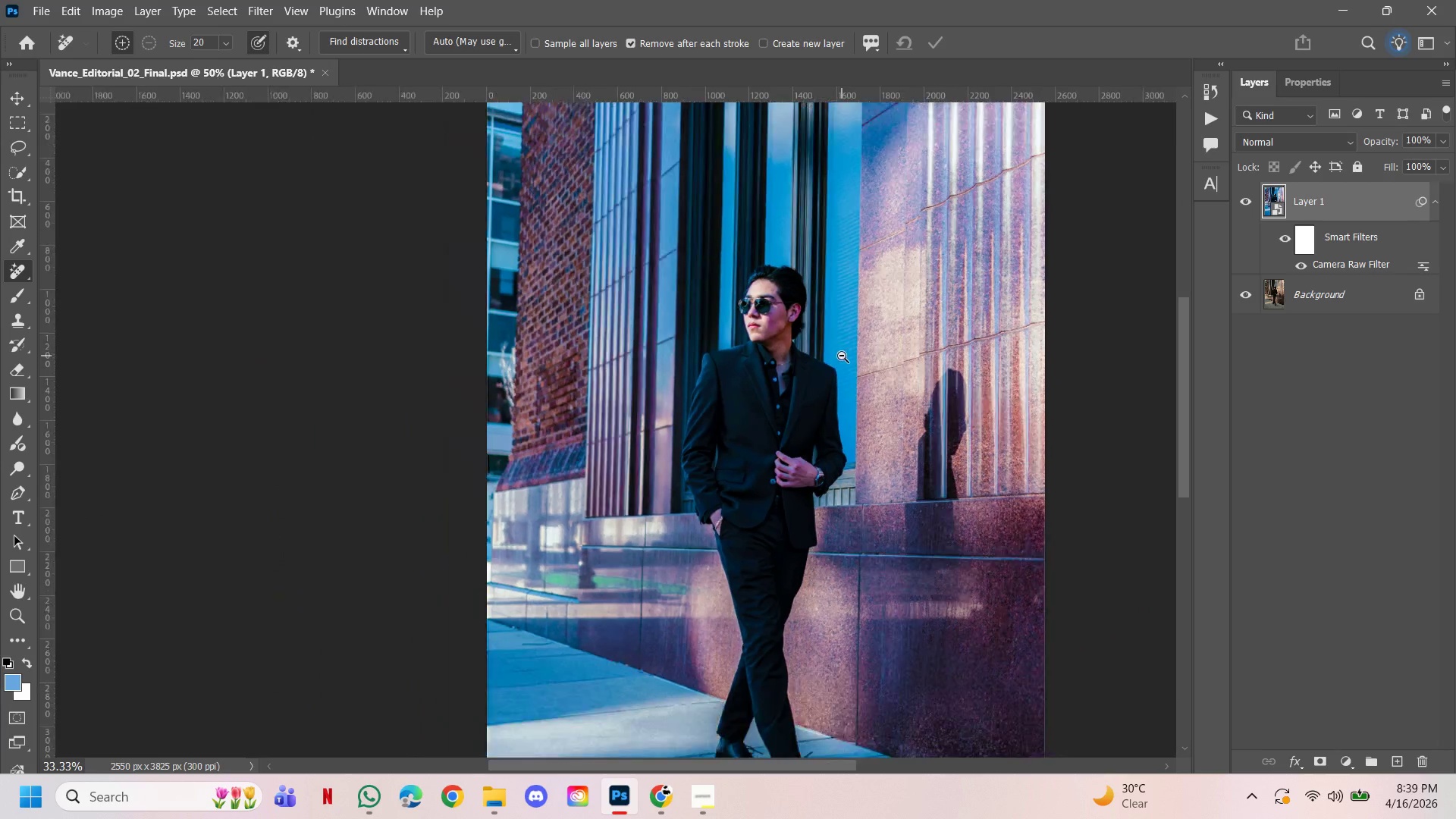 
left_click_drag(start_coordinate=[842, 356], to_coordinate=[800, 291])
 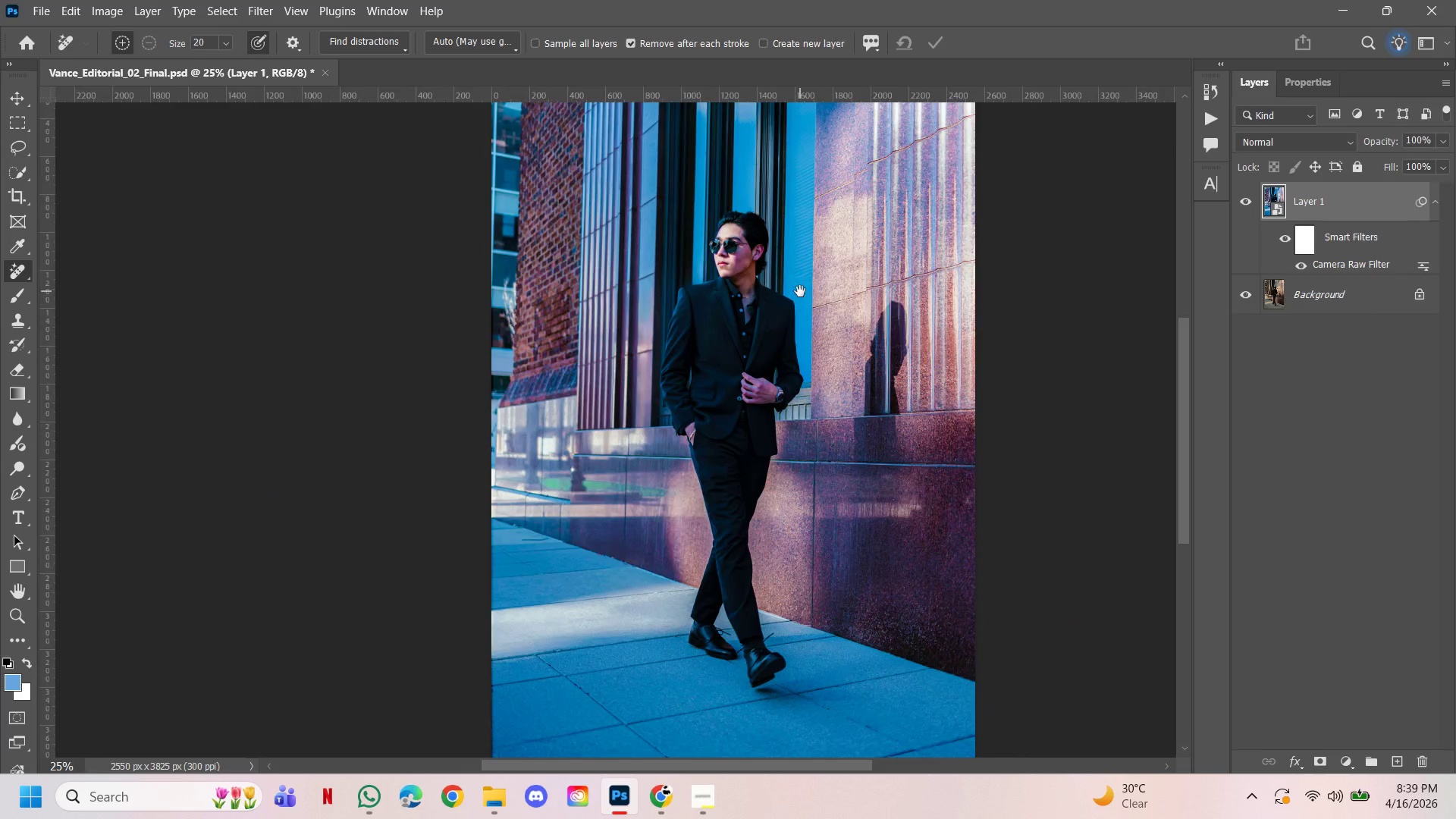 
hold_key(key=AltLeft, duration=0.34)
 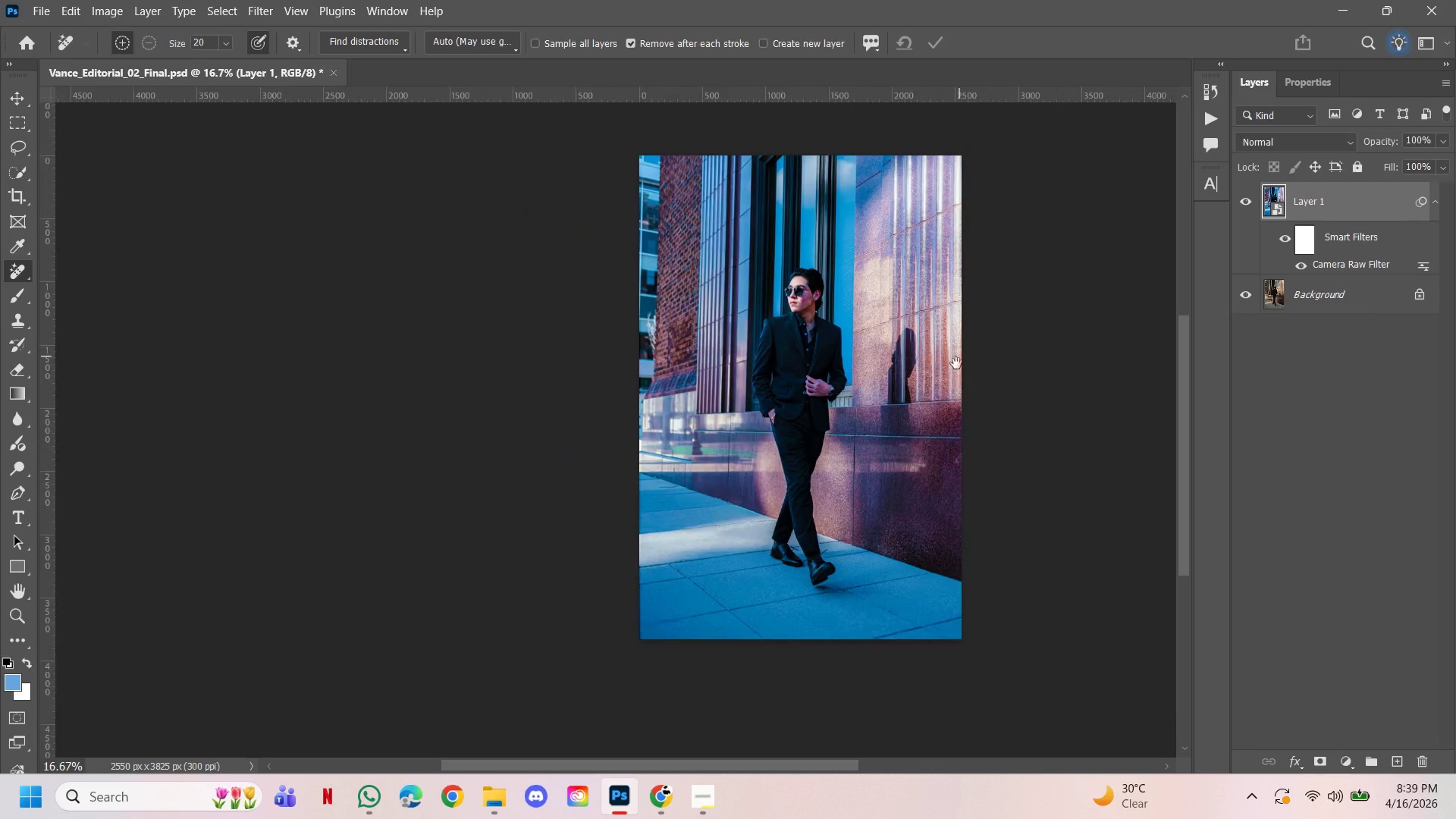 
key(Alt+Control+ControlLeft)
 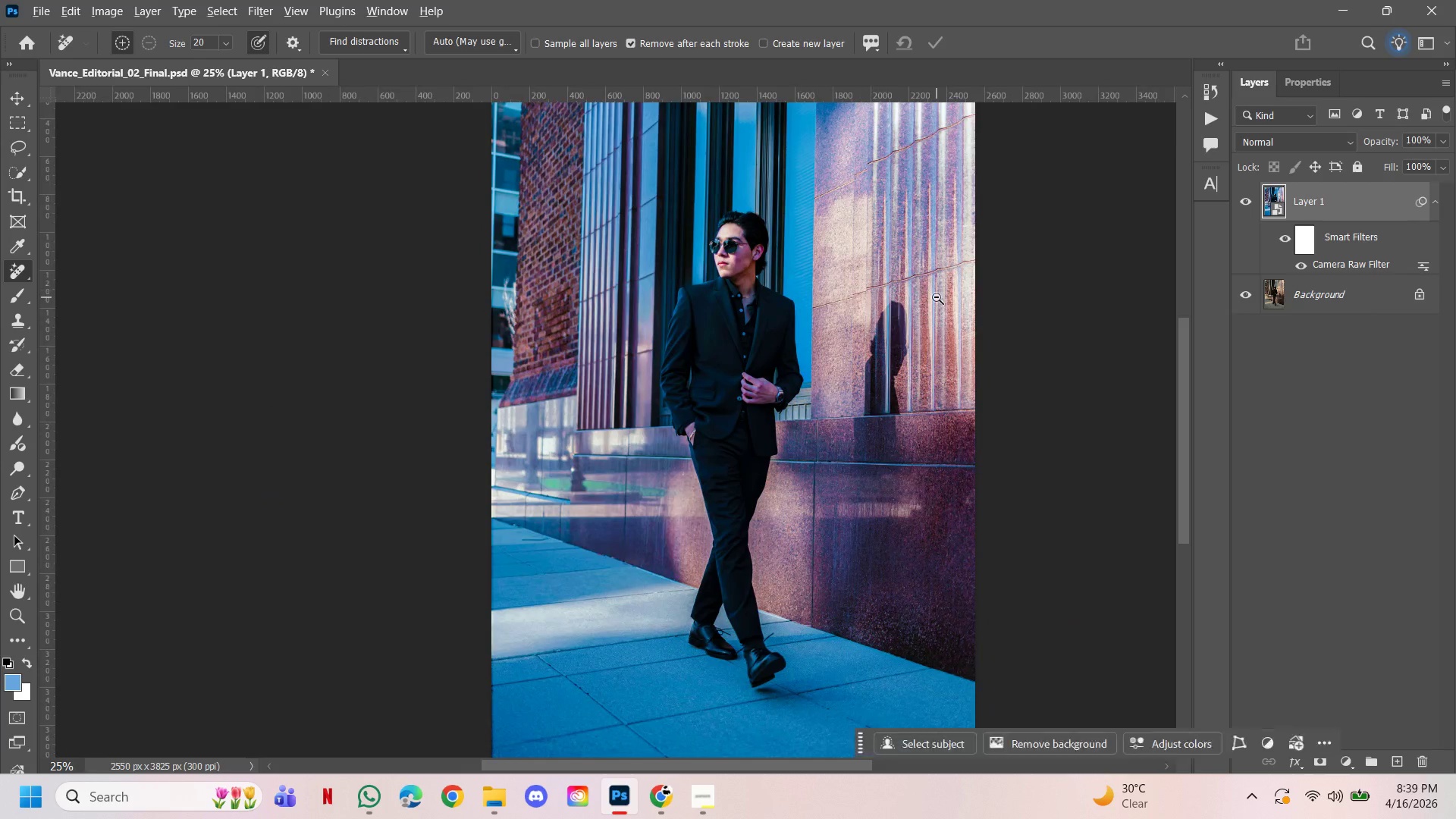 
left_click([937, 297])
 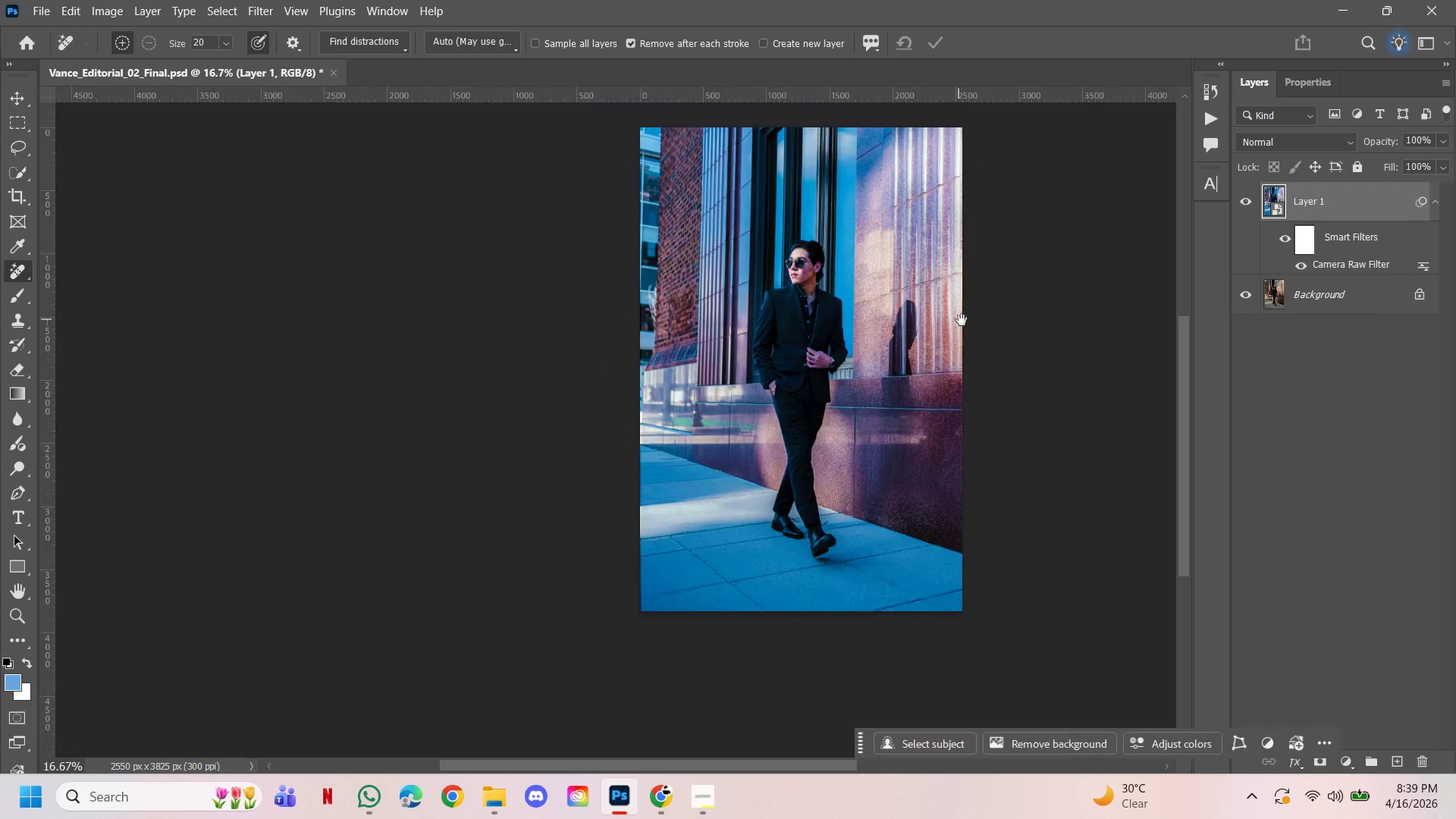 
left_click_drag(start_coordinate=[962, 321], to_coordinate=[956, 363])
 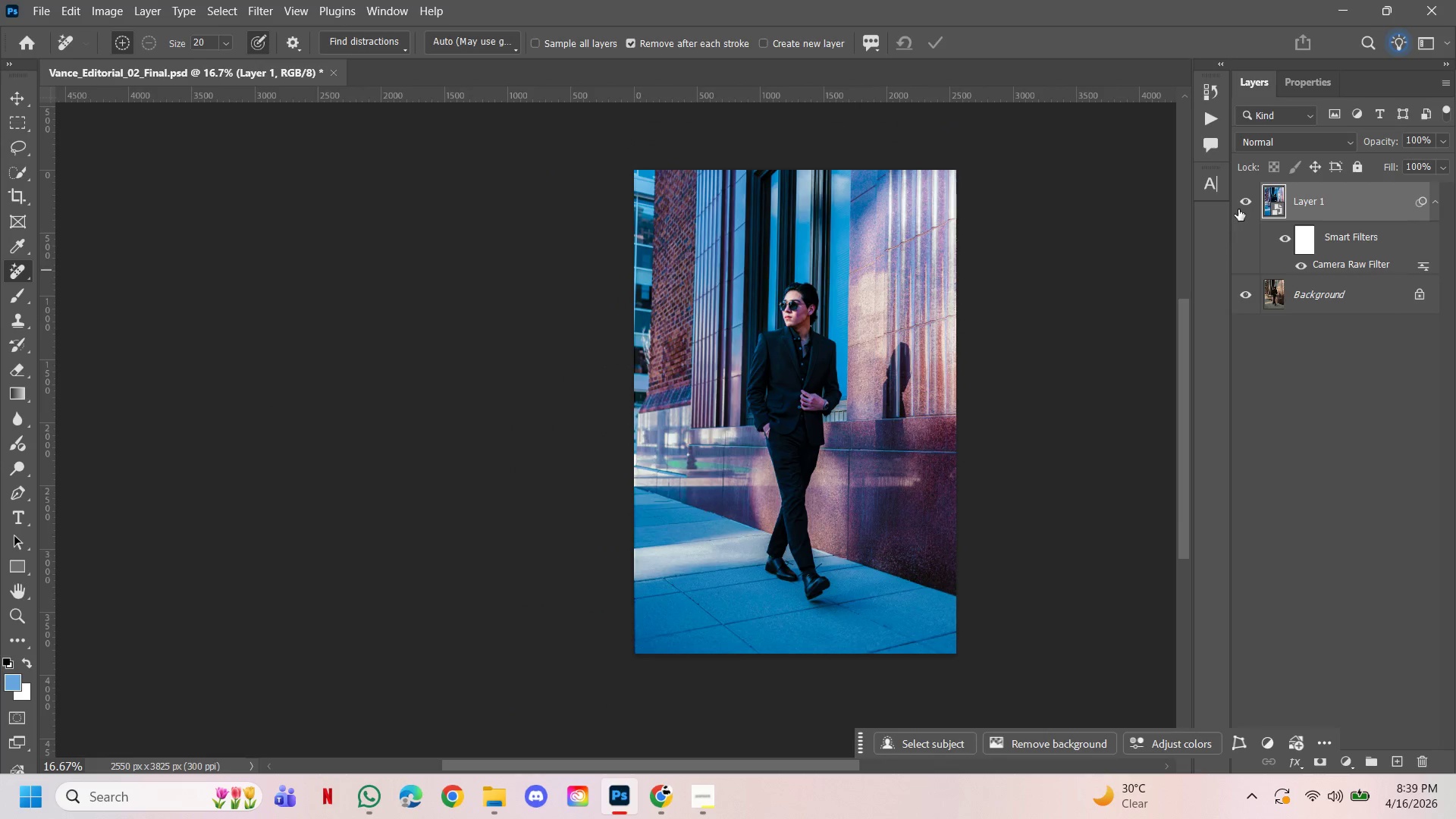 
left_click([1243, 201])
 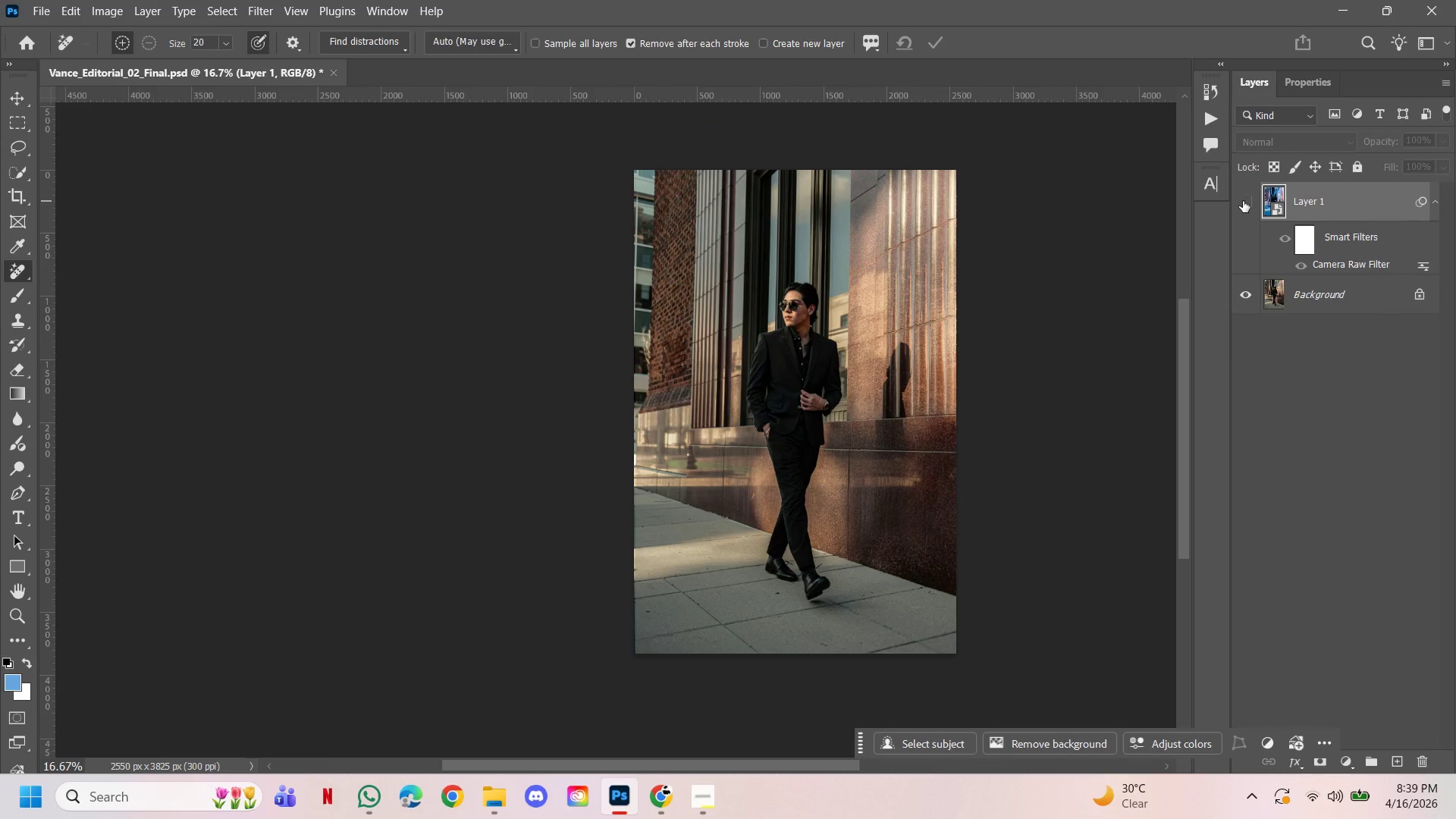 
left_click([1243, 201])
 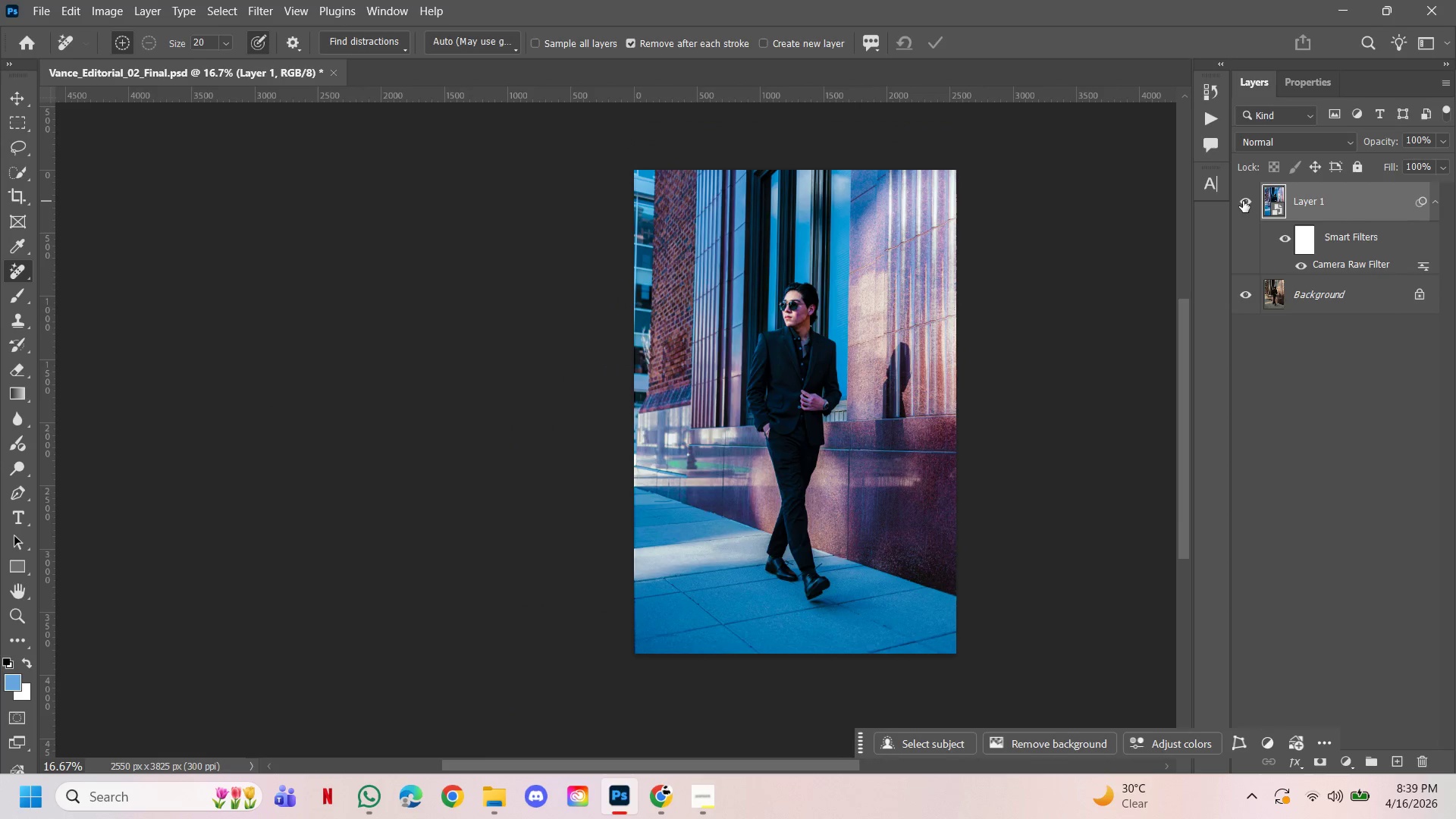 
left_click([1243, 201])
 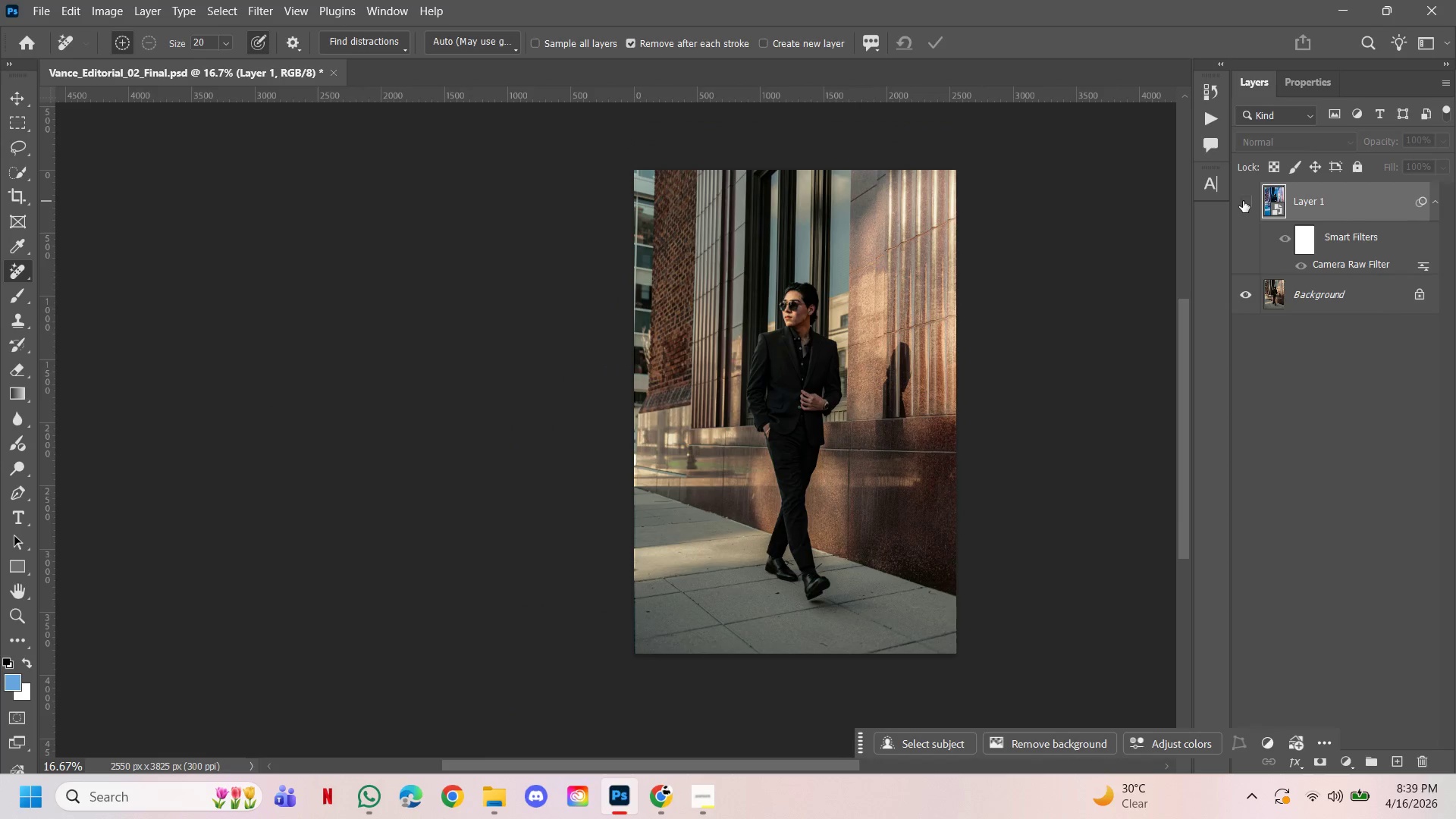 
left_click([1243, 201])
 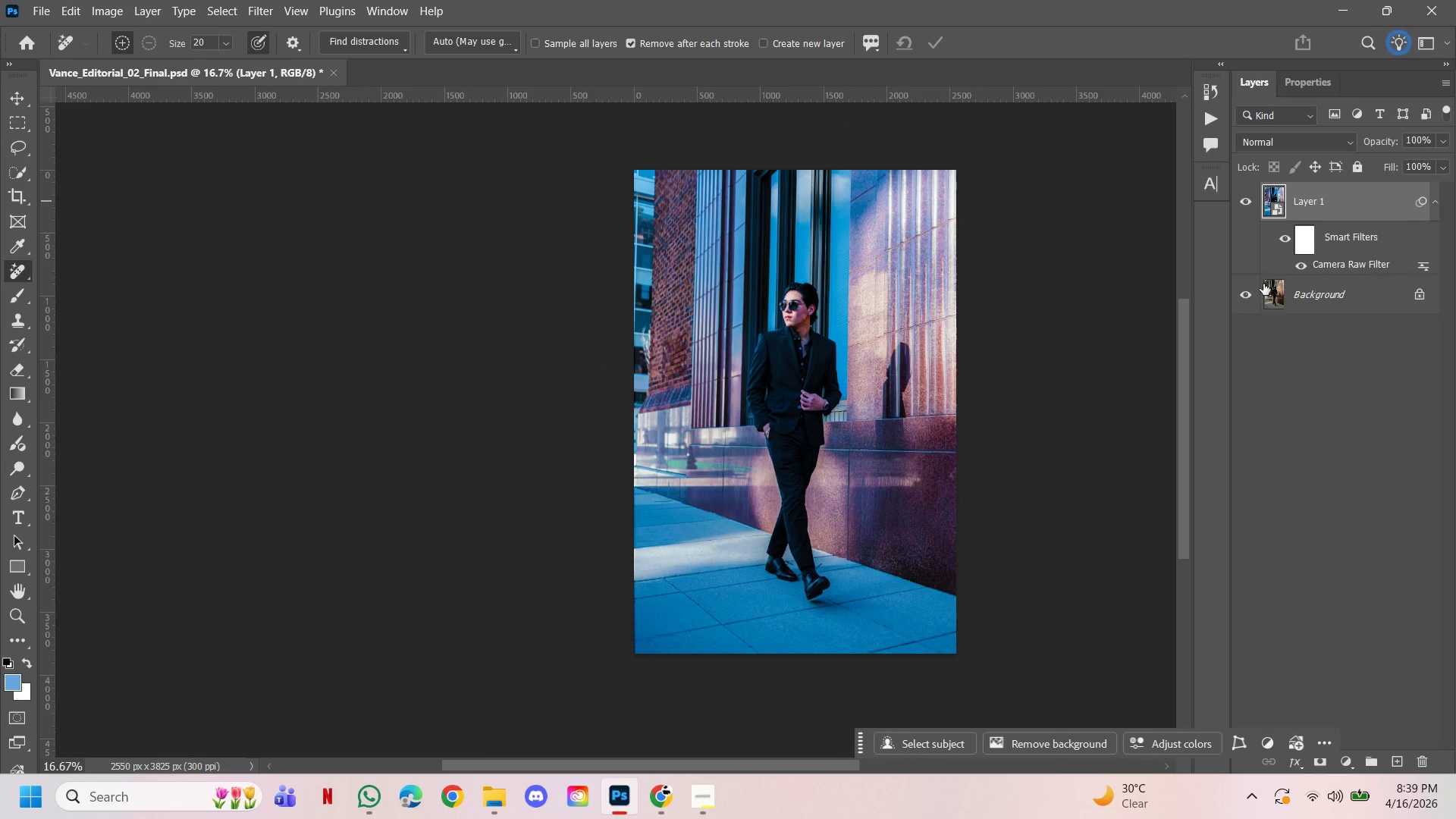 
left_click([1291, 306])
 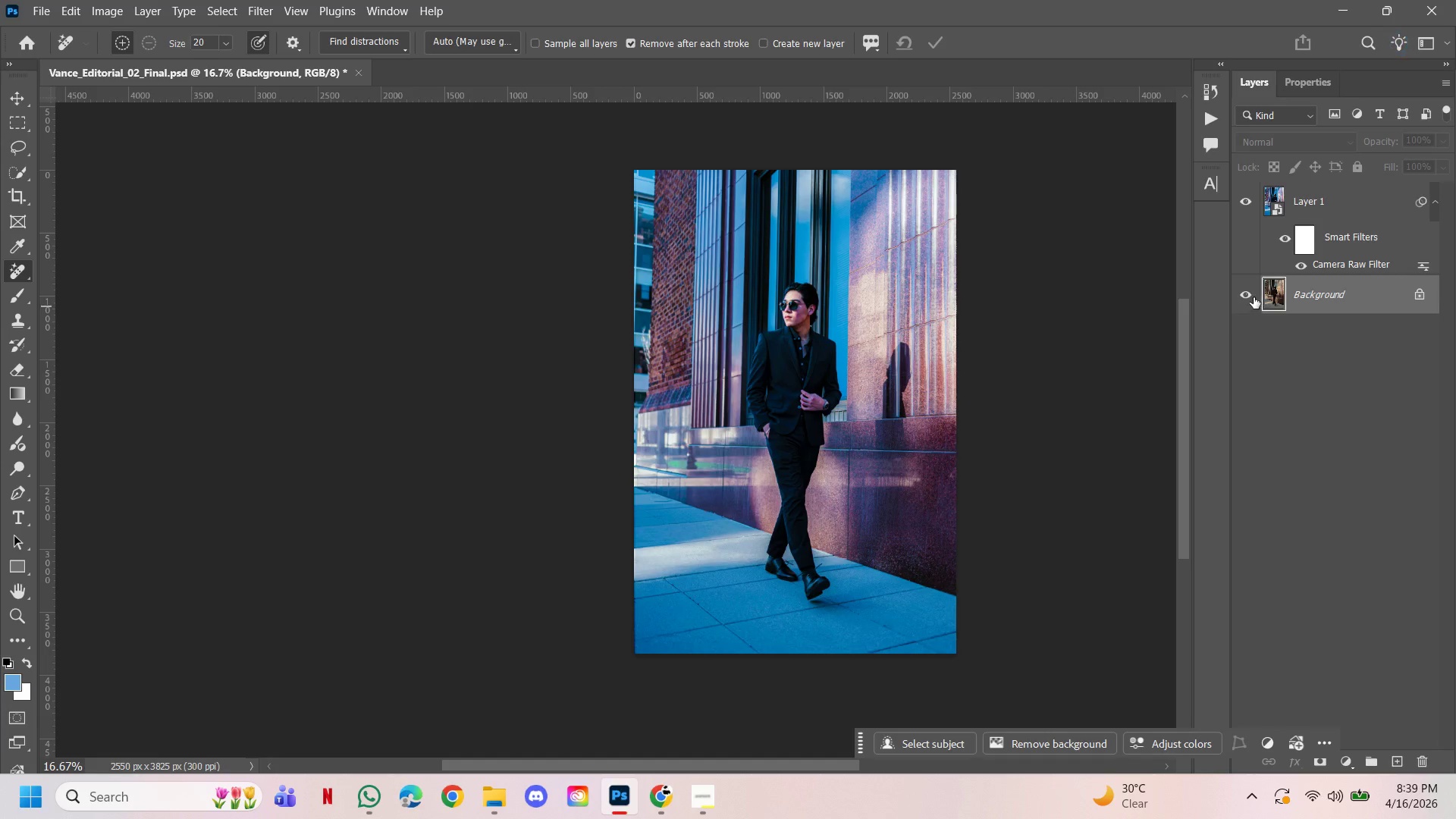 
left_click([1250, 294])
 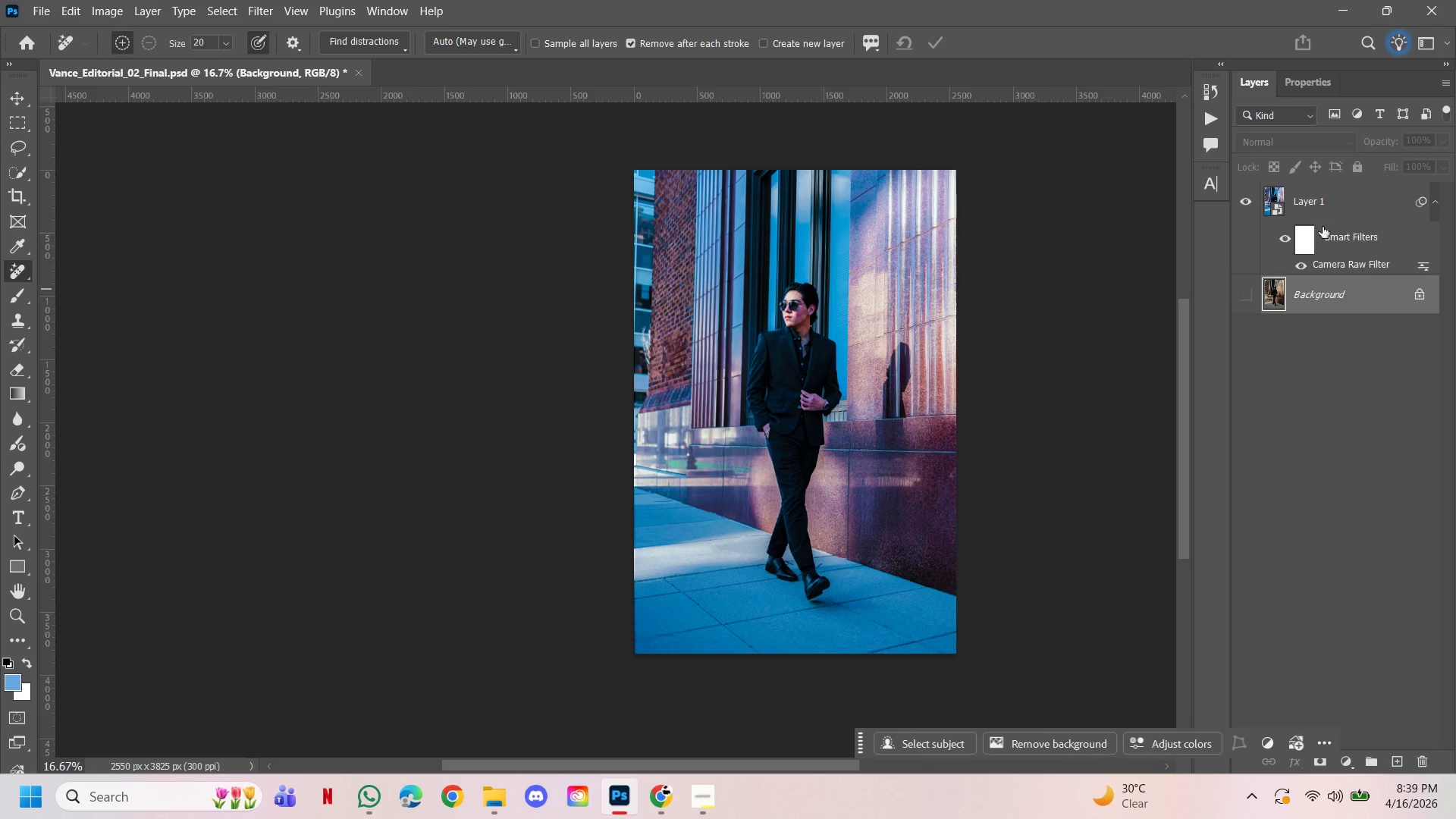 
left_click([1348, 207])
 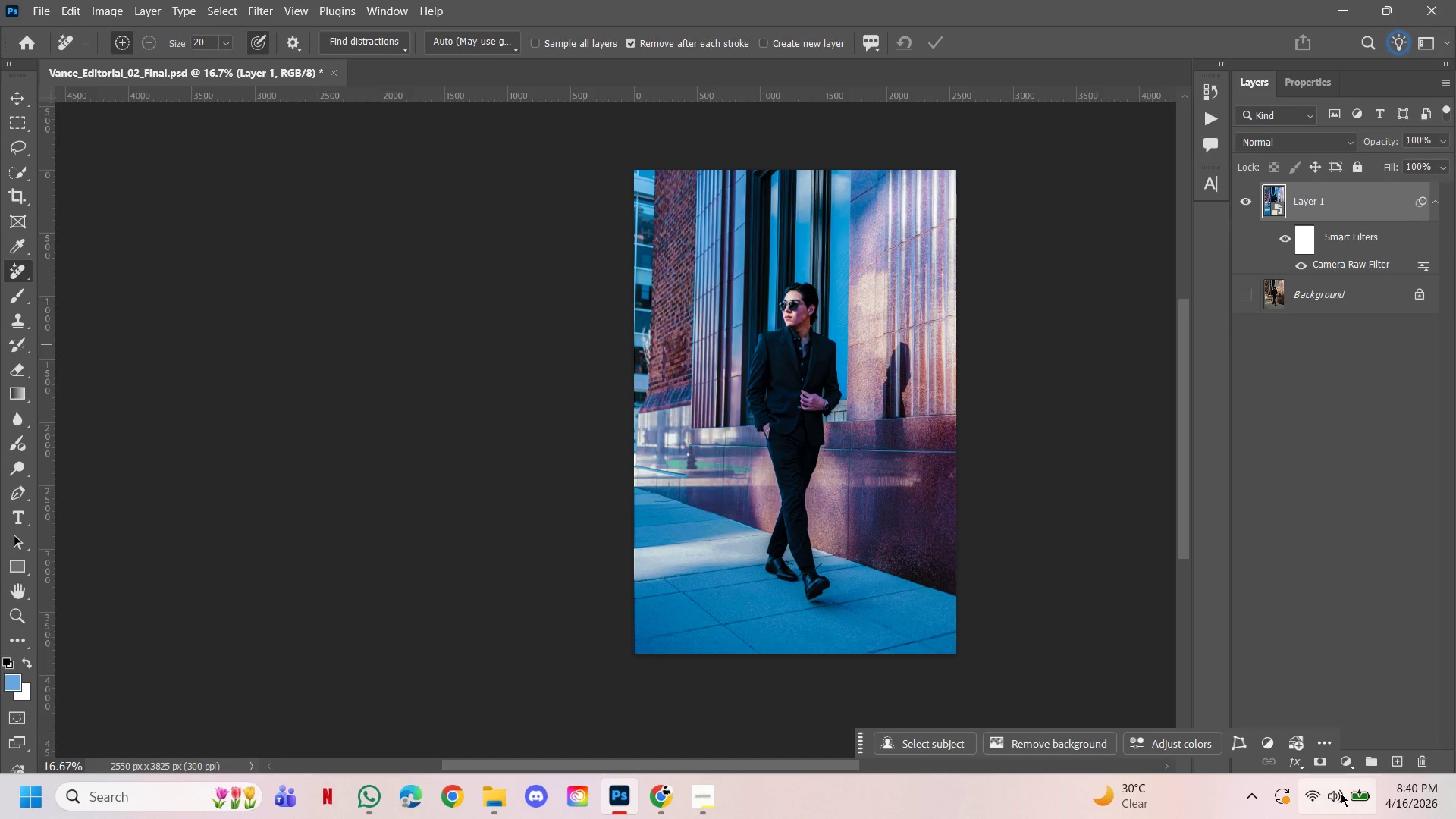 
left_click([1350, 755])
 